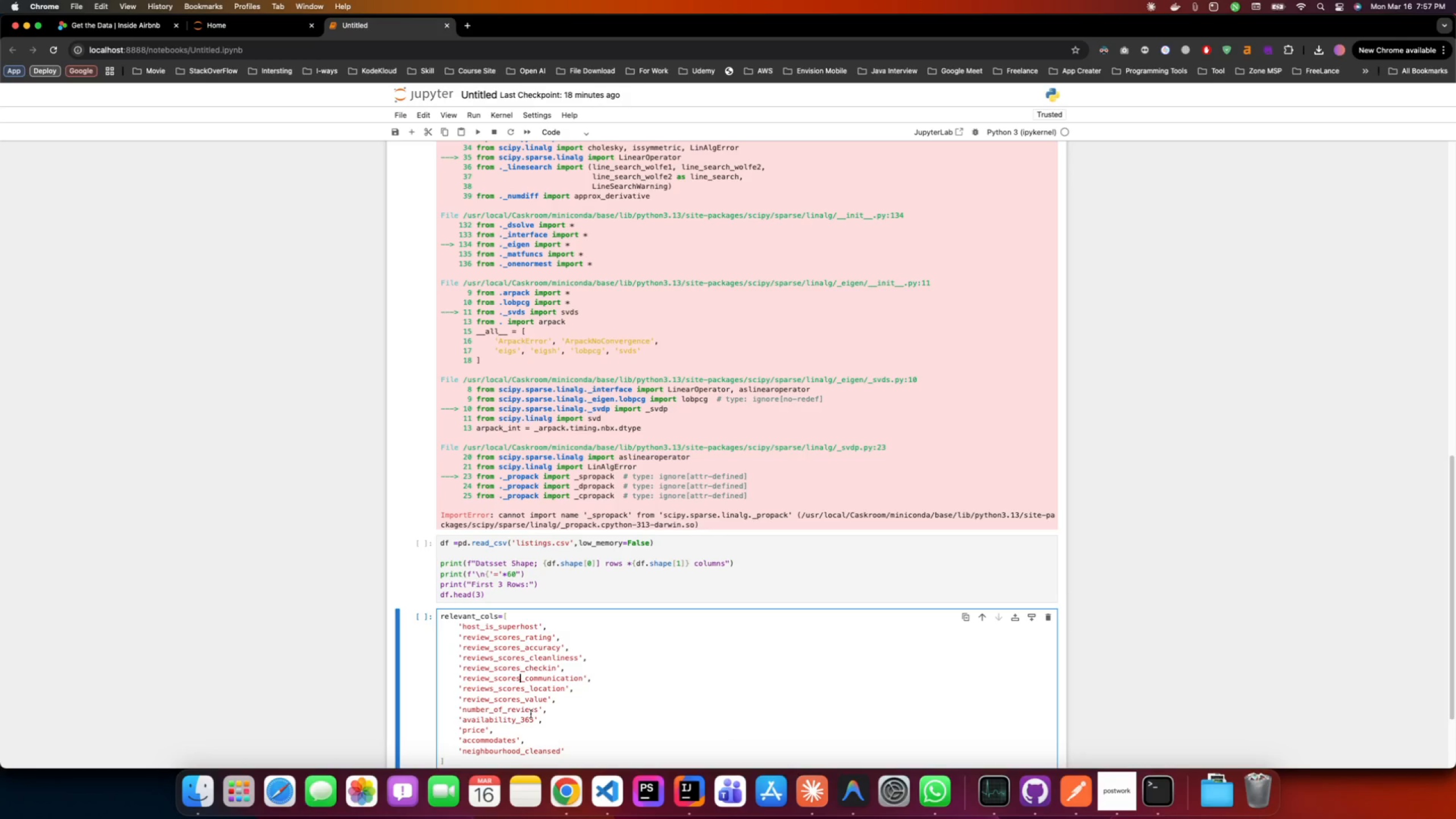 
scroll: coordinate [505, 722], scroll_direction: down, amount: 4.0
 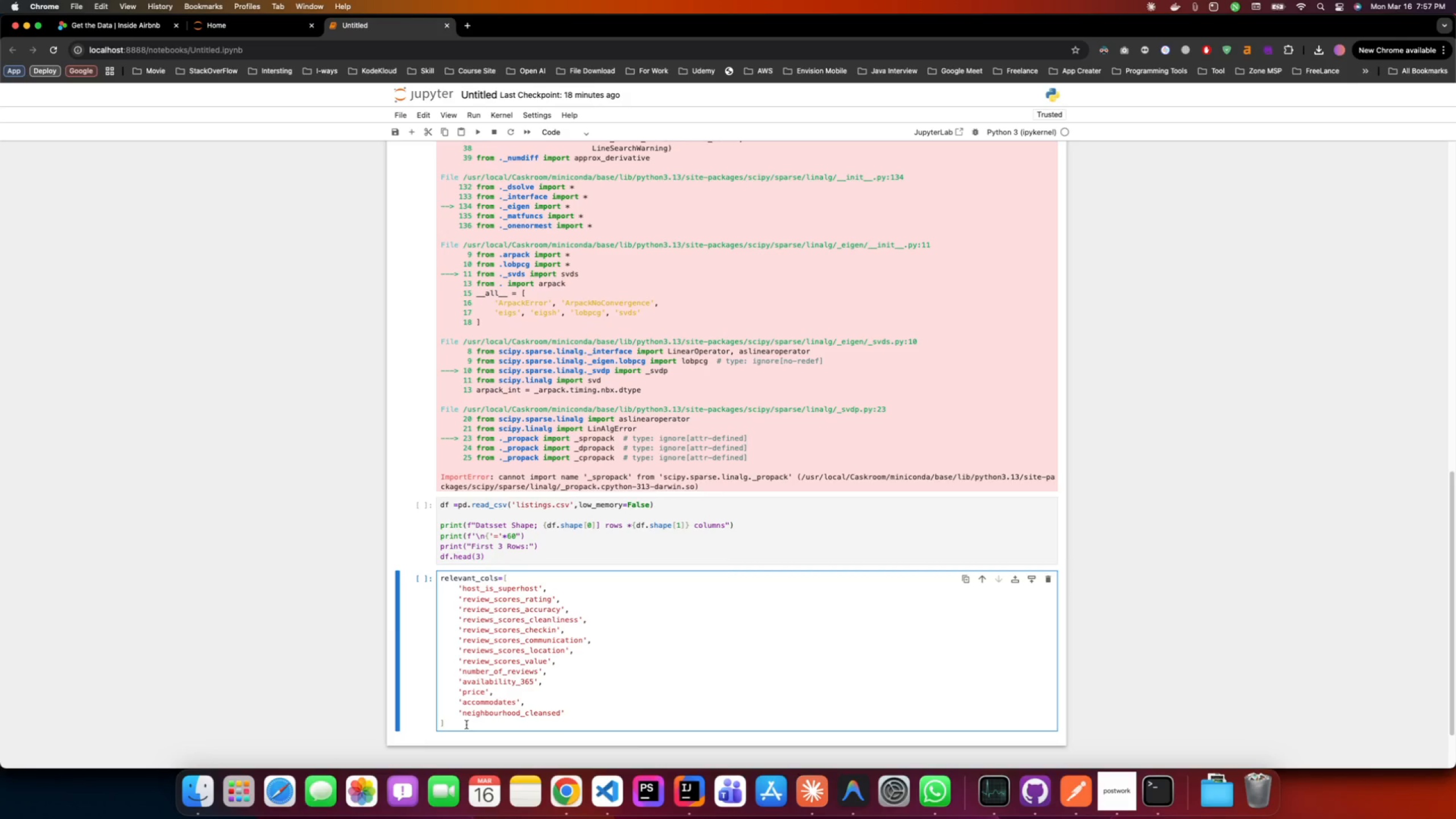 
left_click([466, 725])
 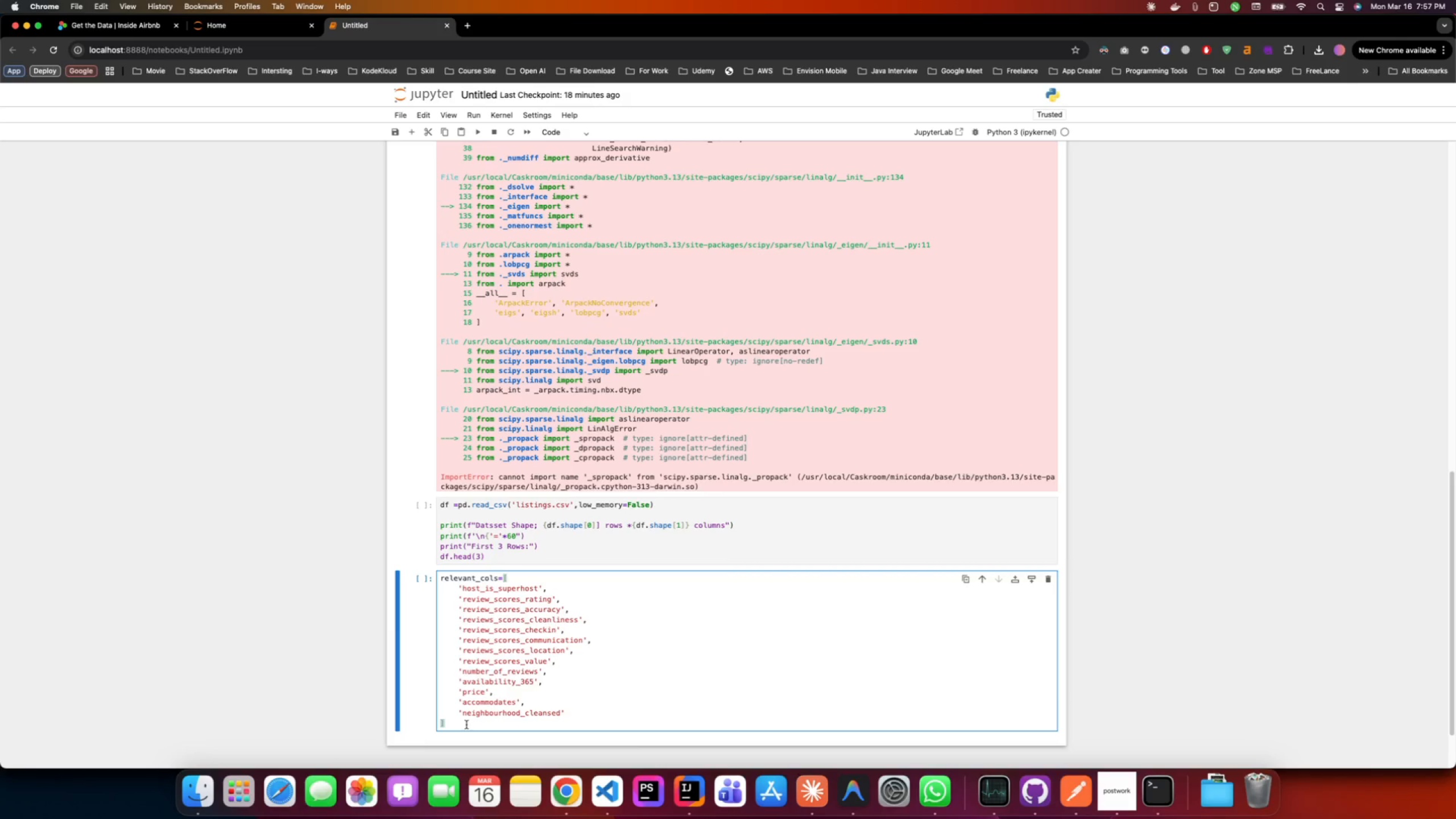 
key(Enter)
 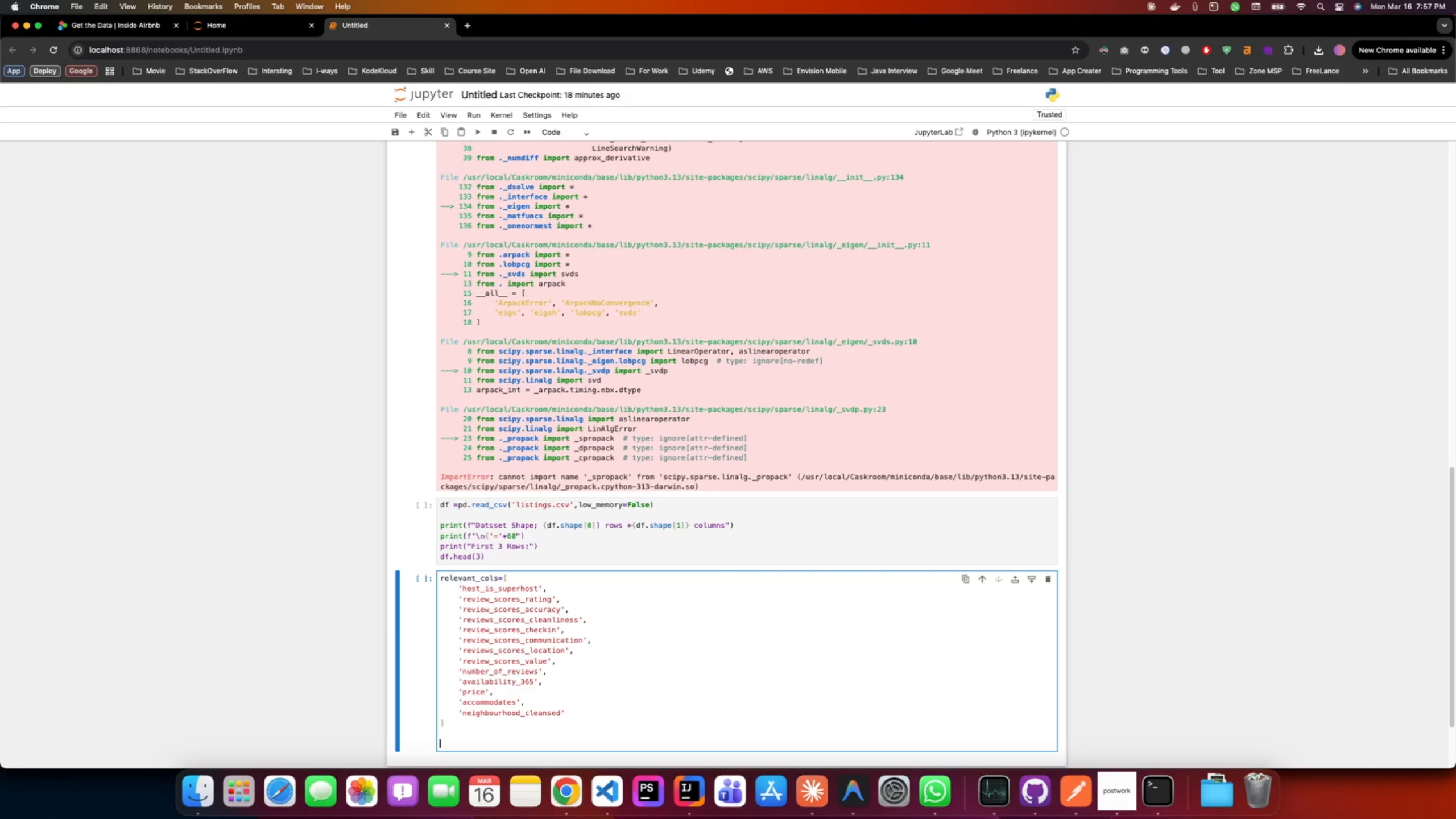 
key(Enter)
 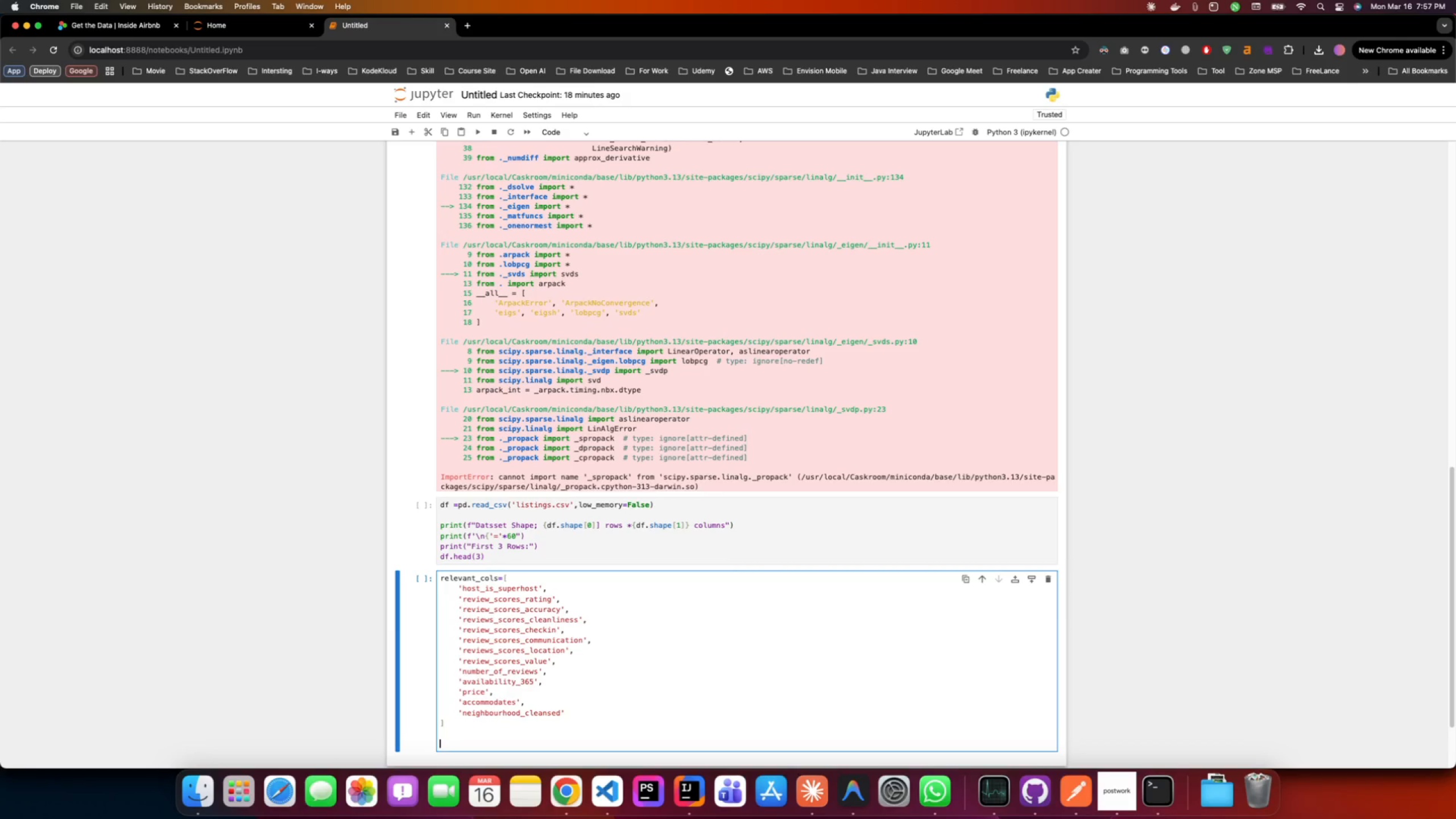 
type(available_cols=[col for col in relevant_cols if col in df.columns])
 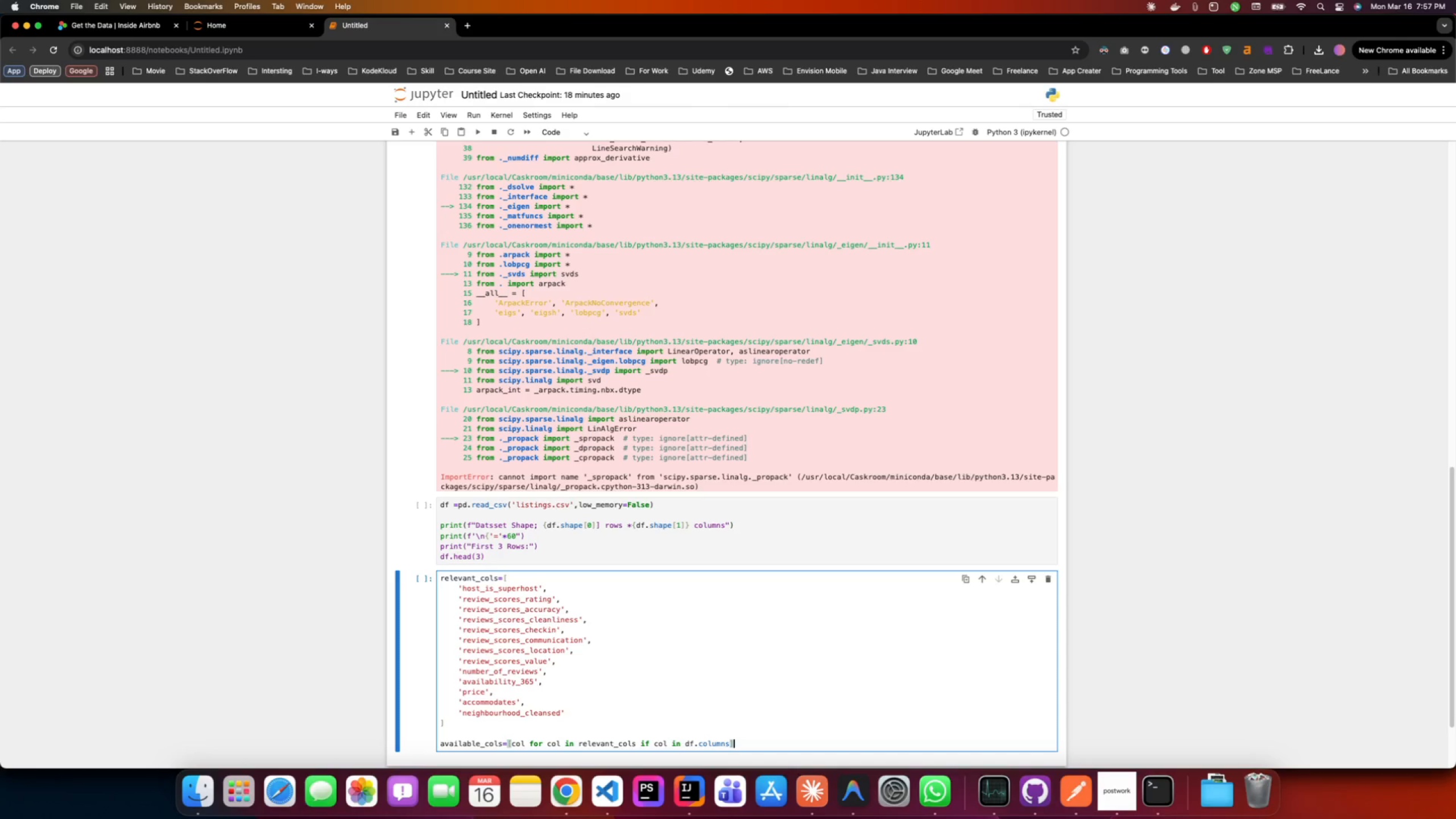 
key(Enter)
 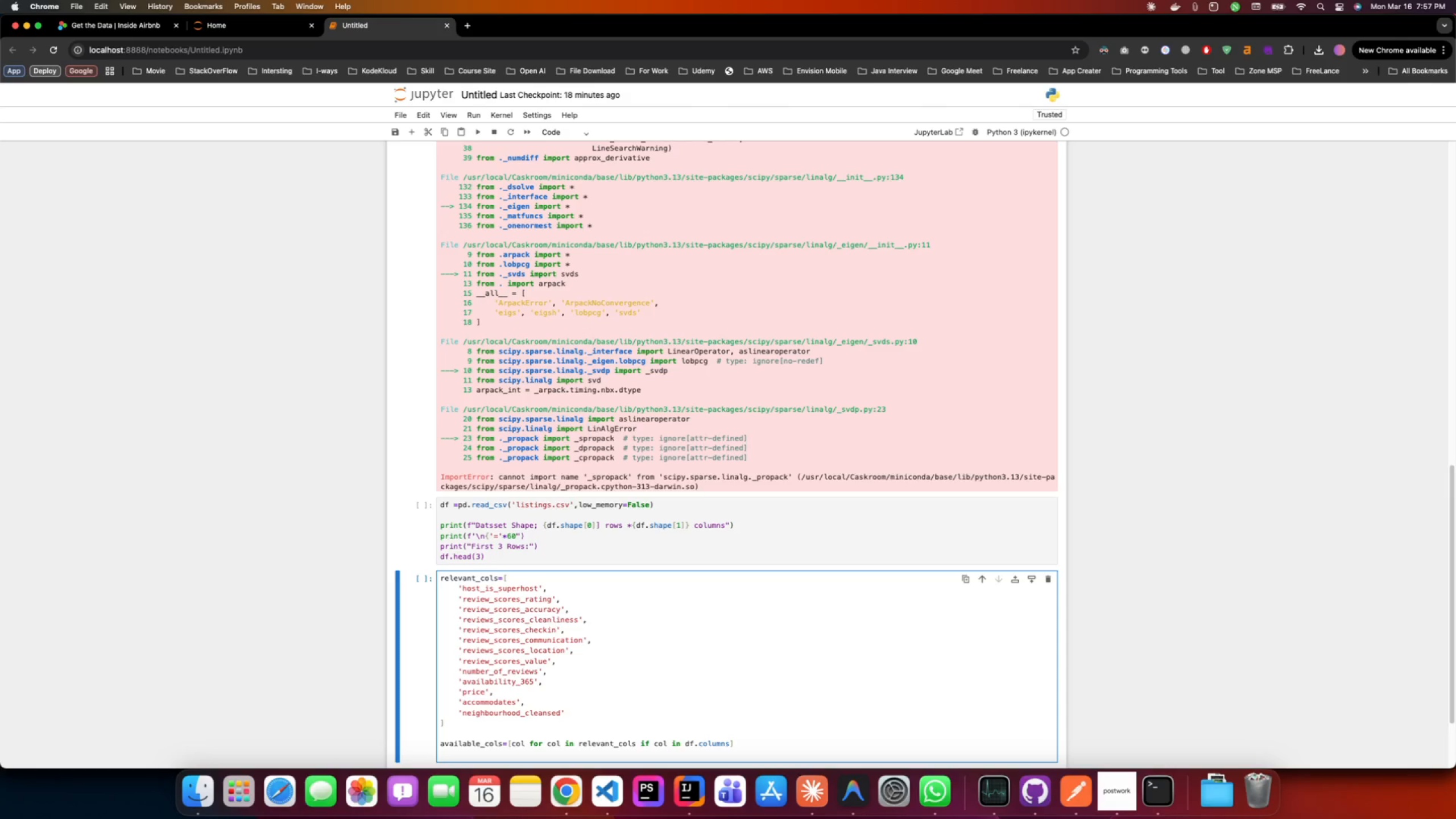 
type(missing-)
key(Backspace)
type(_cols)
 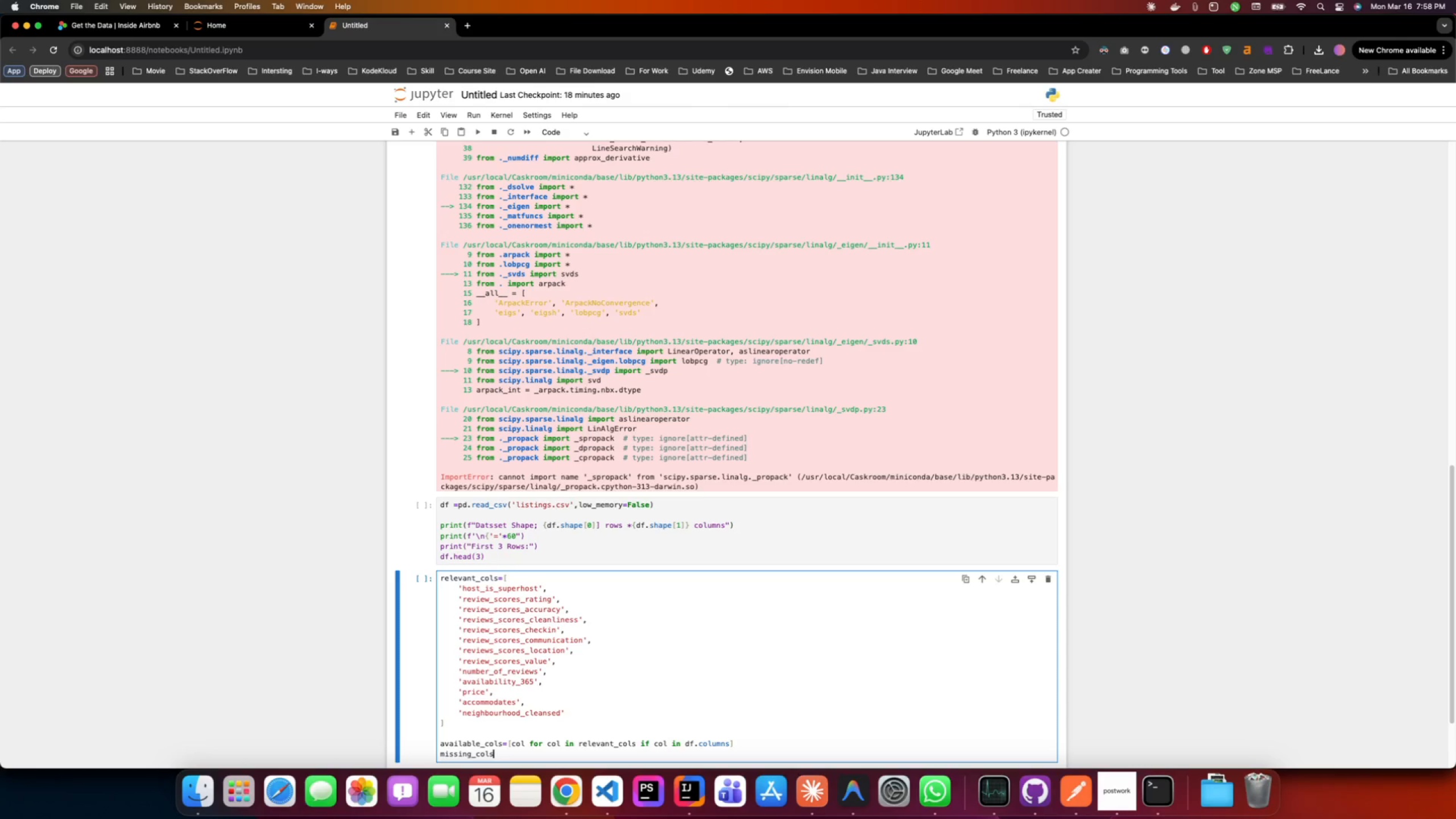 
key(Equal)
 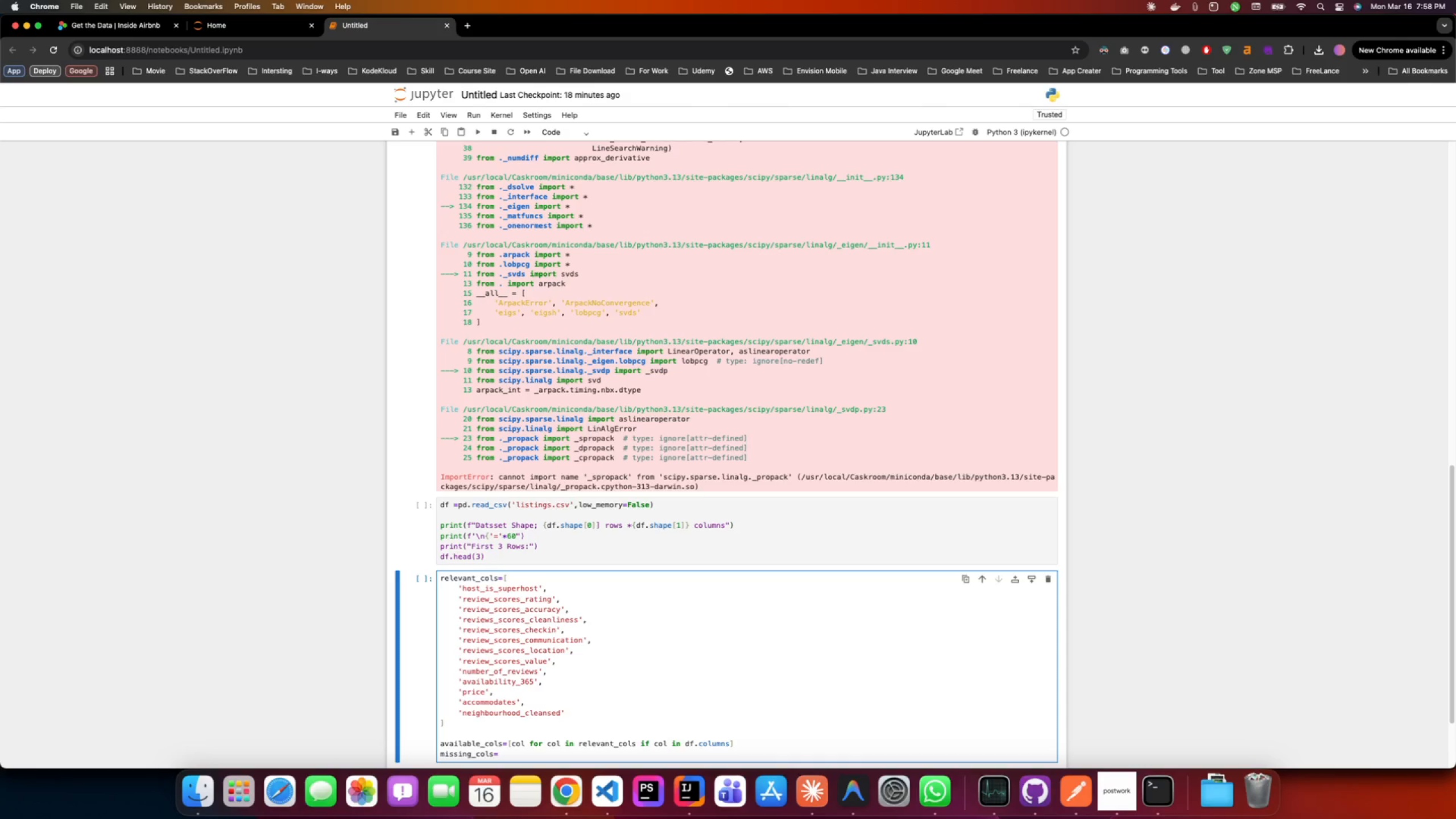 
key(BracketLeft)
 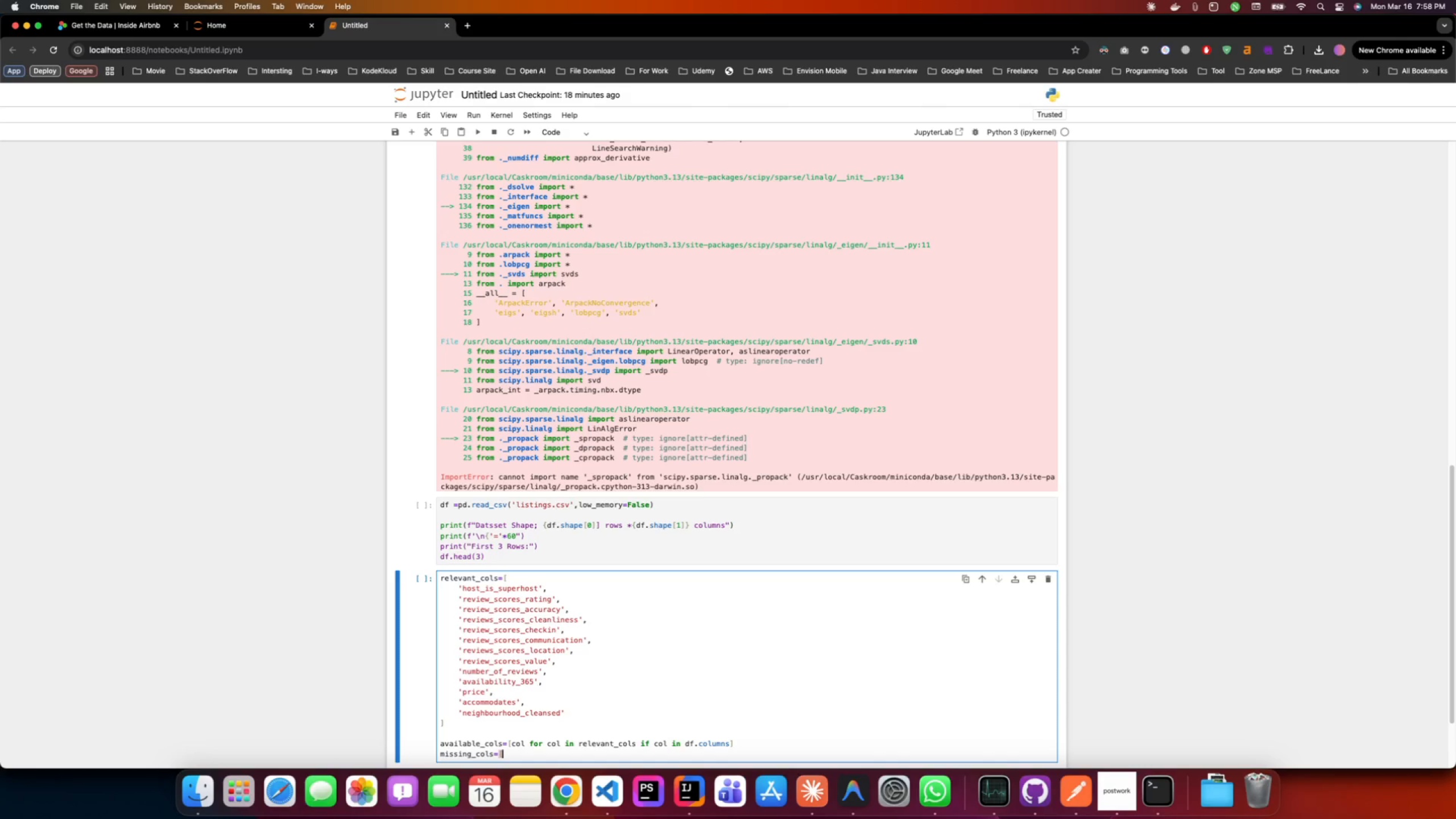 
type(col for col in rev)
key(Backspace)
type(levants_cols if col not in df.colimns])
 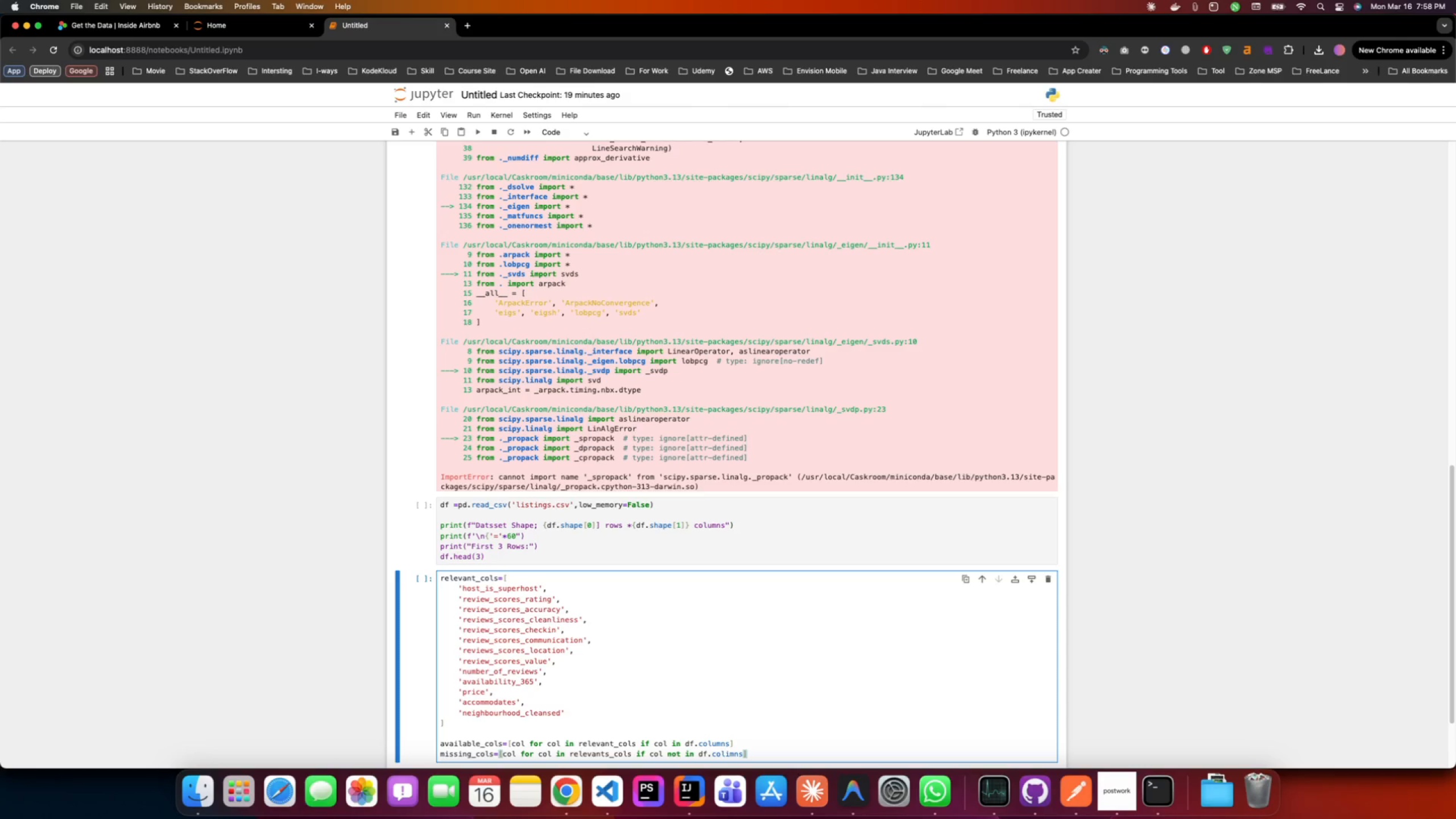 
key(Enter)
 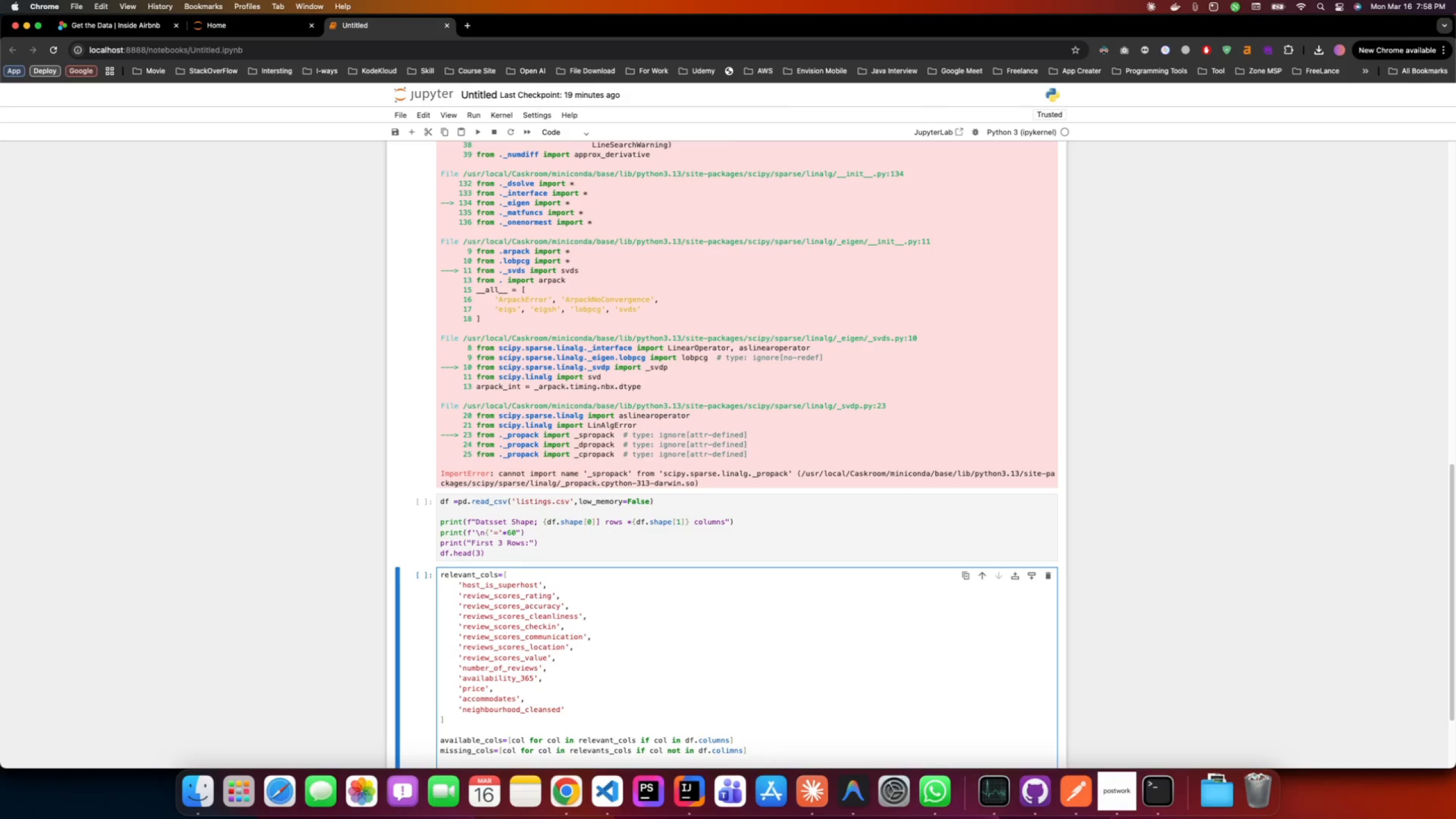 
scroll: coordinate [480, 680], scroll_direction: down, amount: 4.0
 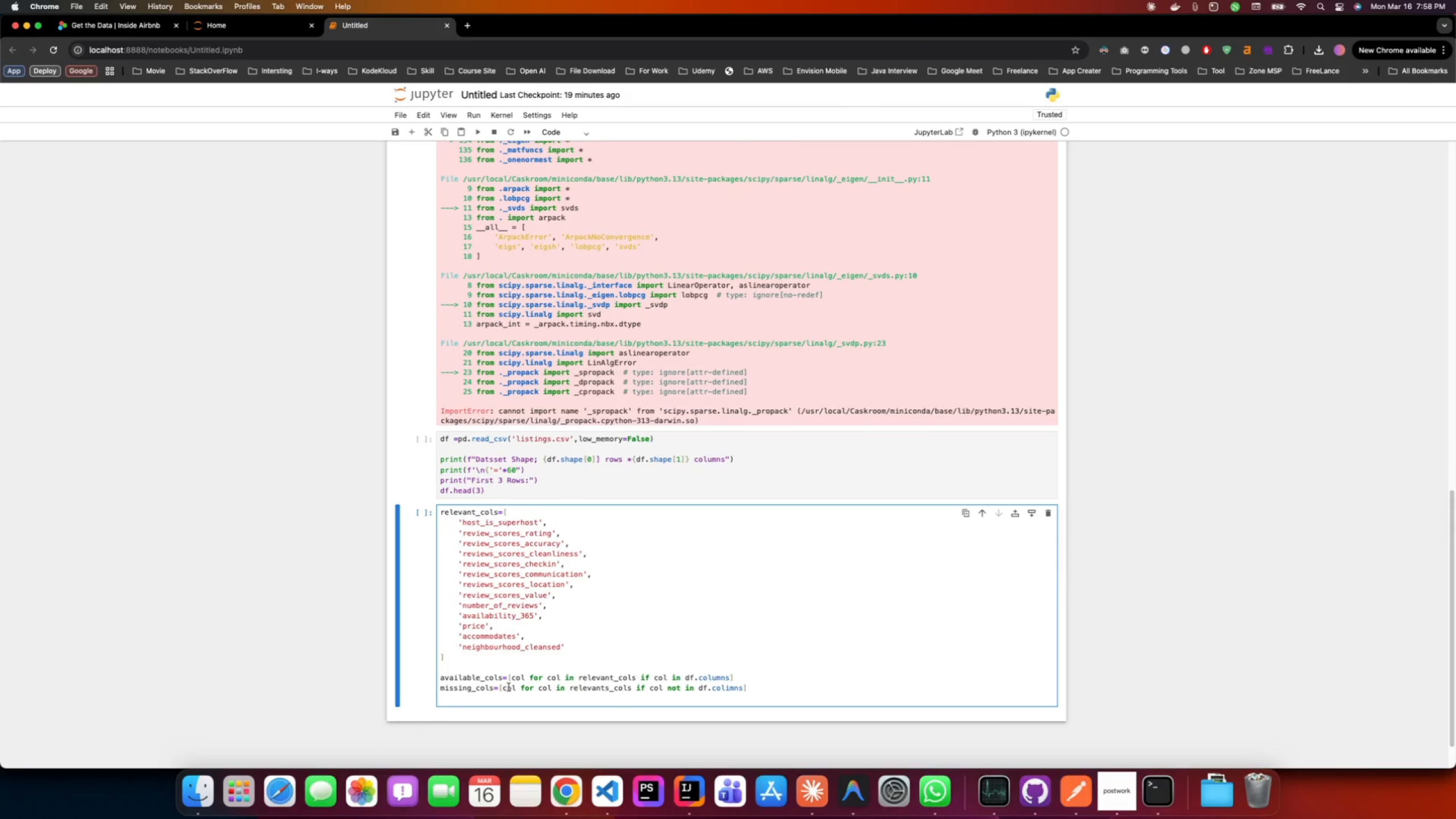 
key(Enter)
 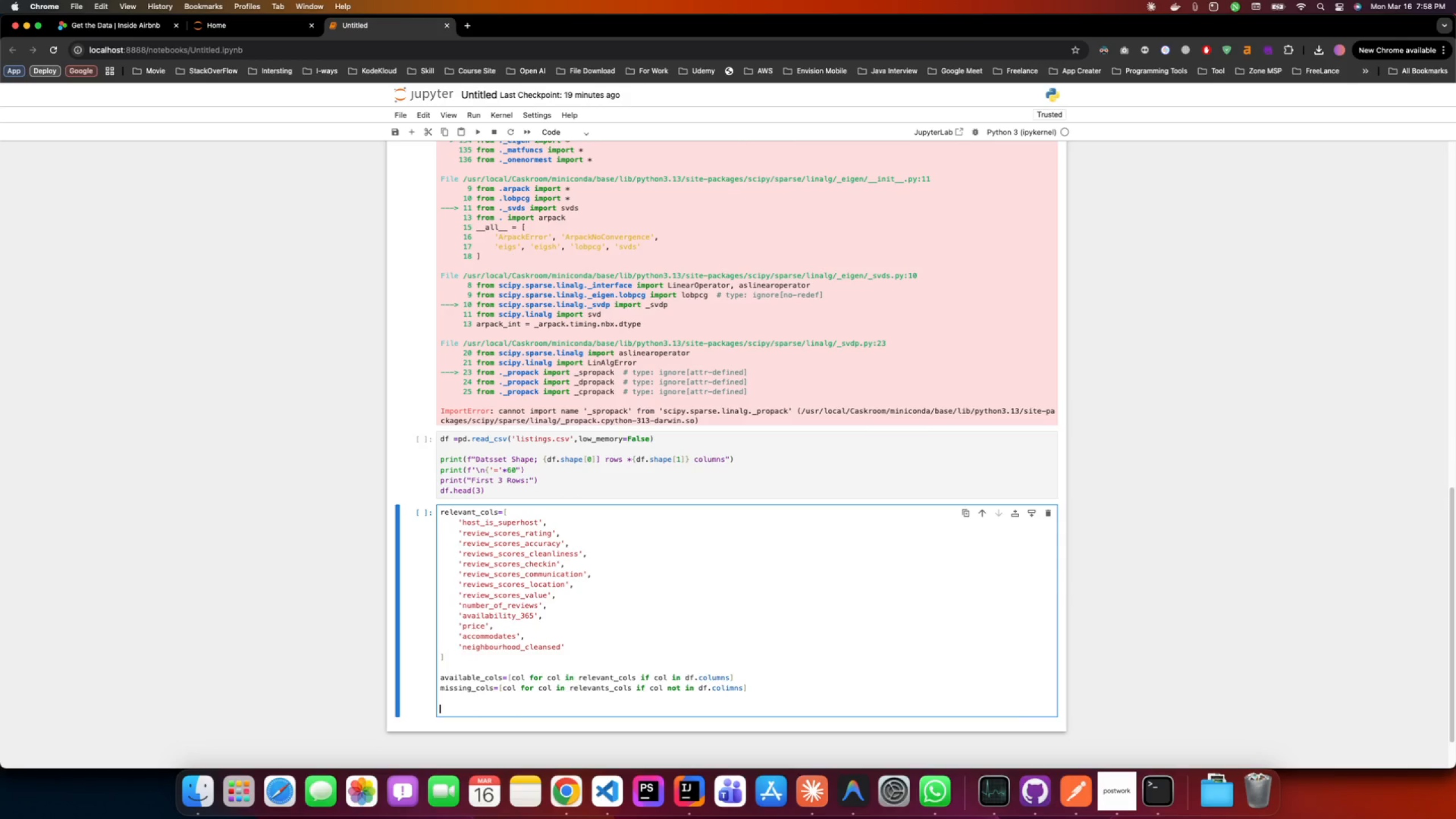 
type(print("Available column for ana)
 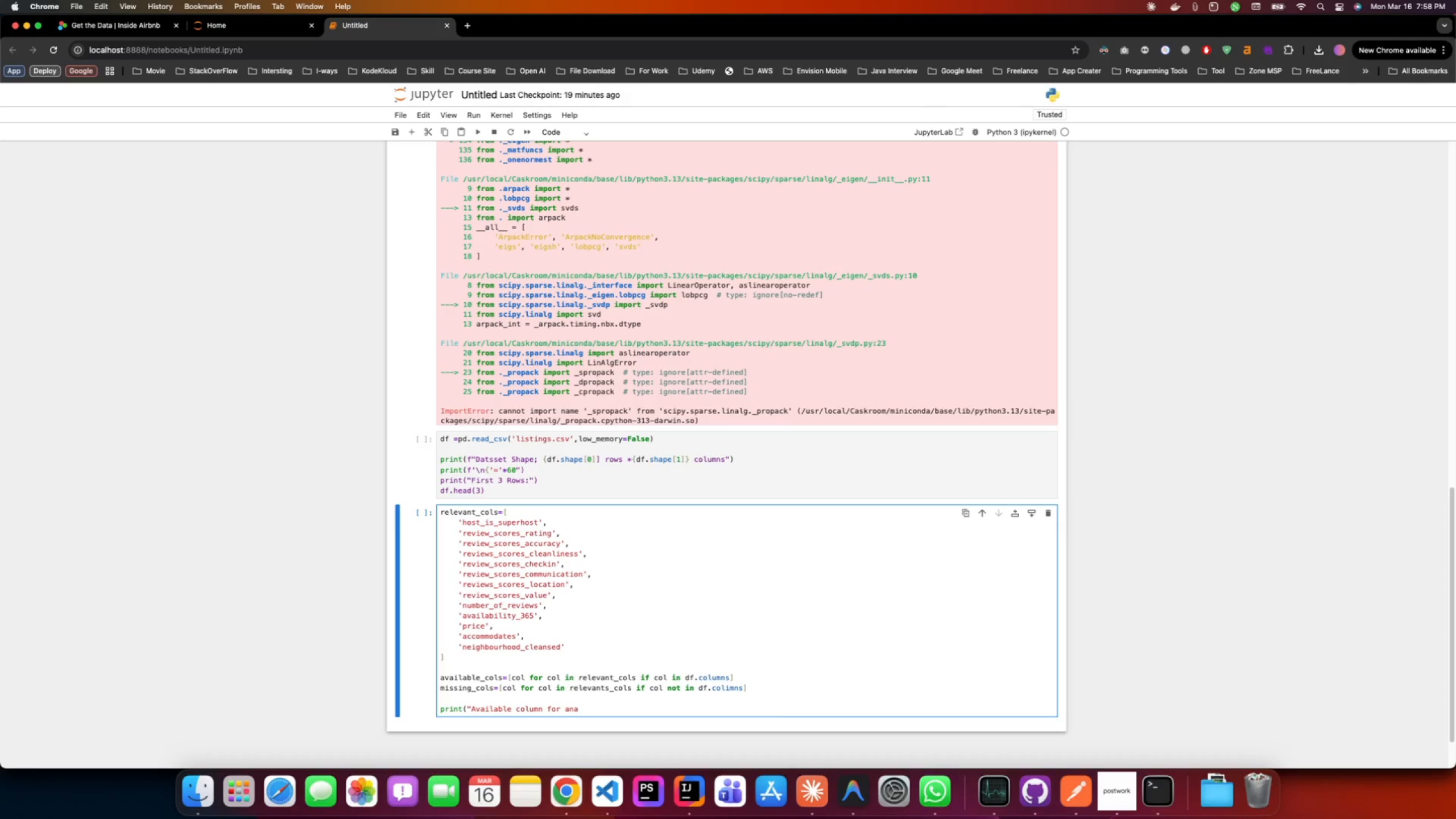 
type(lysis')
key(Backspace)
type("))
 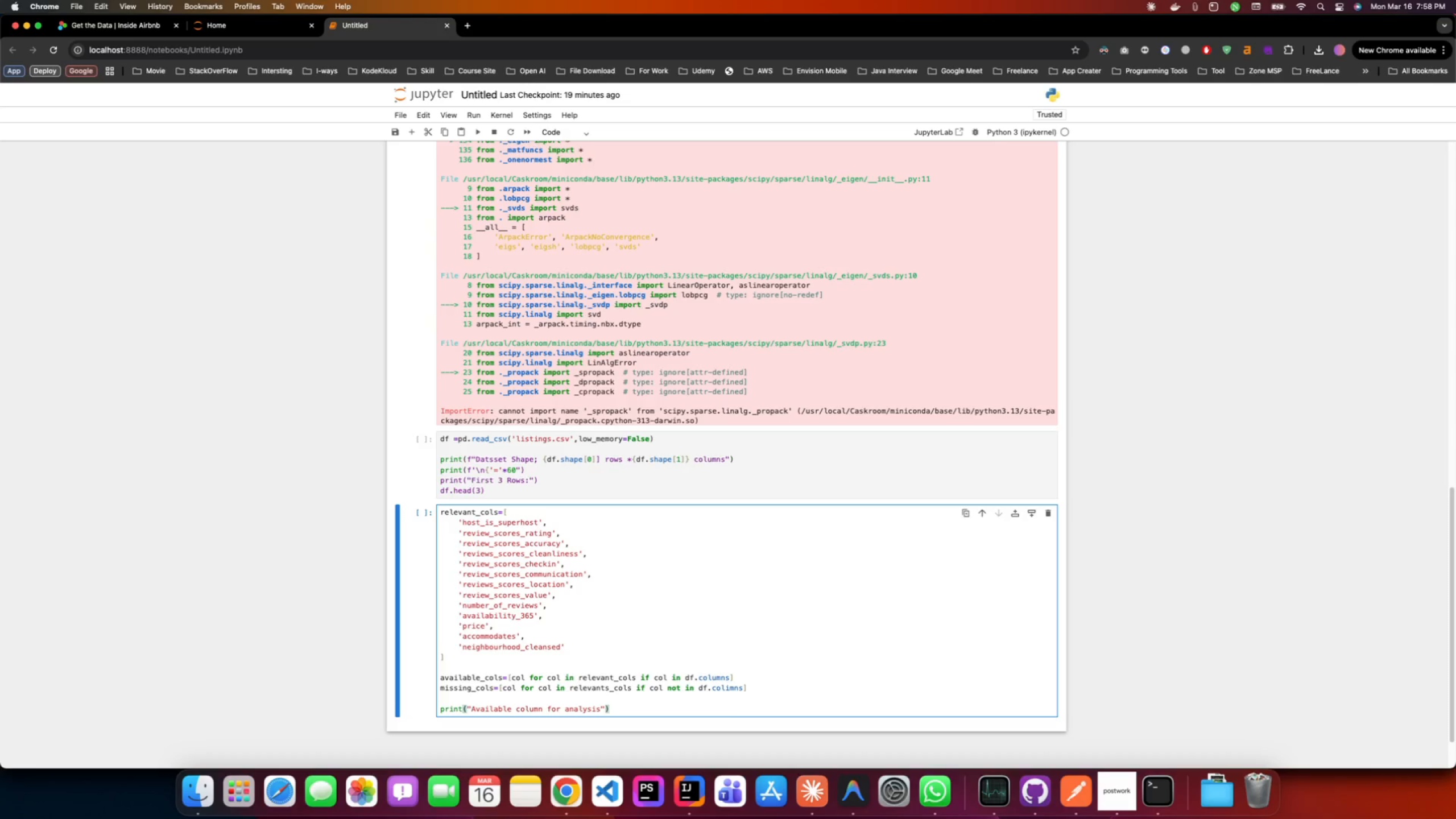 
key(Enter)
 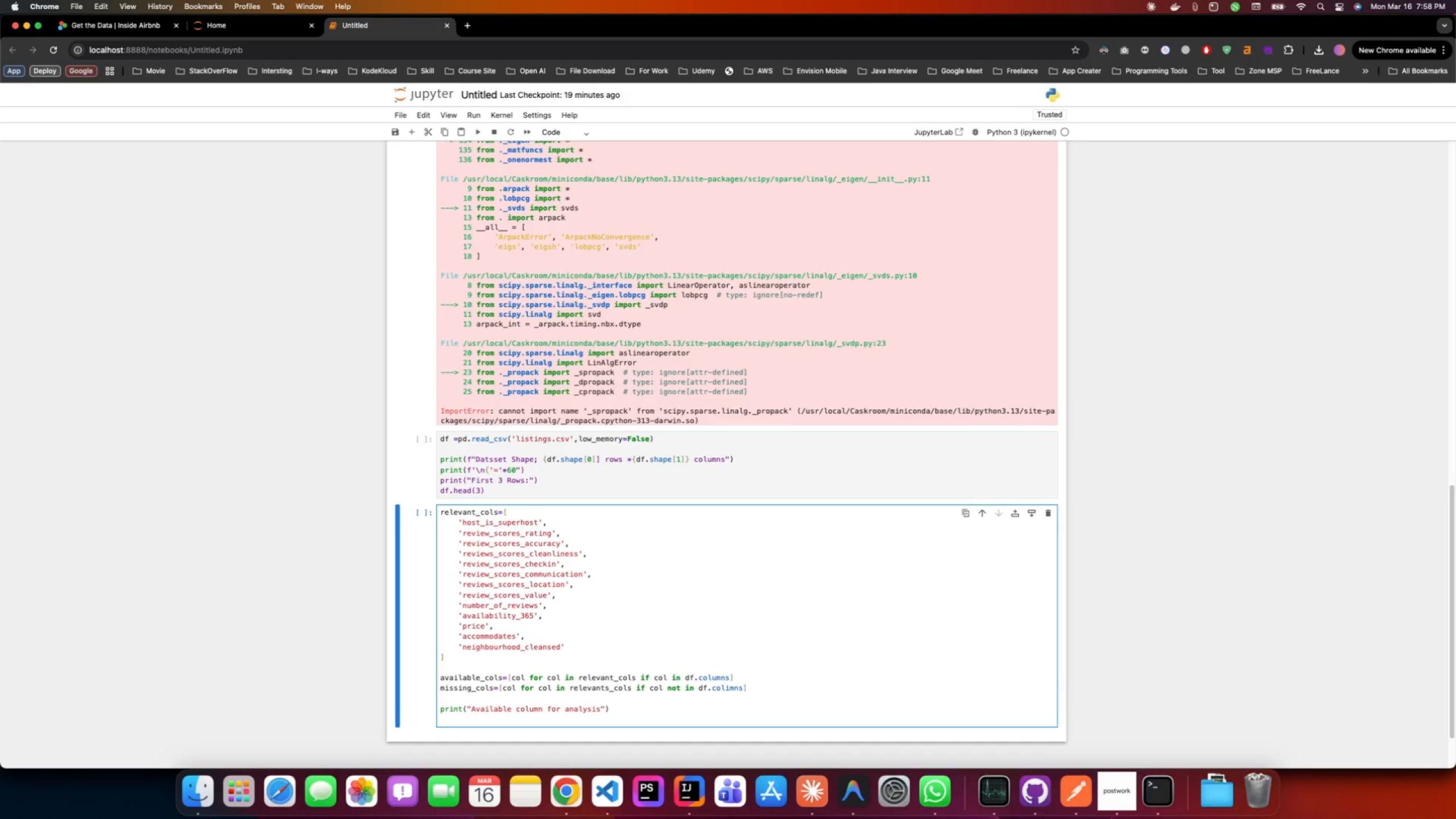 
type(for )
key(Backspace)
type( col in available_cols:)
 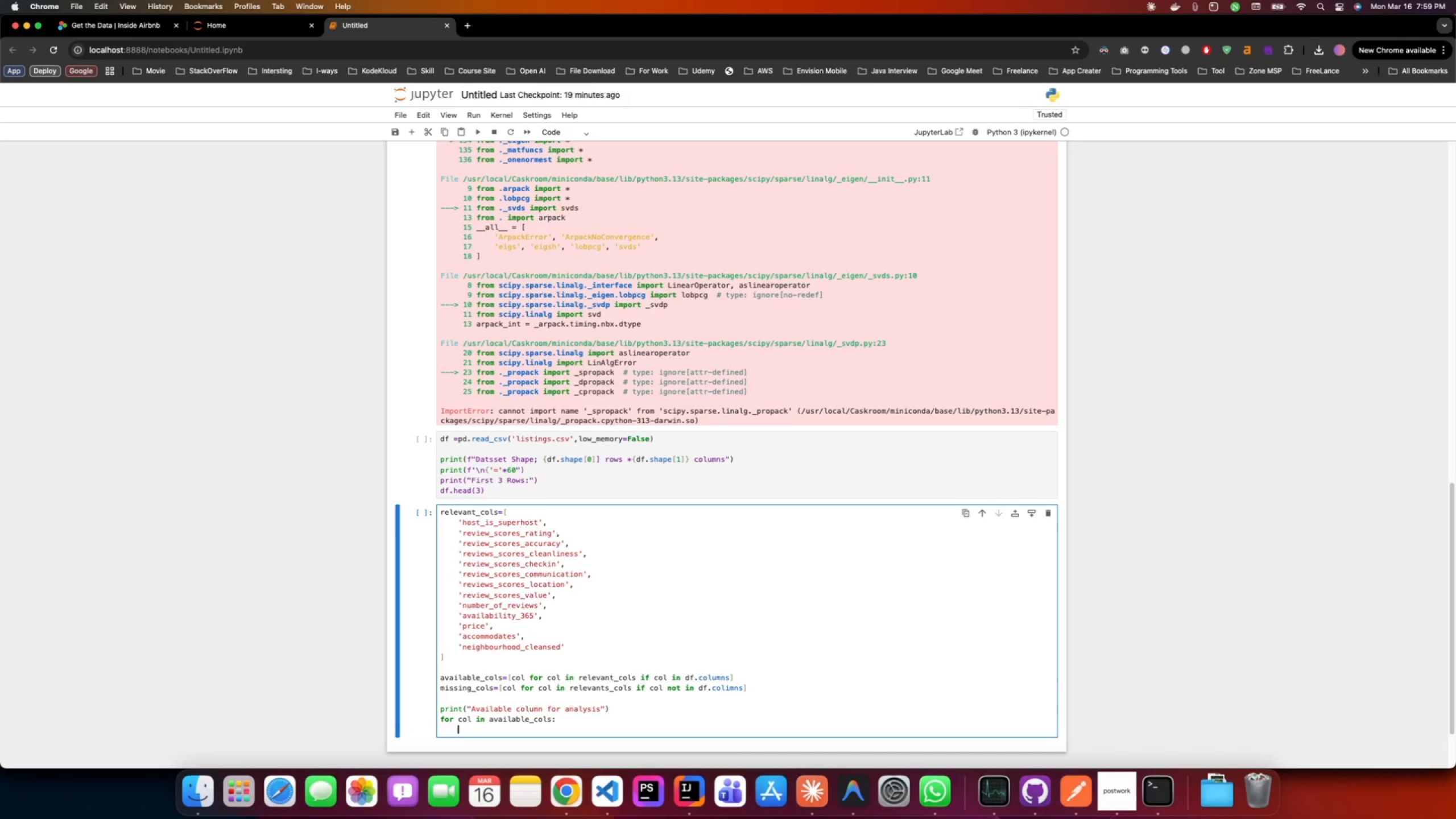 
 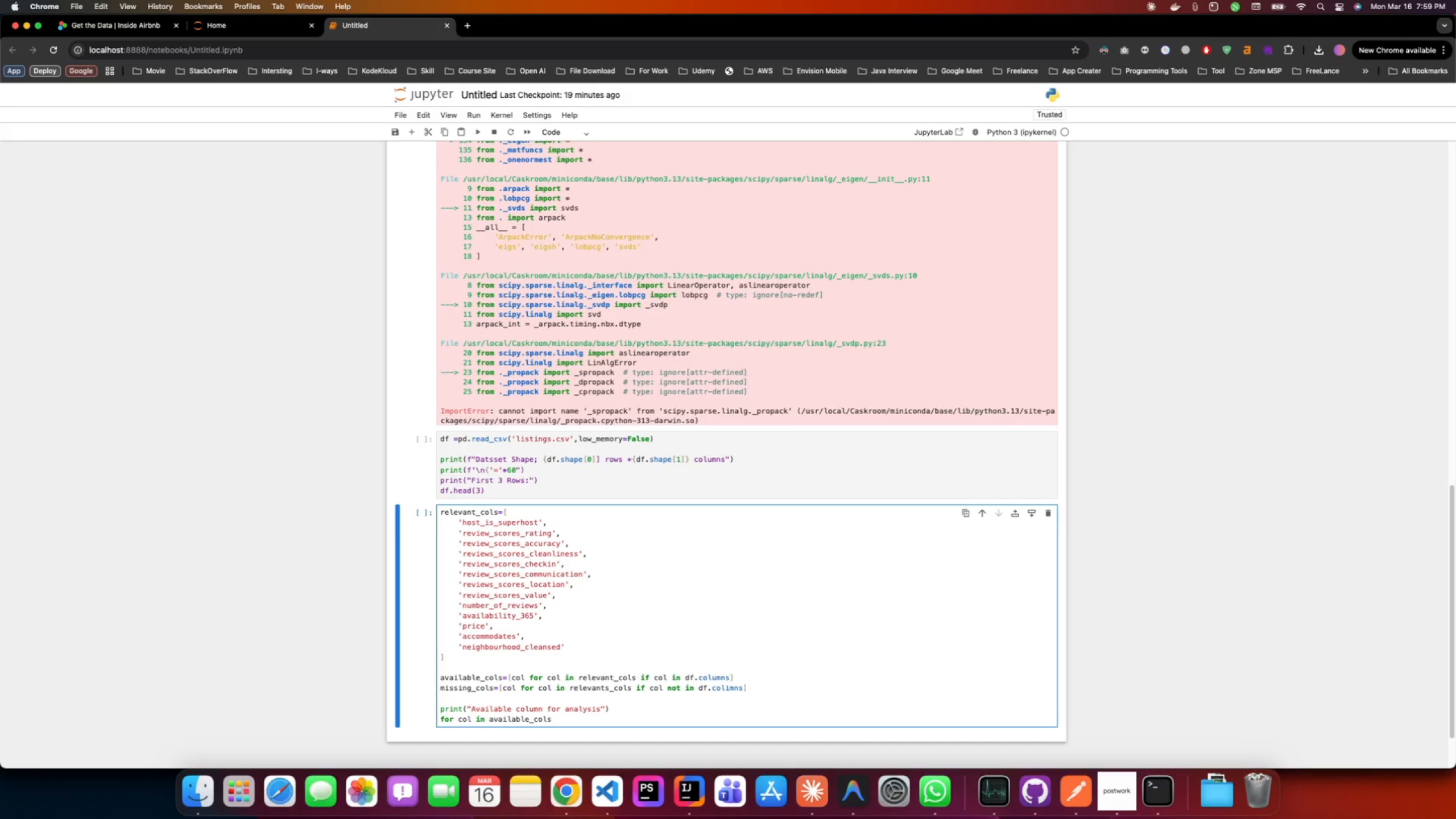 
key(Enter)
 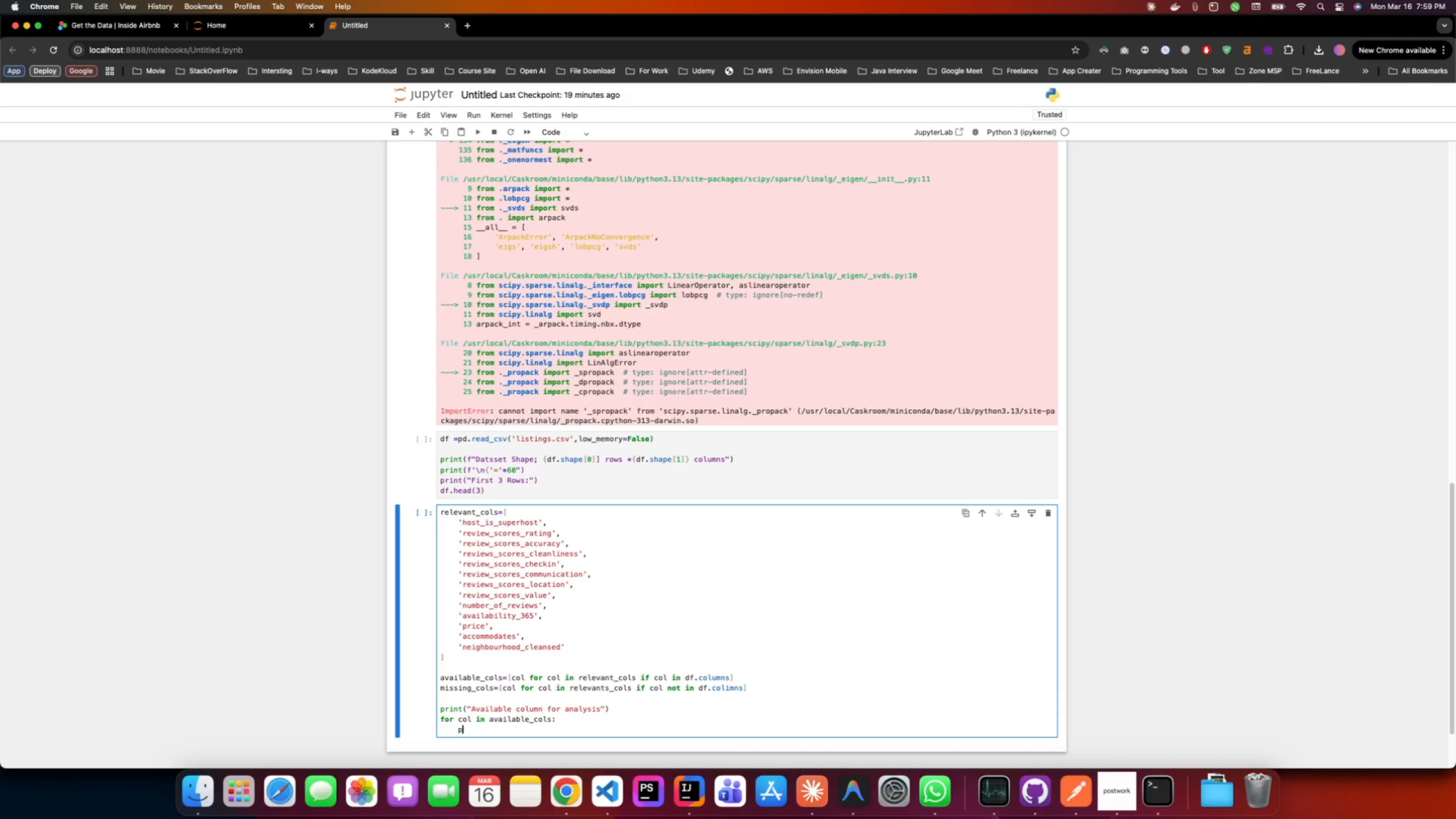 
type(print(f* )
 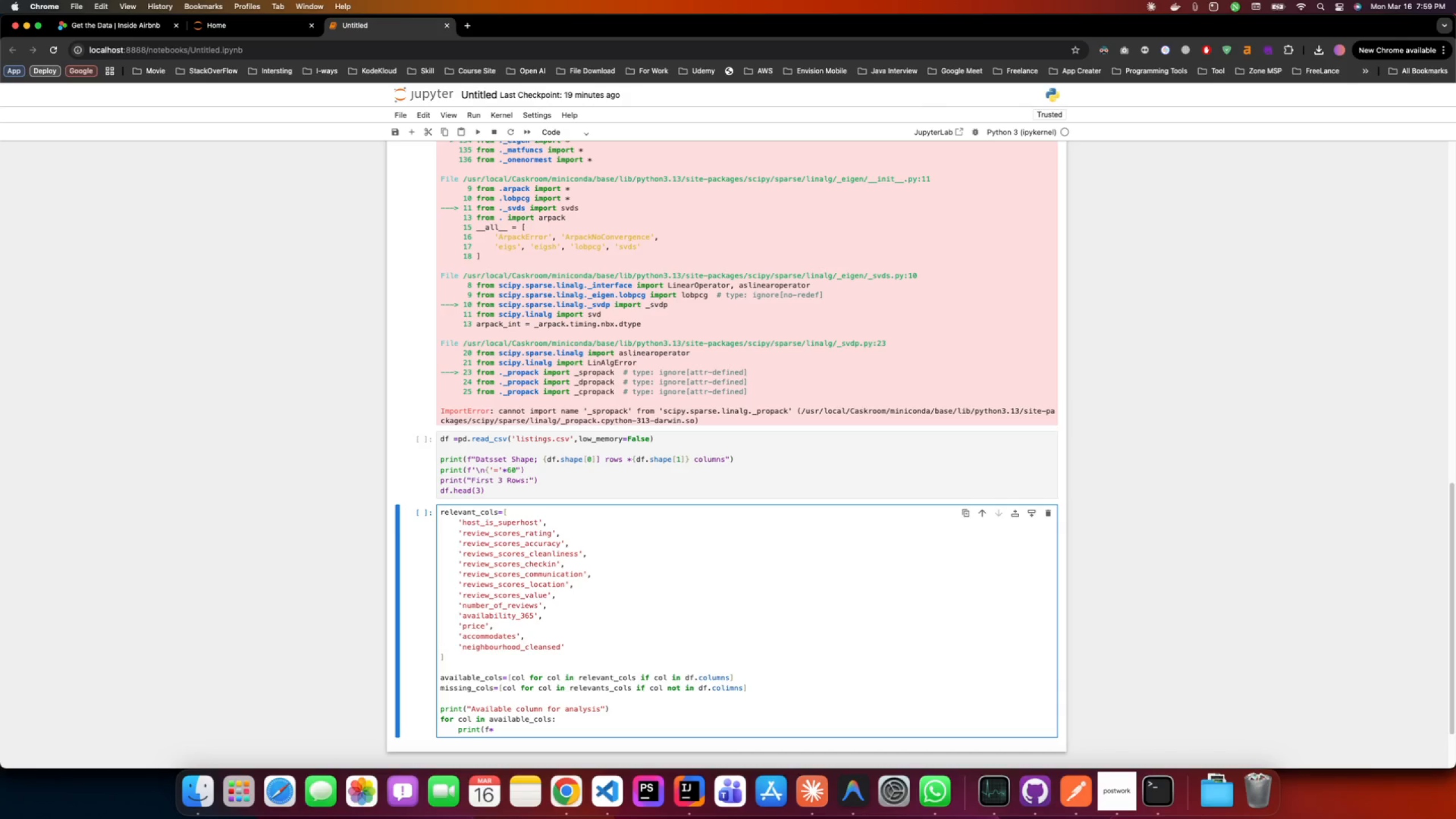 
type([co)
key(Backspace)
key(Backspace)
type({)
key(Backspace)
key(Backspace)
type({col])
key(Backspace)
type({)
key(Backspace)
type(})
 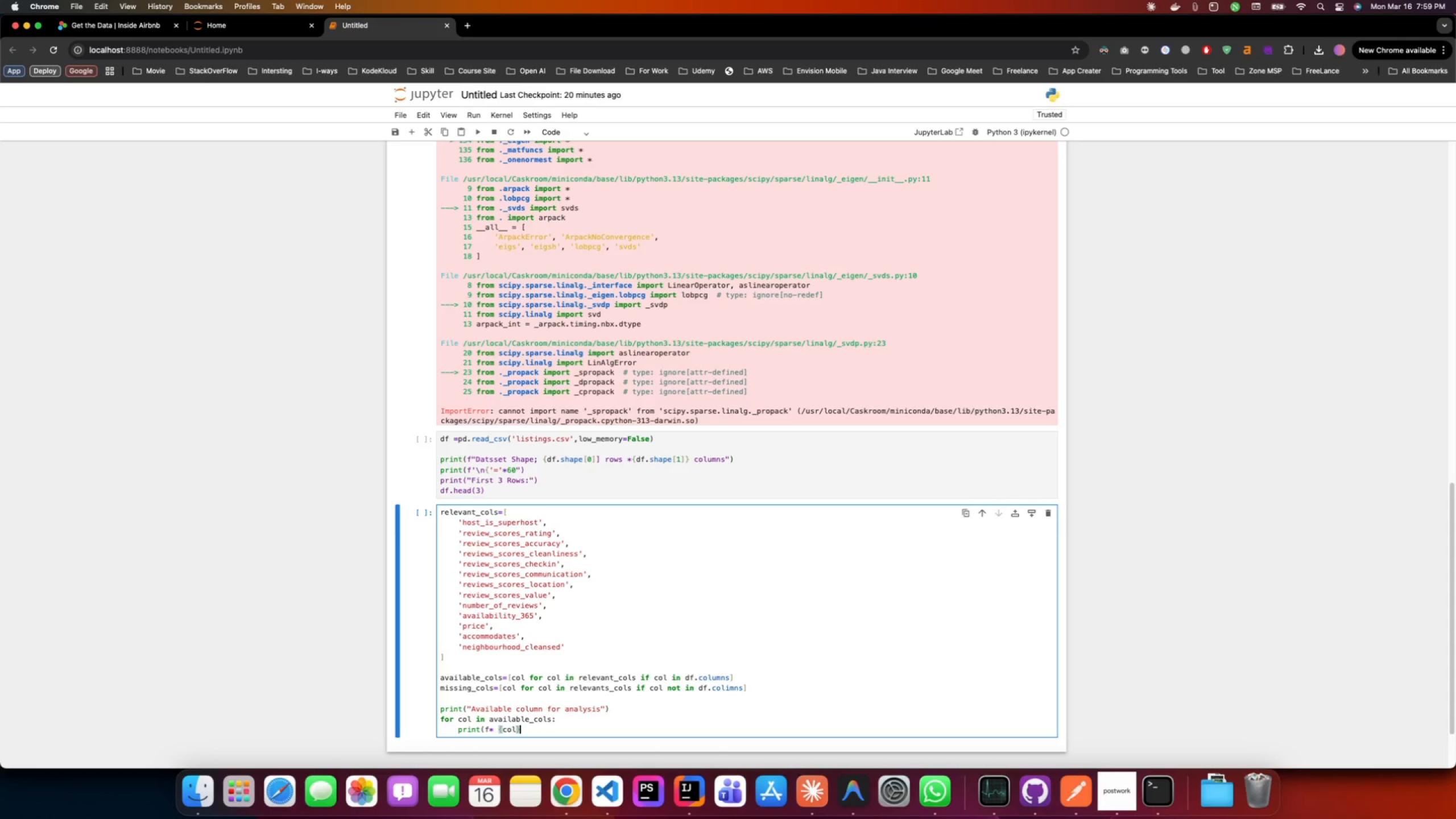 
wait(8.84)
 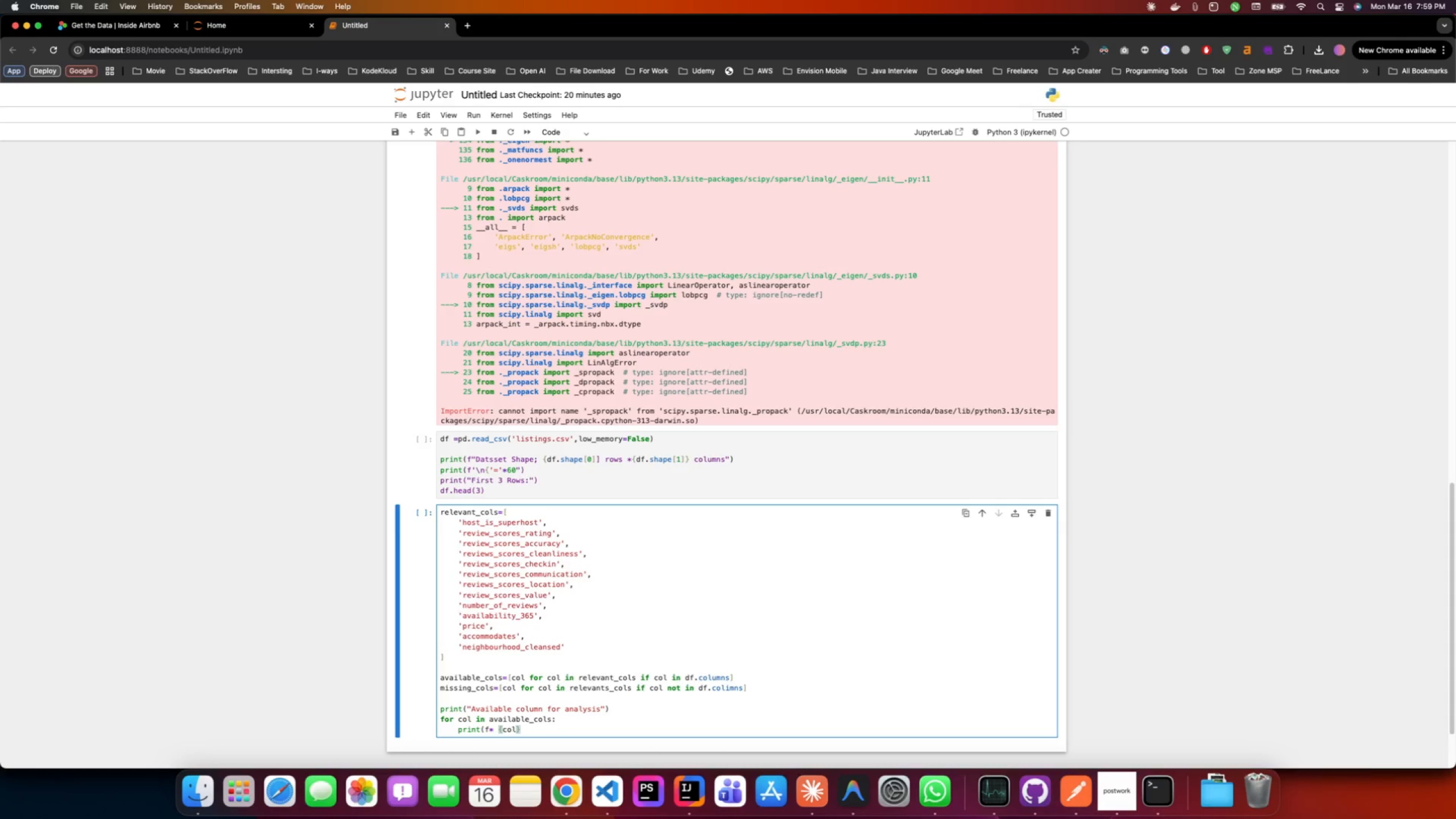 
key(Shift+ShiftRight)
 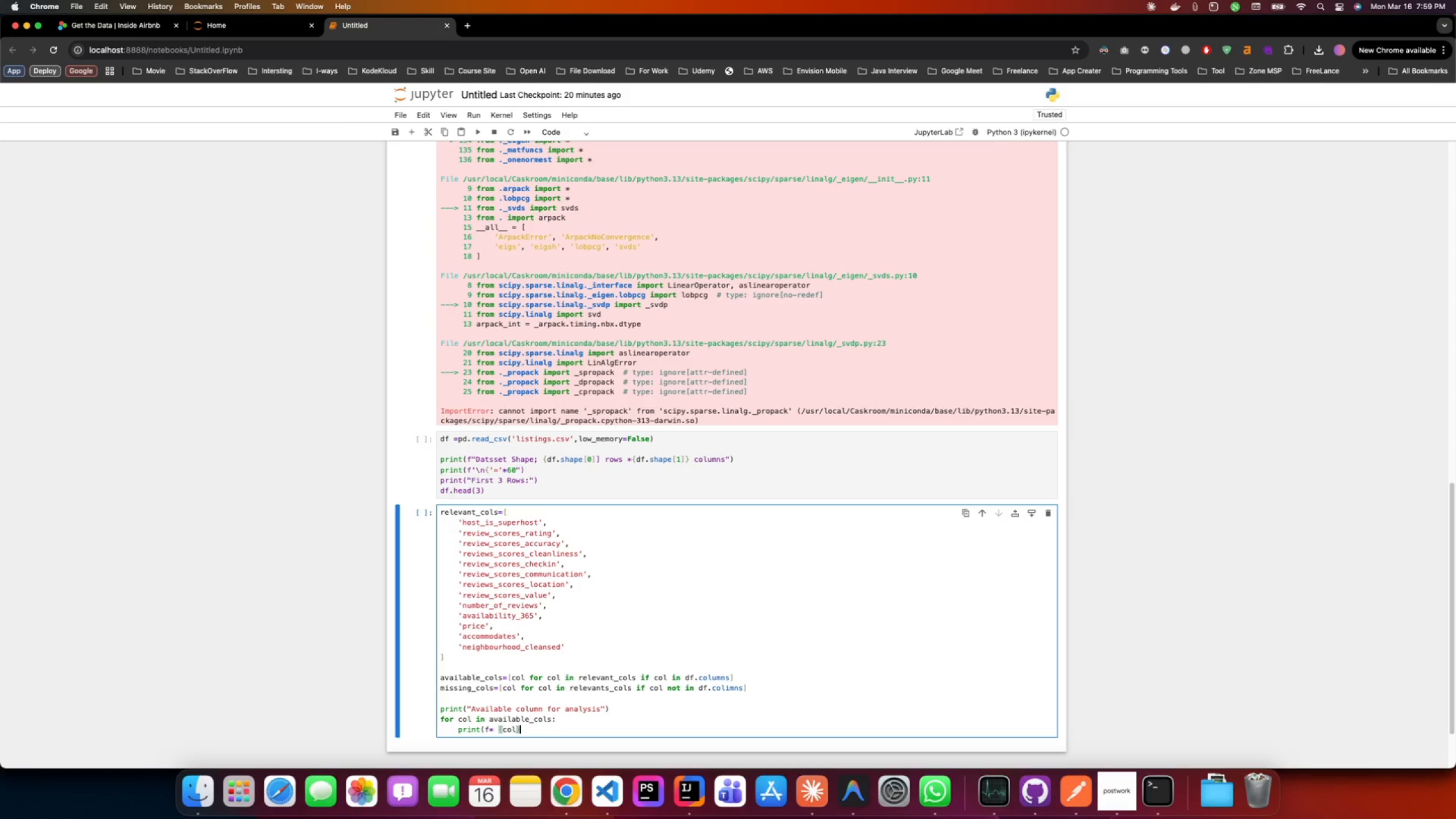 
key(Shift+Quote)
 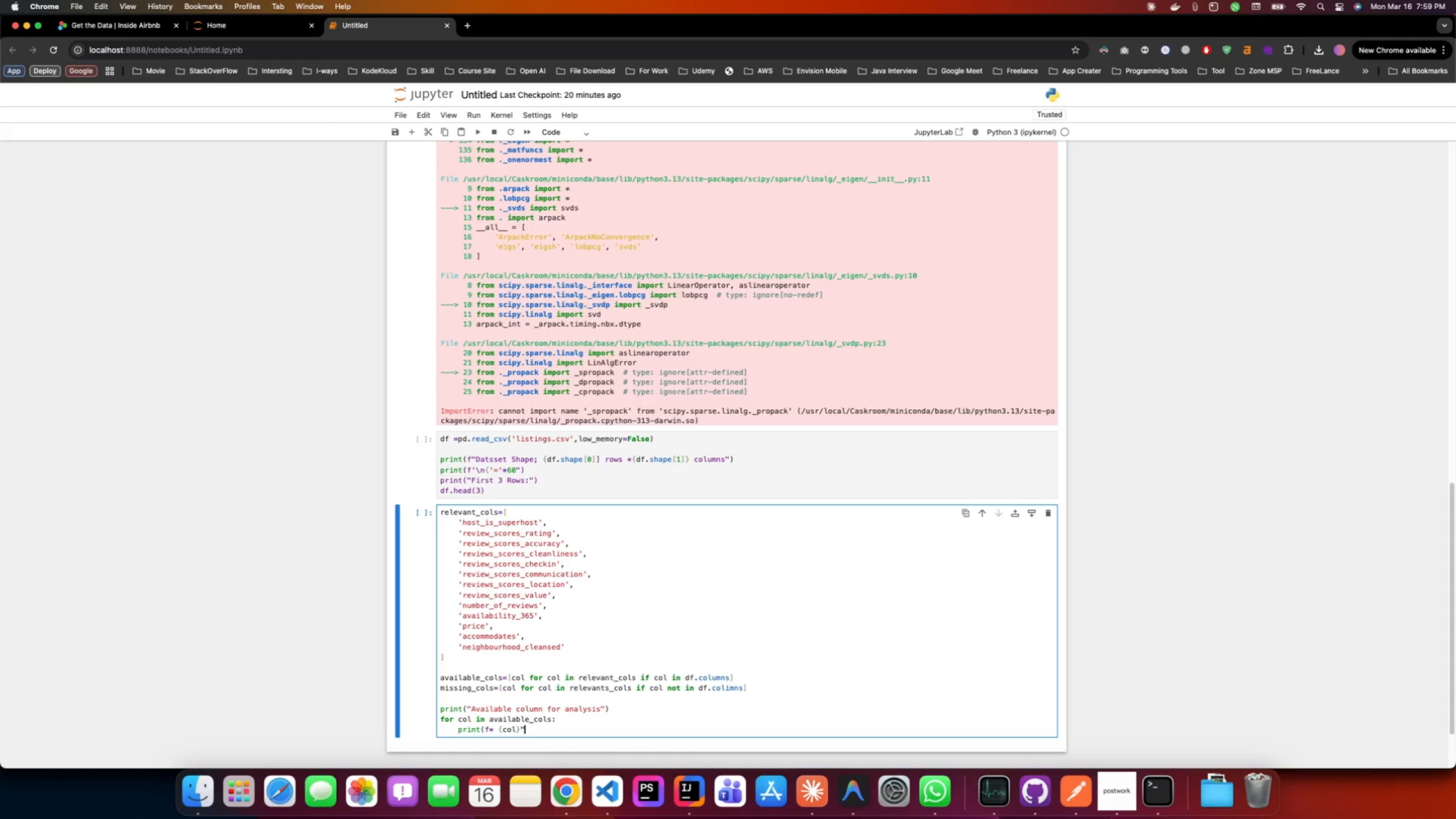 
key(Shift+ShiftRight)
 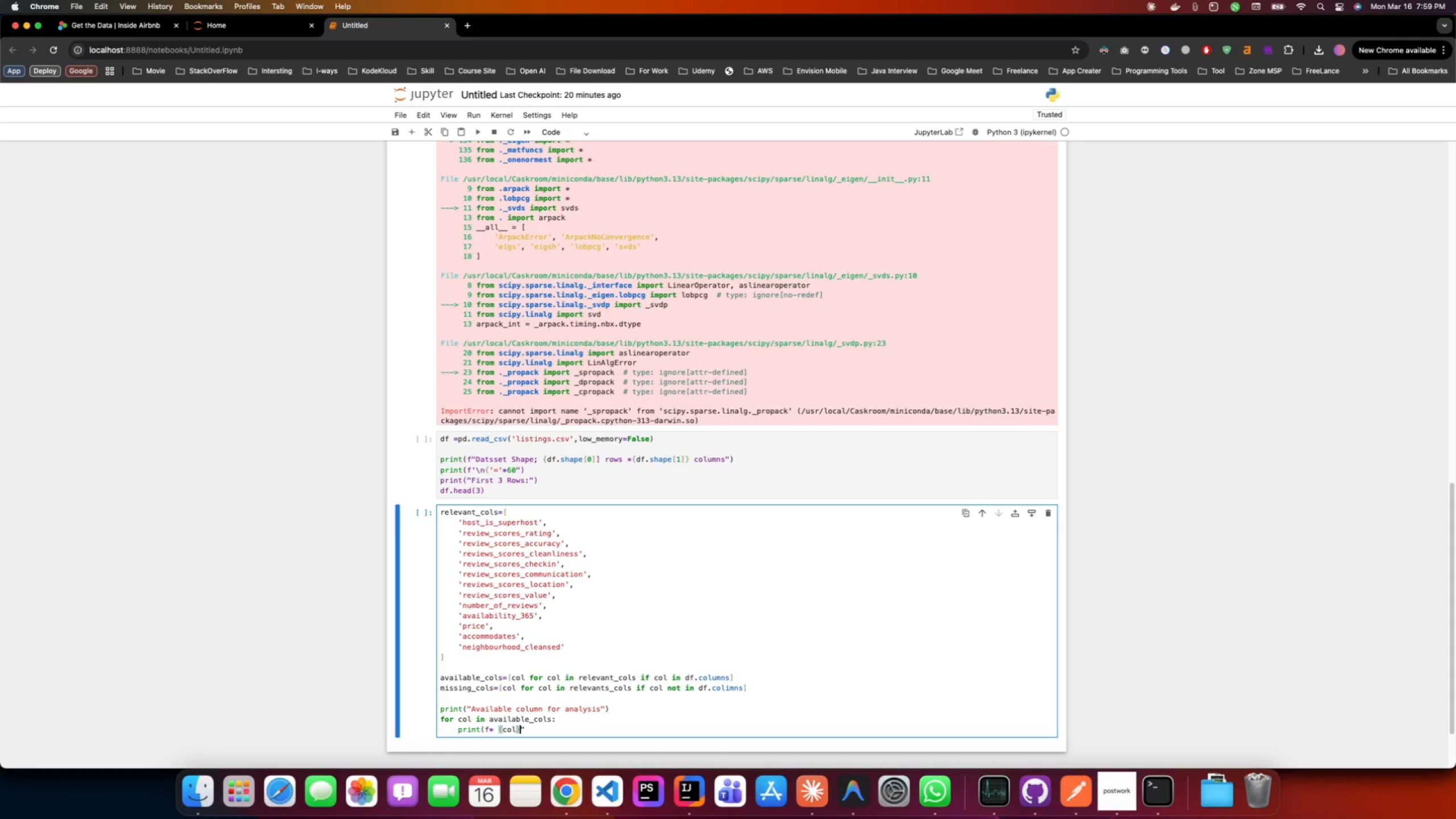 
hold_key(key=ArrowLeft, duration=0.58)
 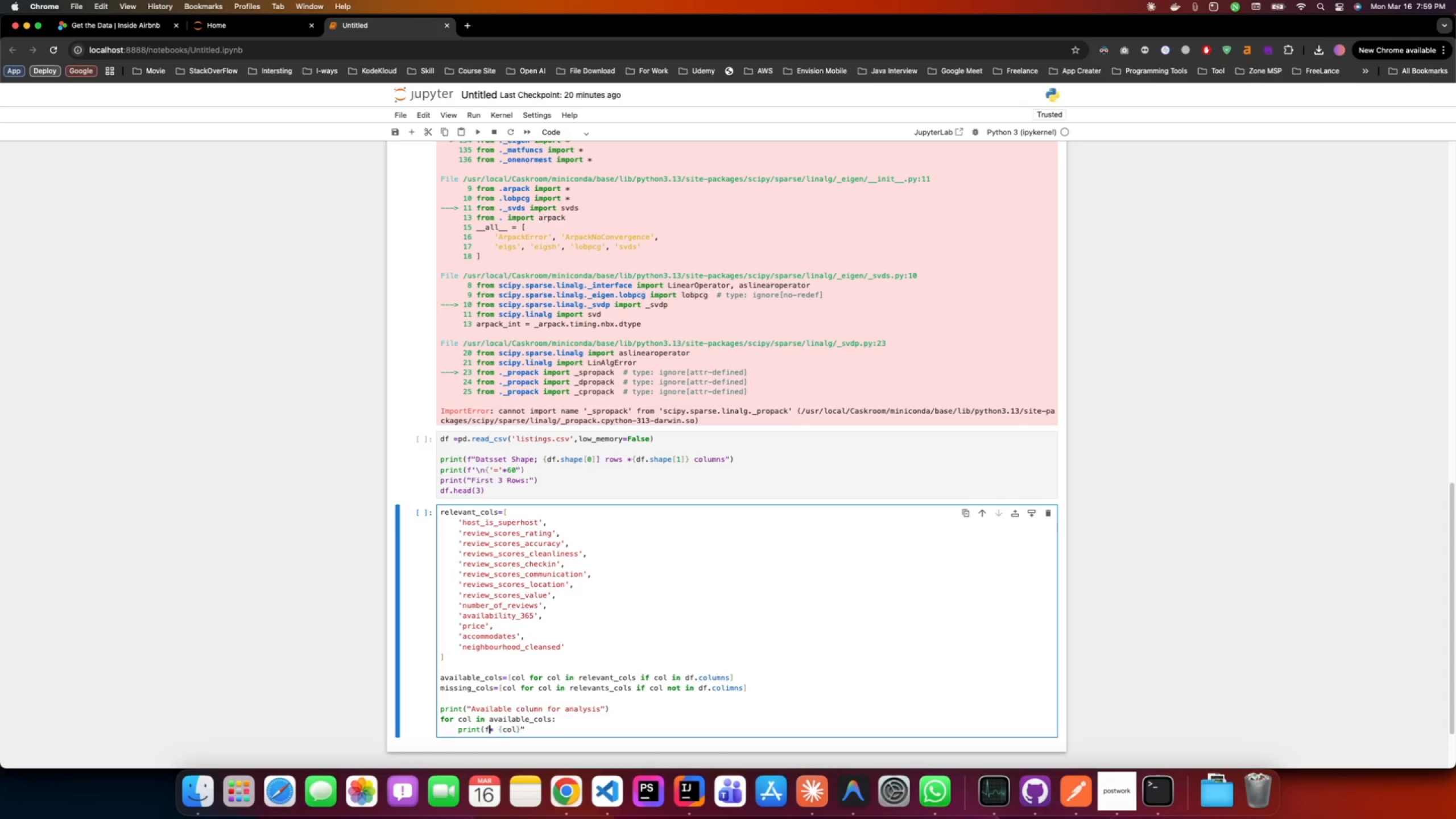 
key(ArrowLeft)
 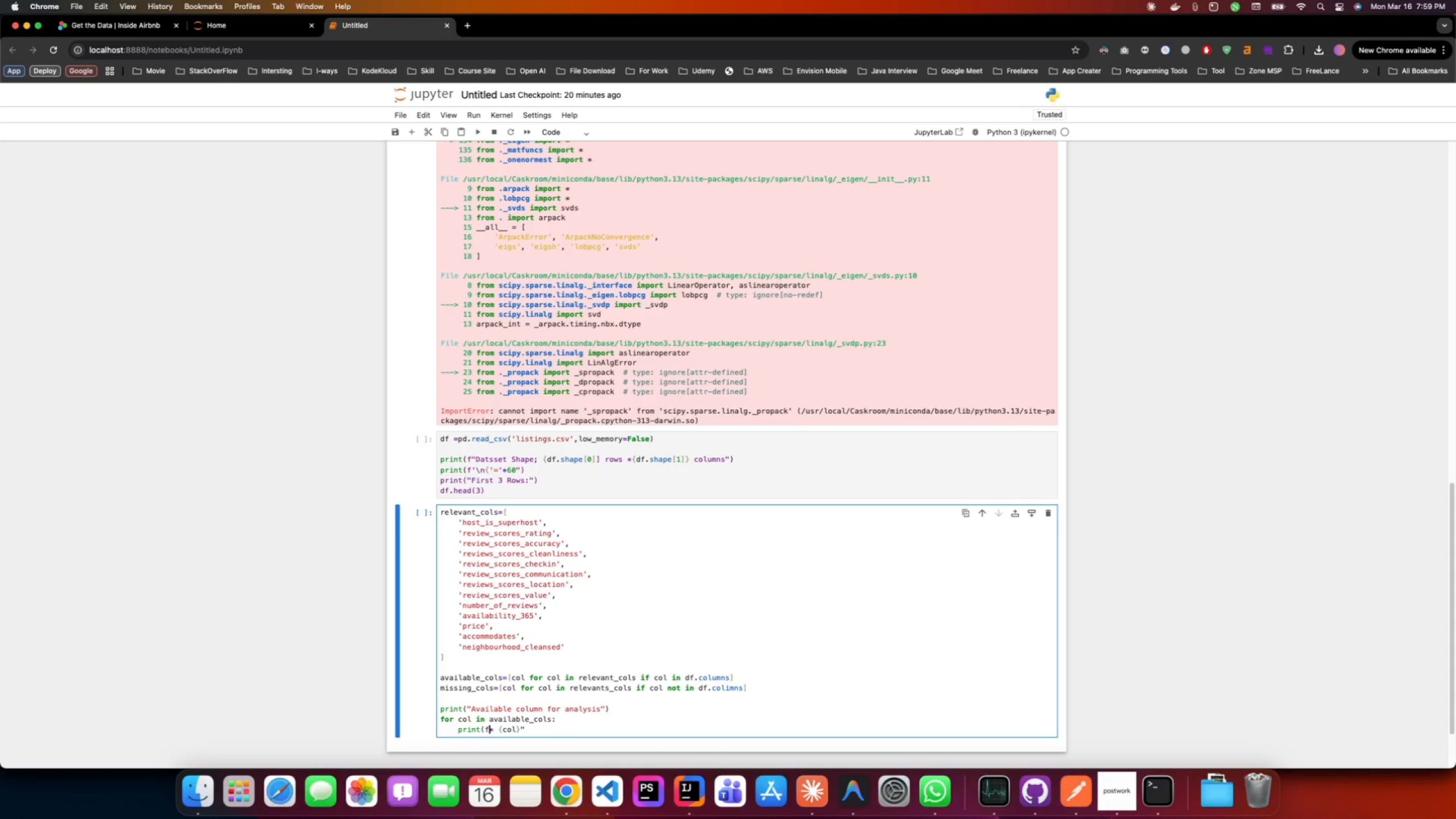 
key(ArrowRight)
 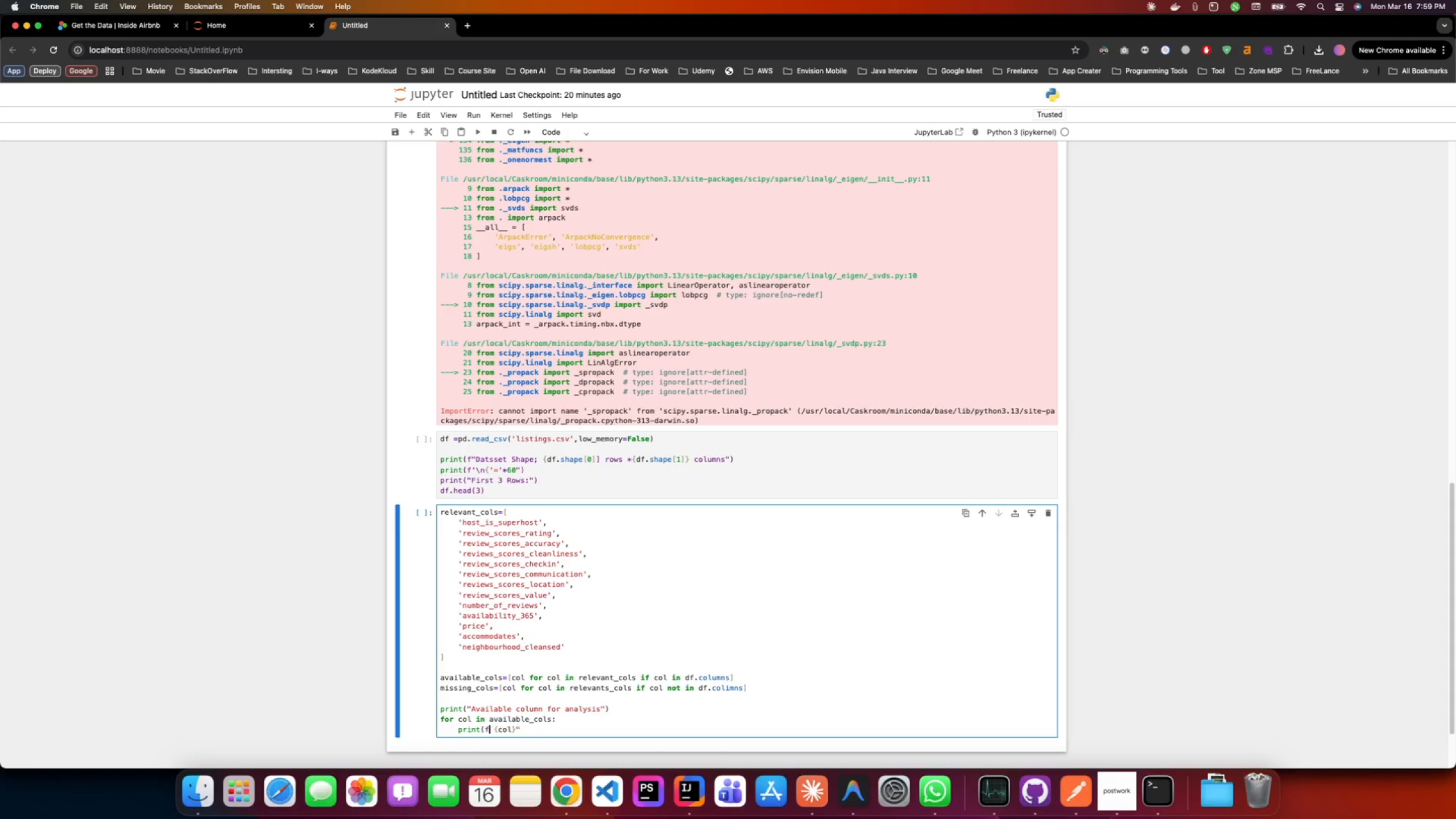 
key(Backspace)
 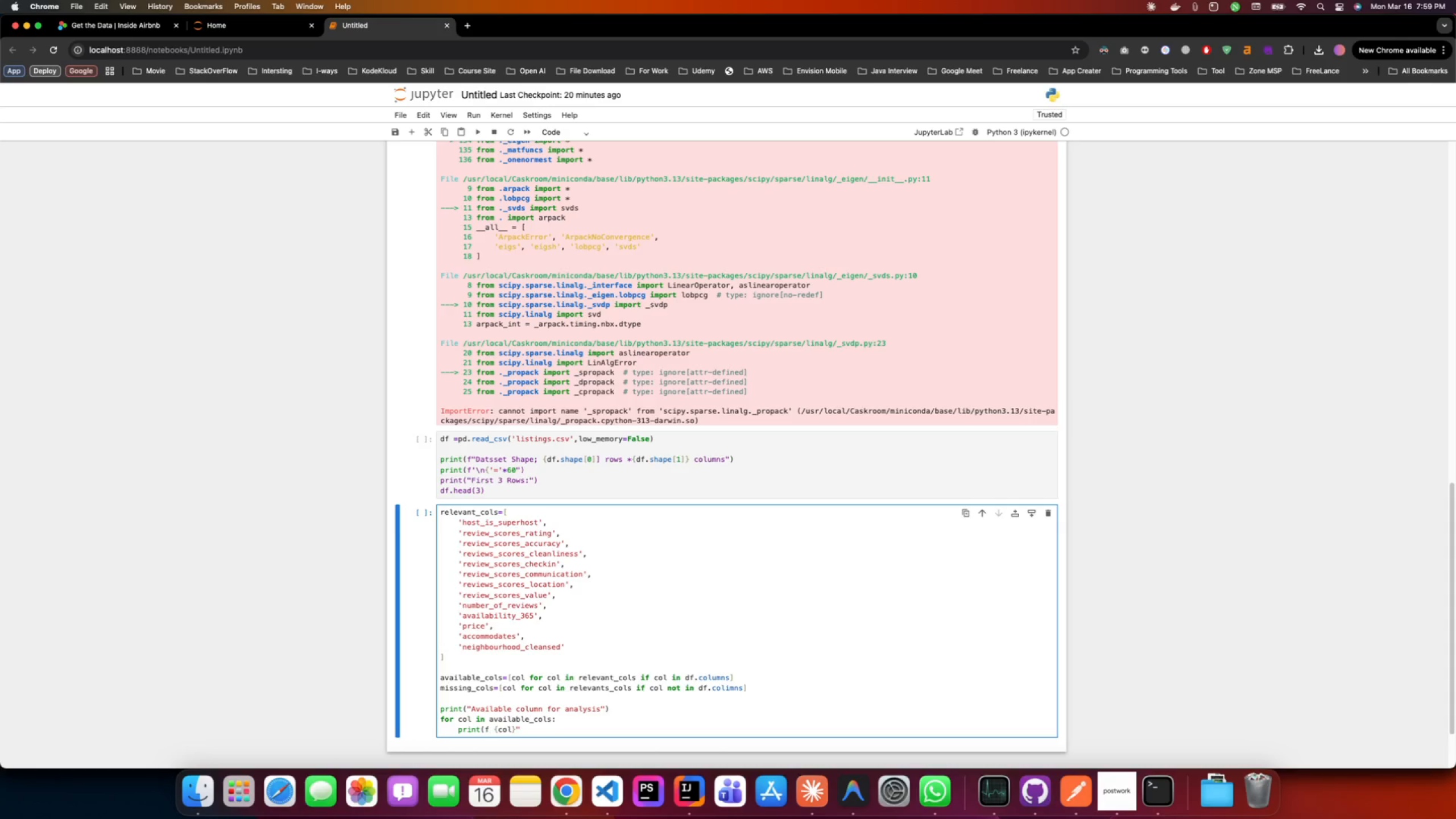 
key(Shift+Quote)
 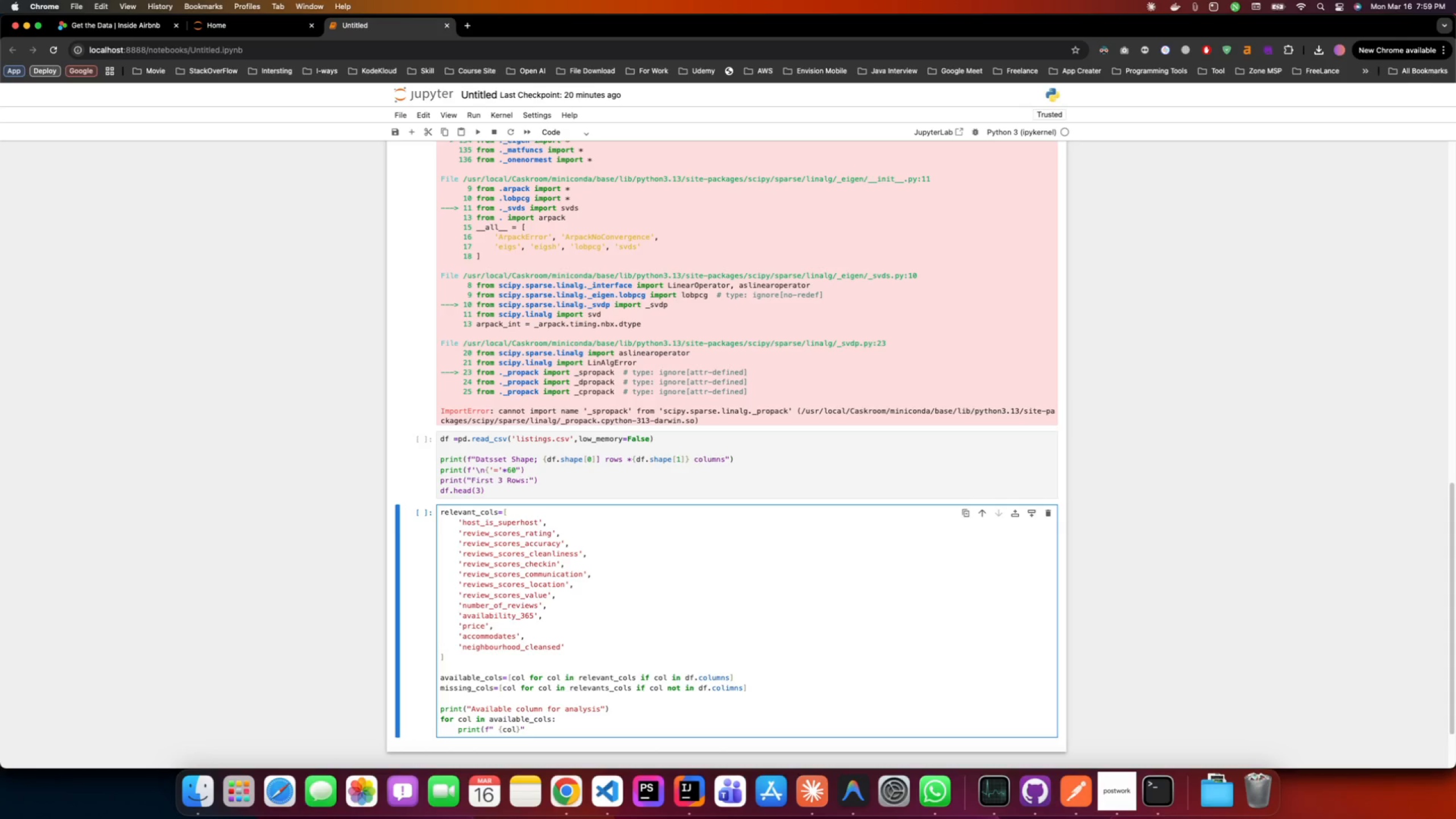 
key(ArrowRight)
 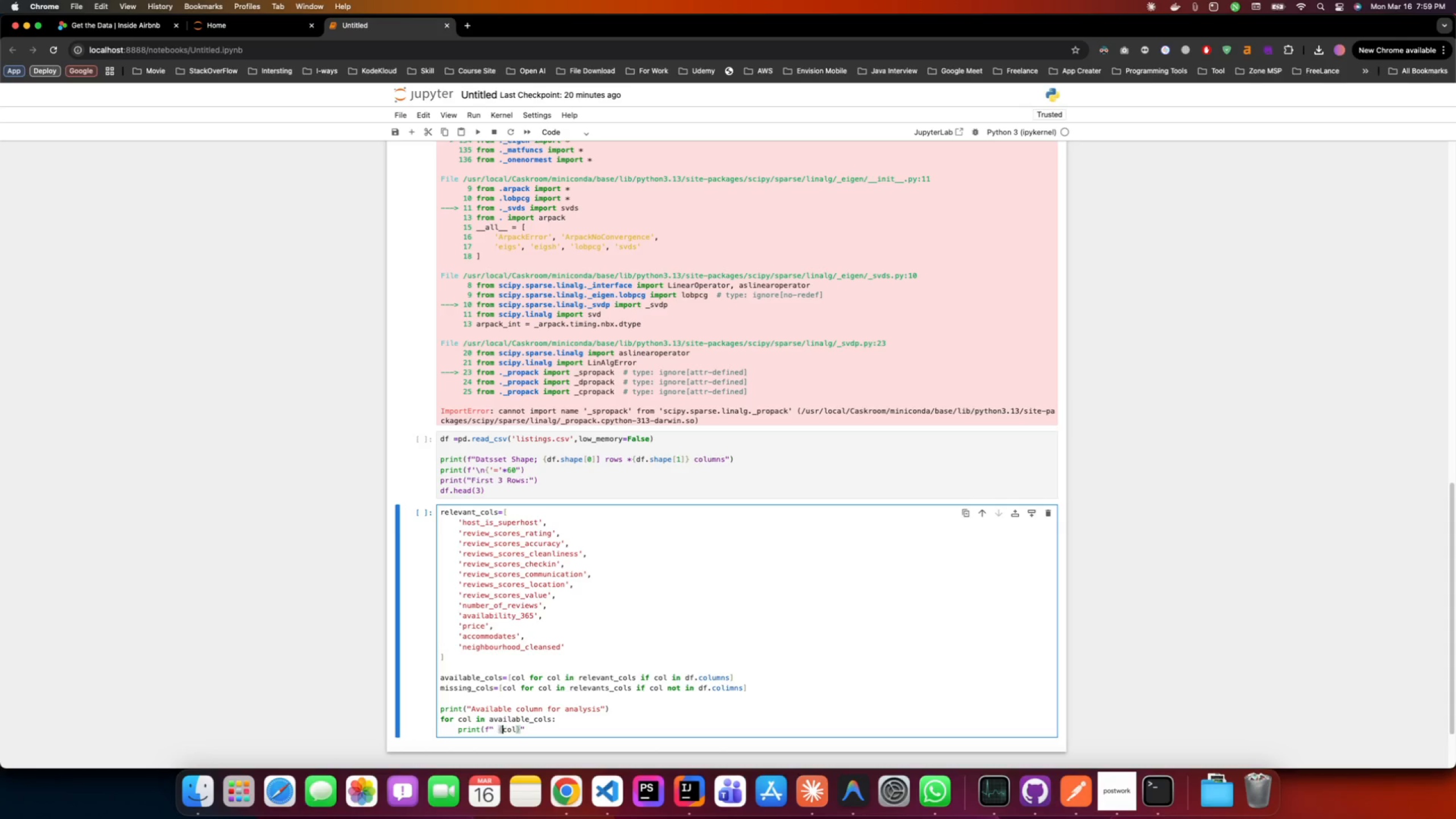 
key(ArrowRight)
 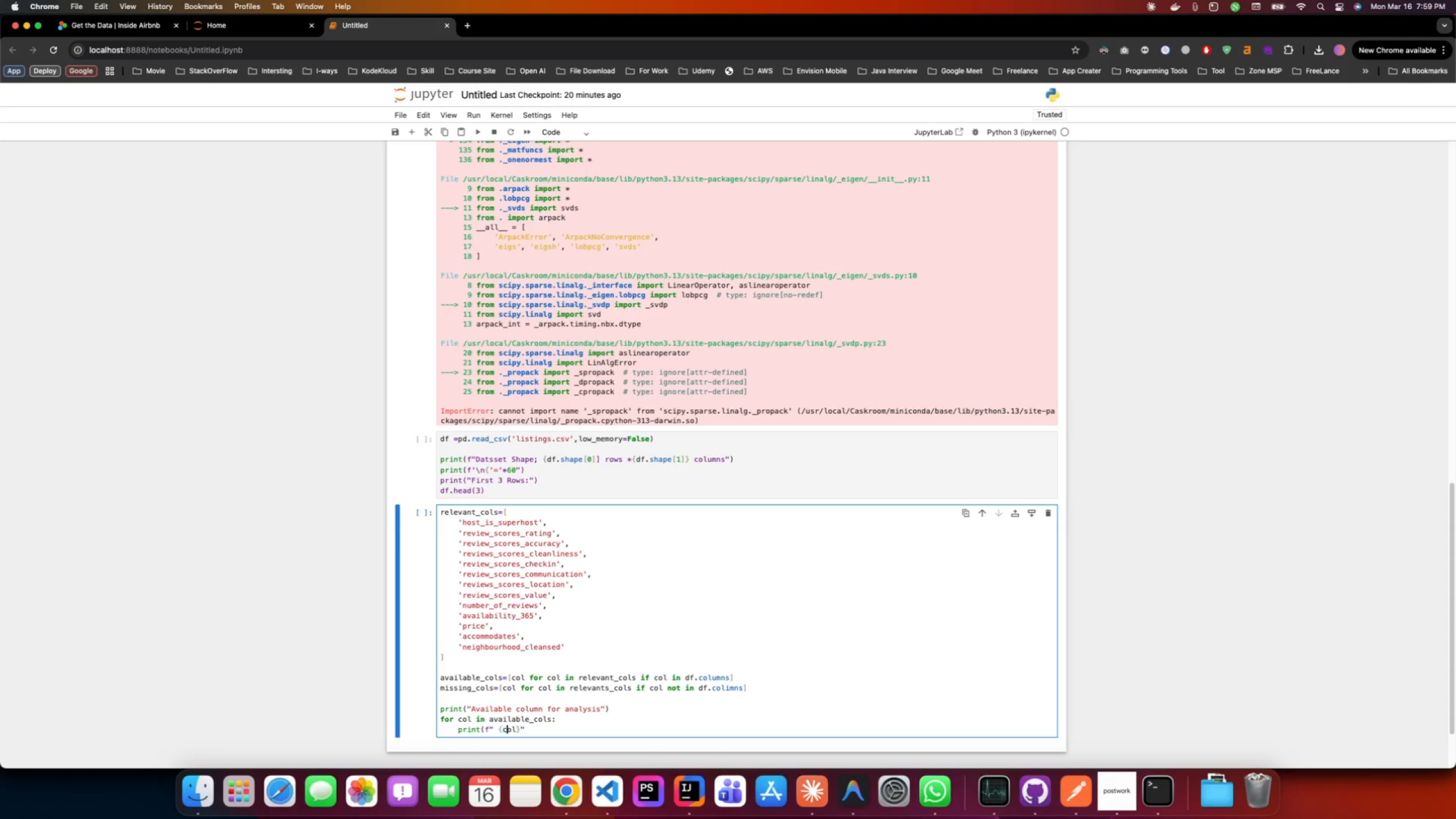 
key(ArrowRight)
 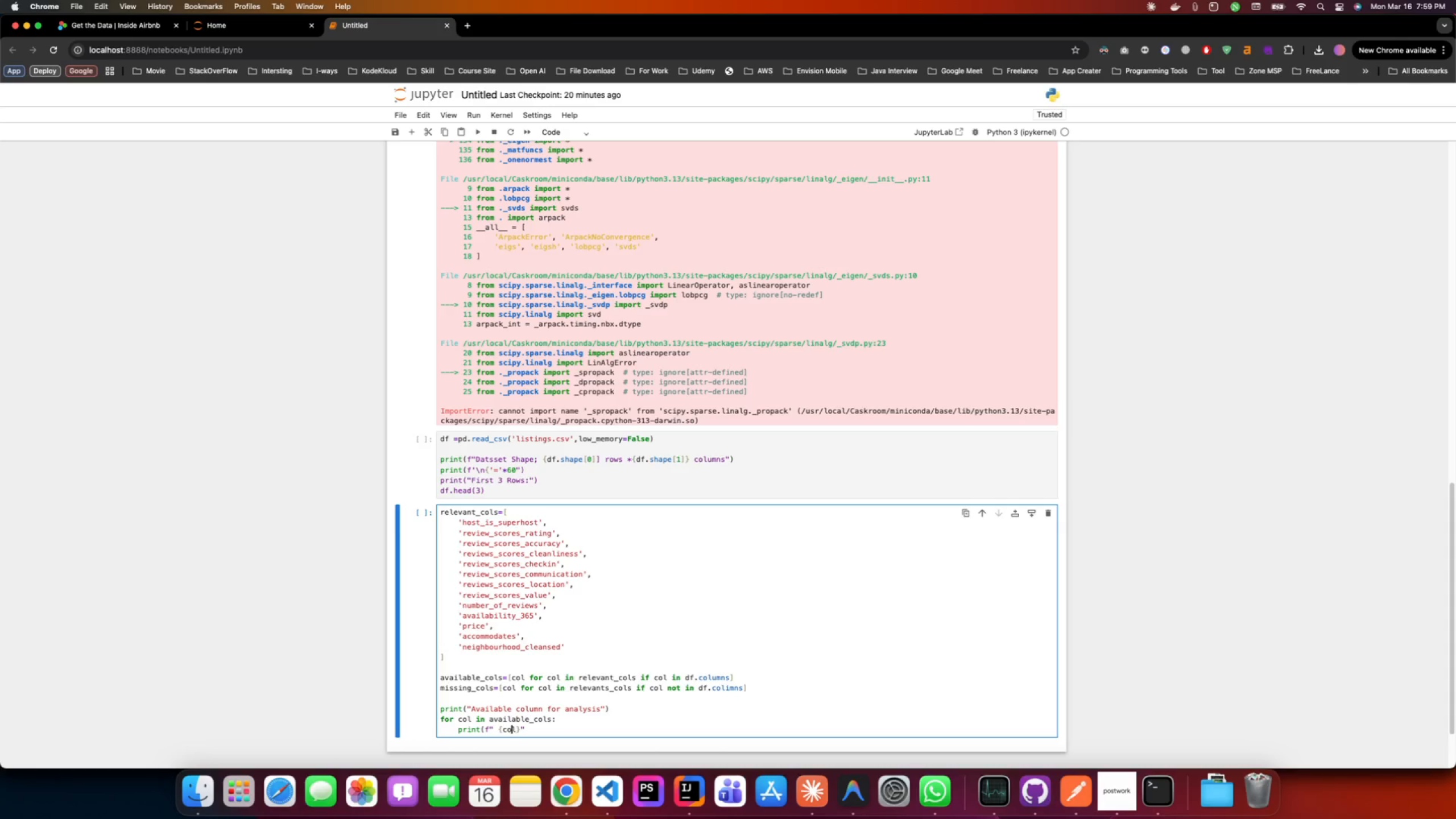 
key(ArrowRight)
 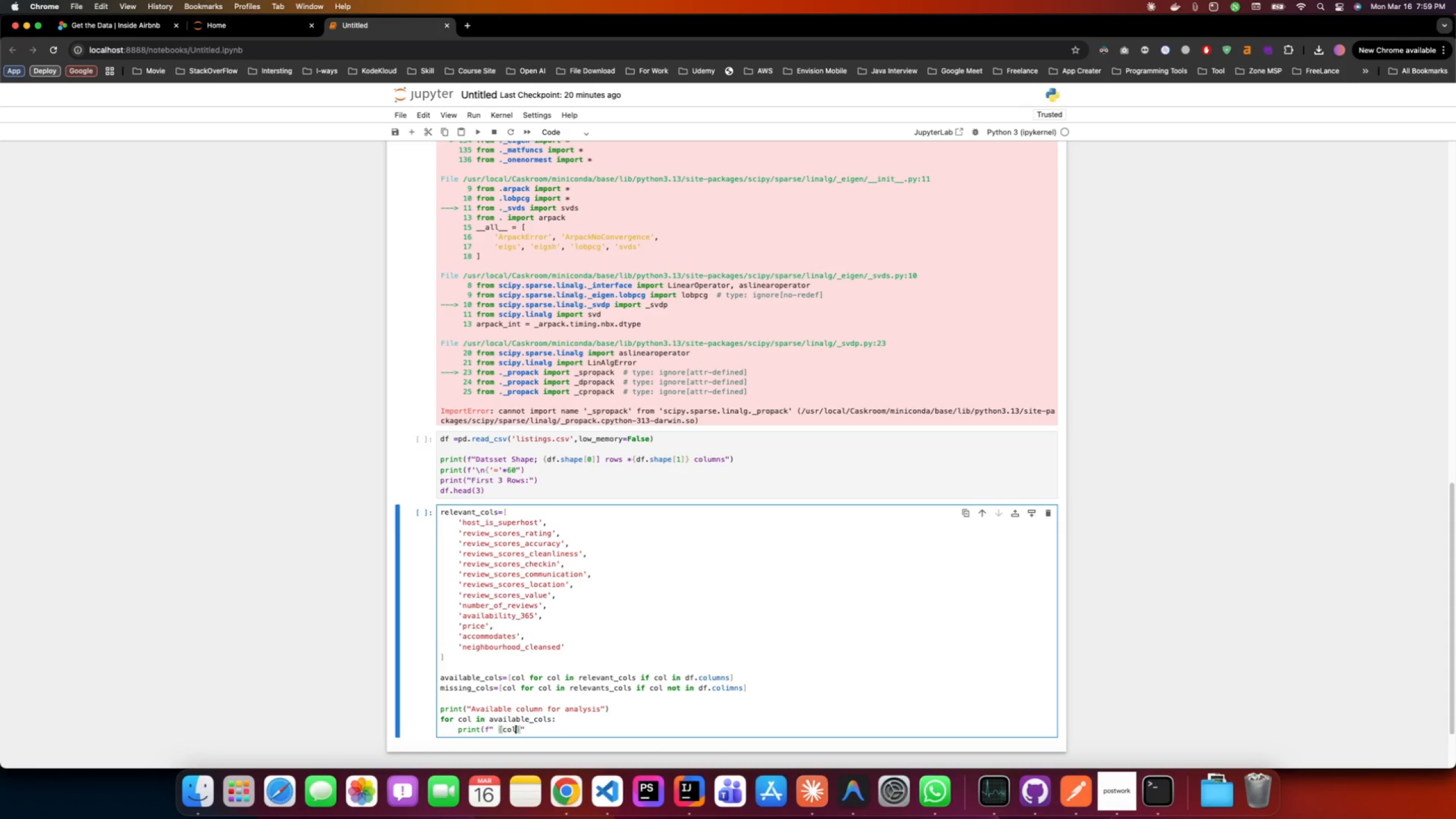 
key(ArrowRight)
 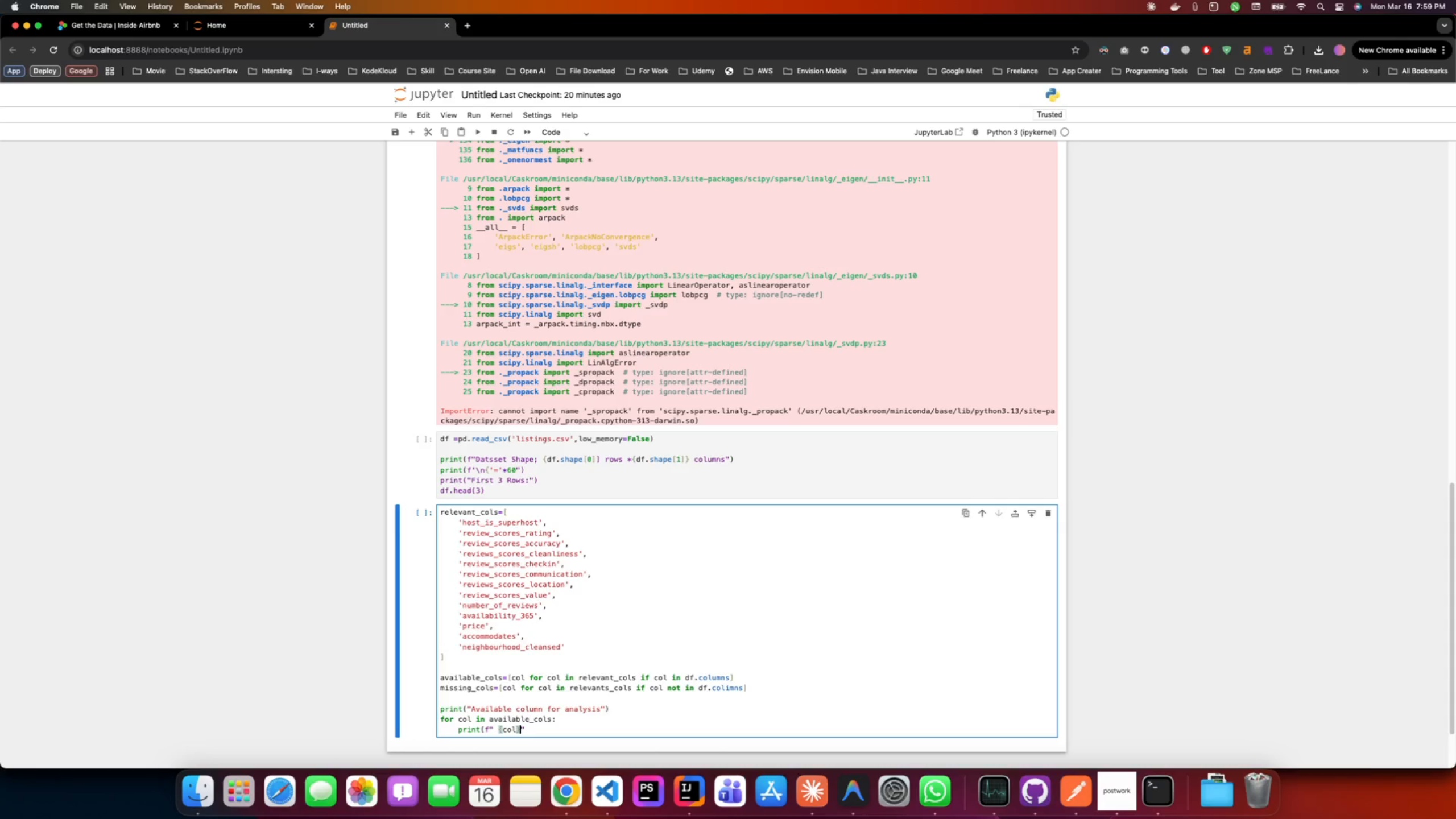 
key(ArrowRight)
 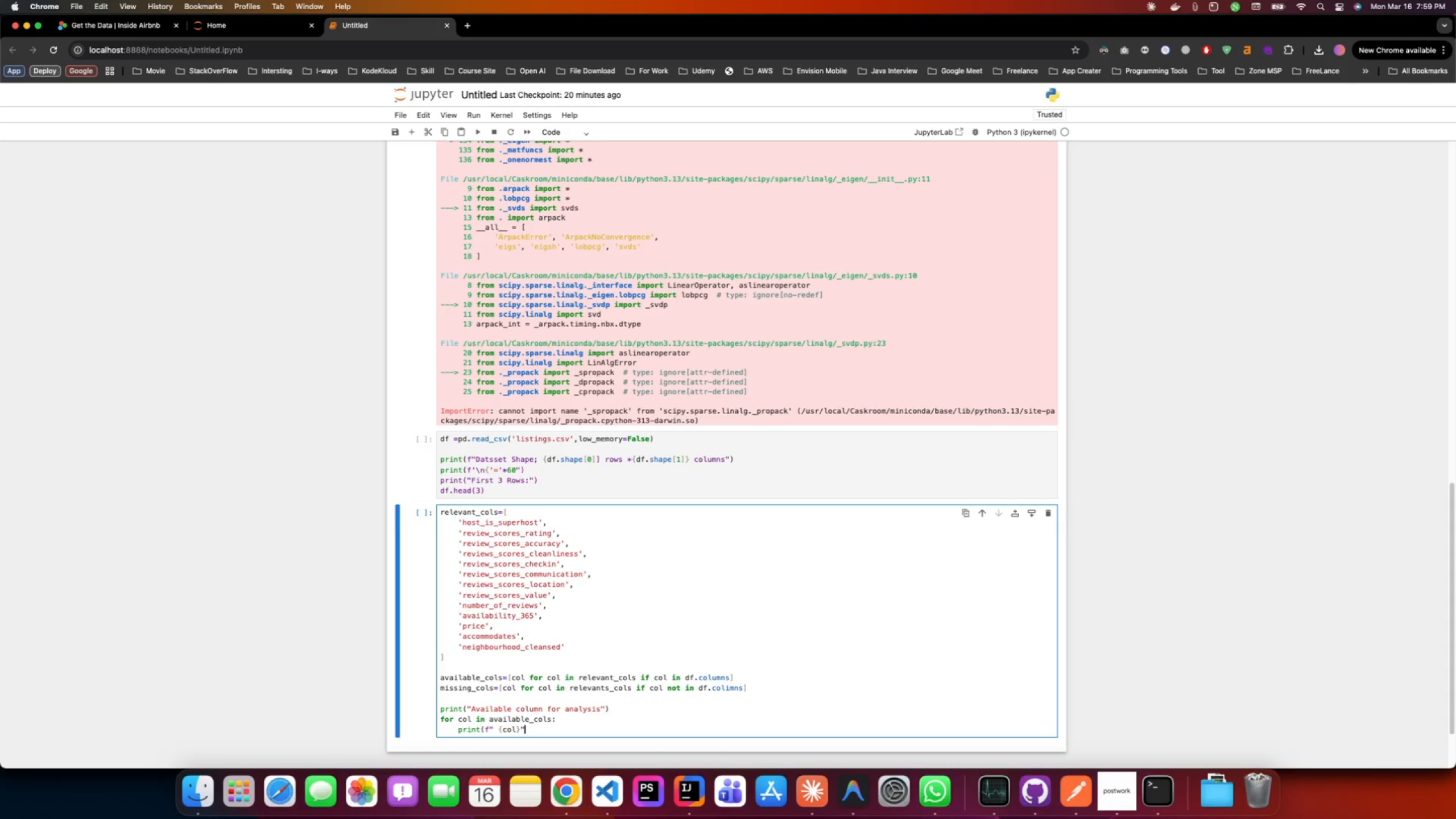 
key(ArrowRight)
 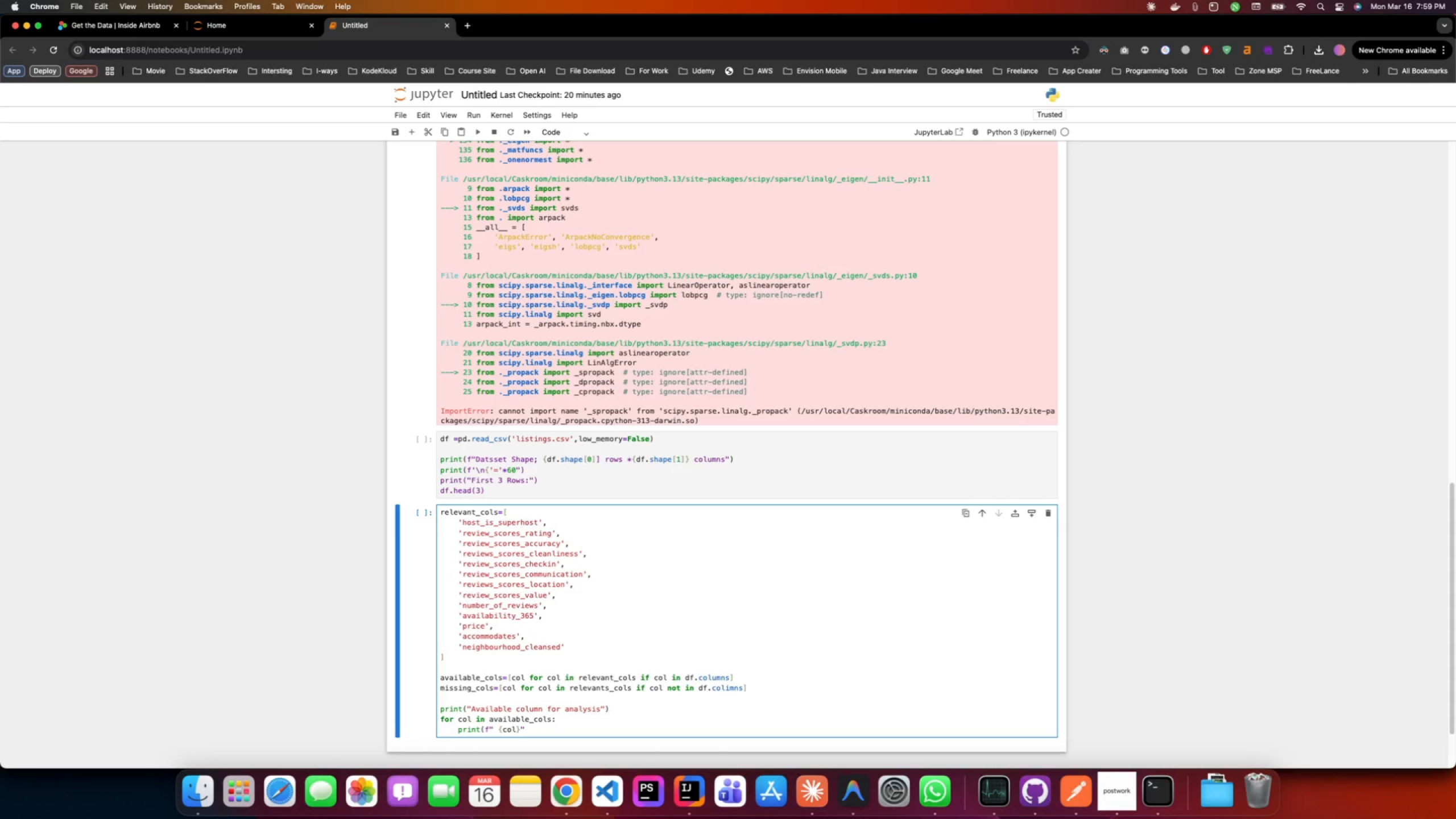 
key(Shift+0)
 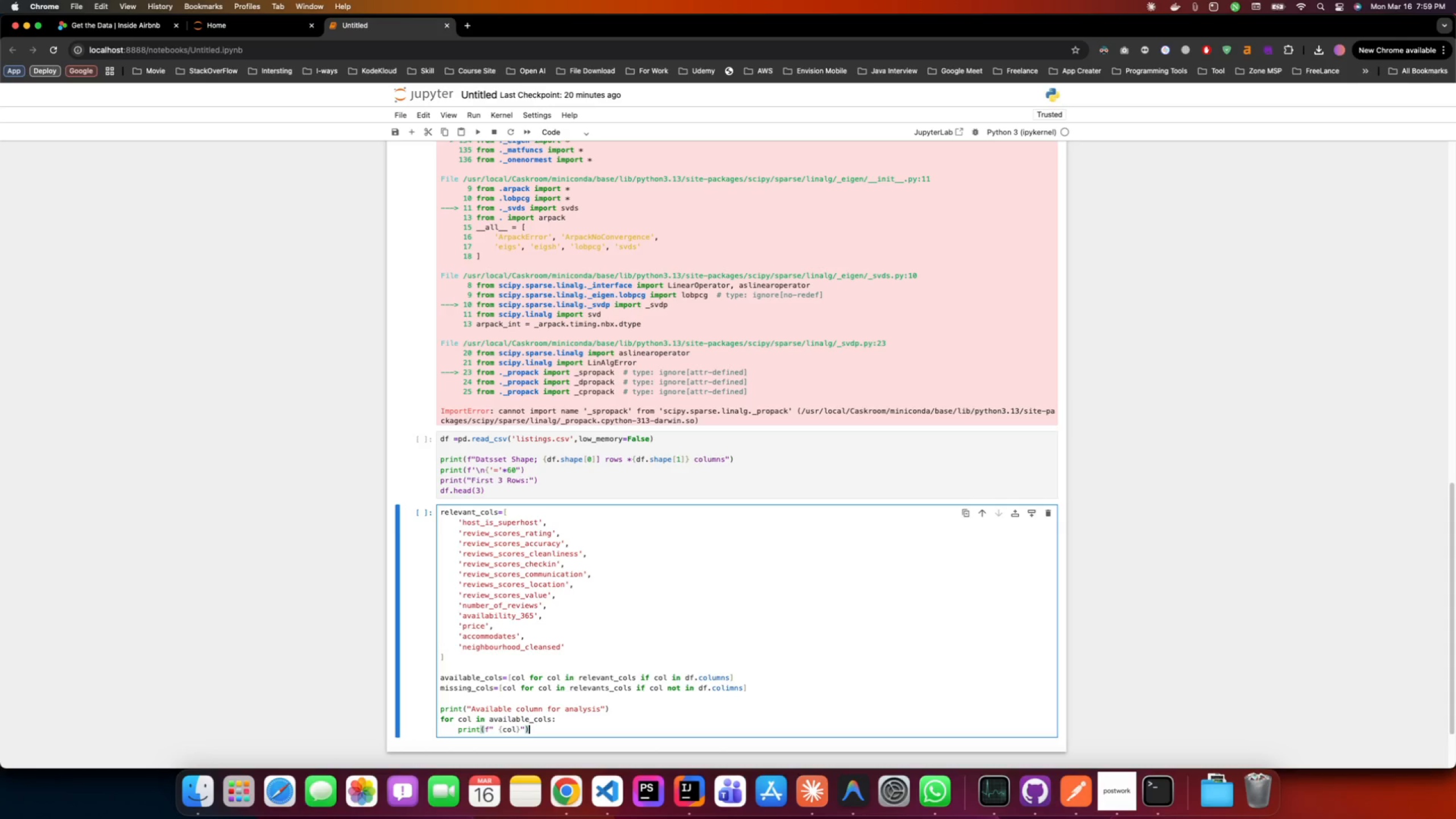 
wait(5.04)
 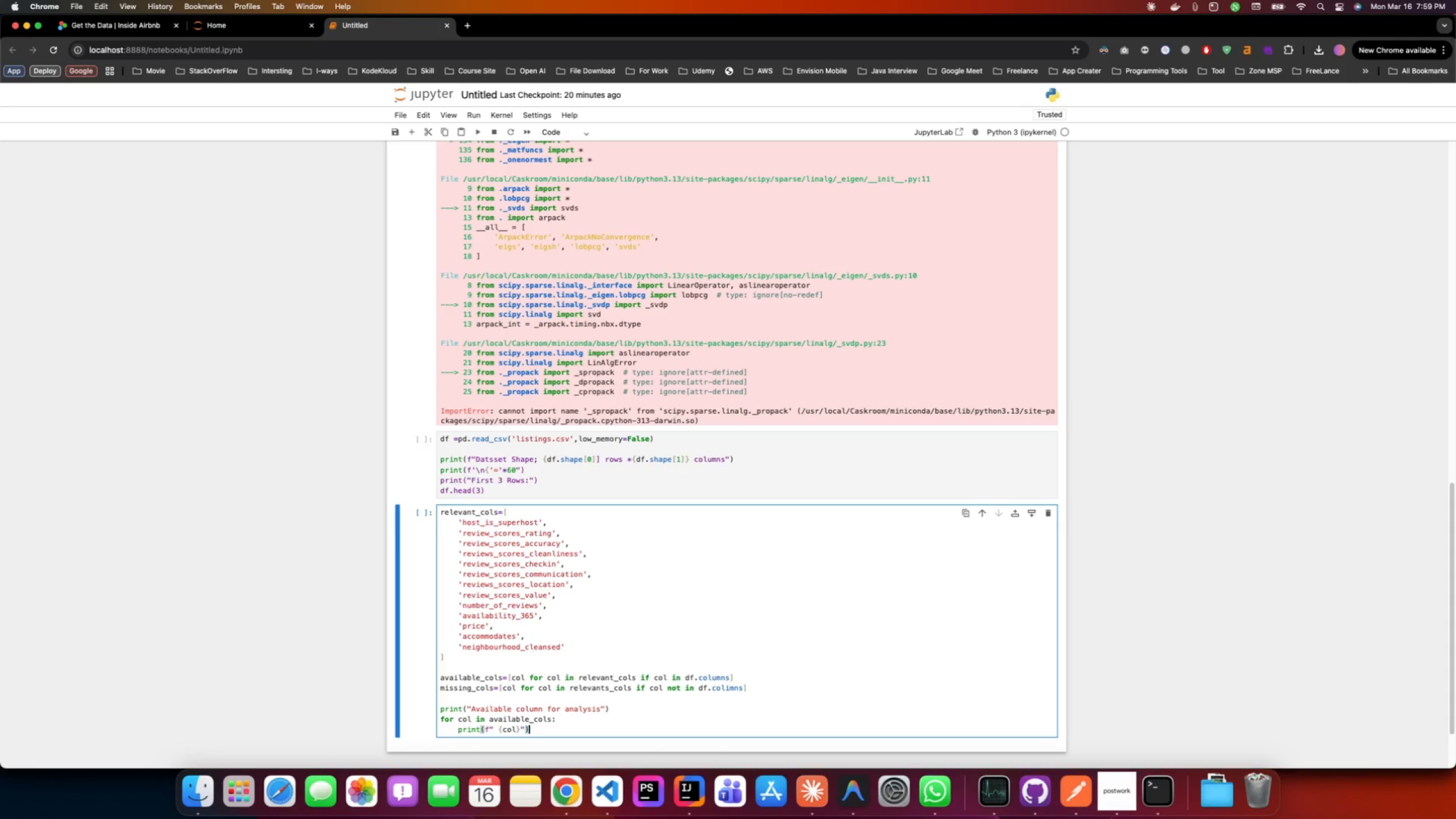 
key(Enter)
 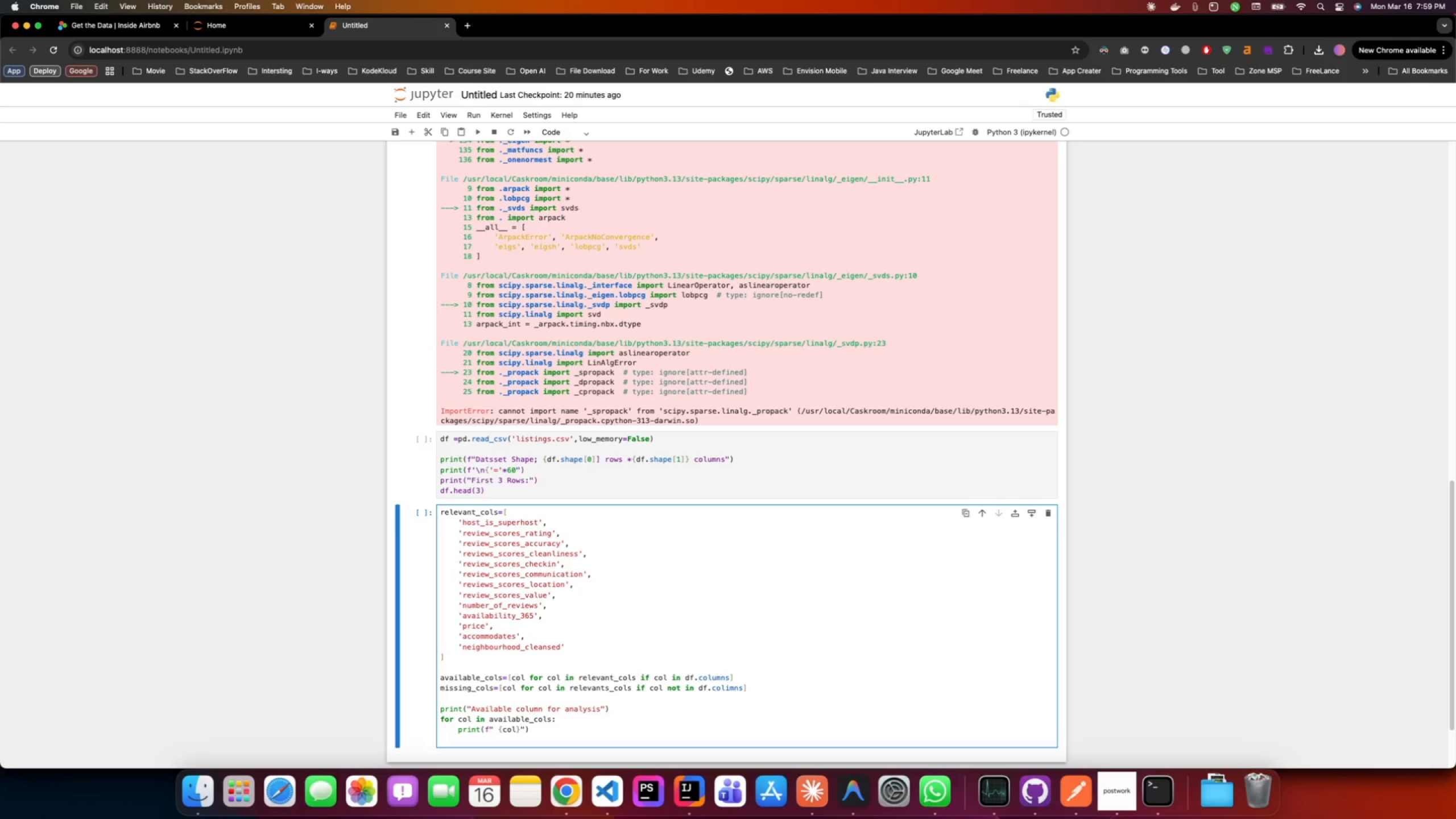 
key(Enter)
 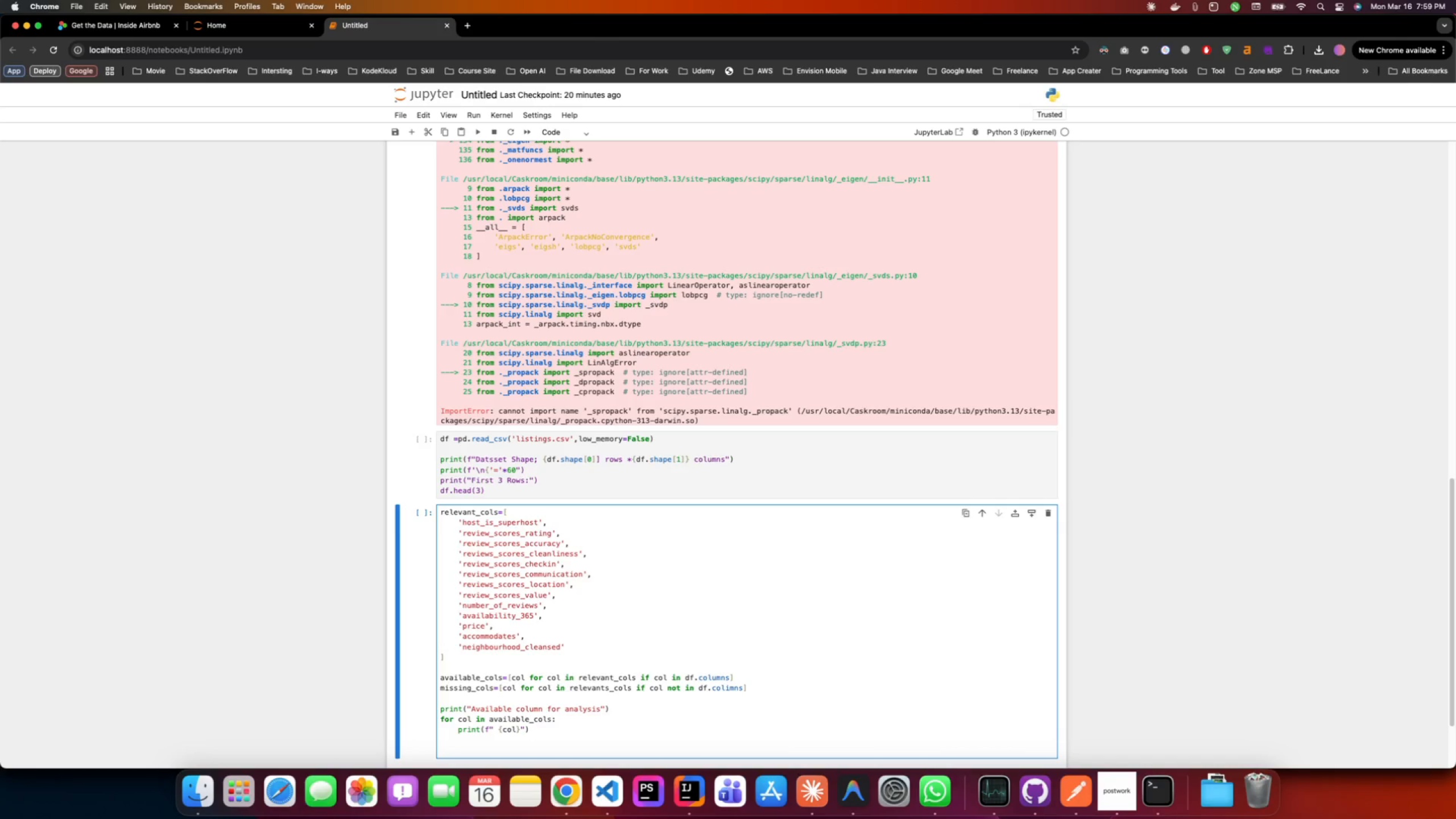 
key(Backspace)
type(if missing_cols:)
 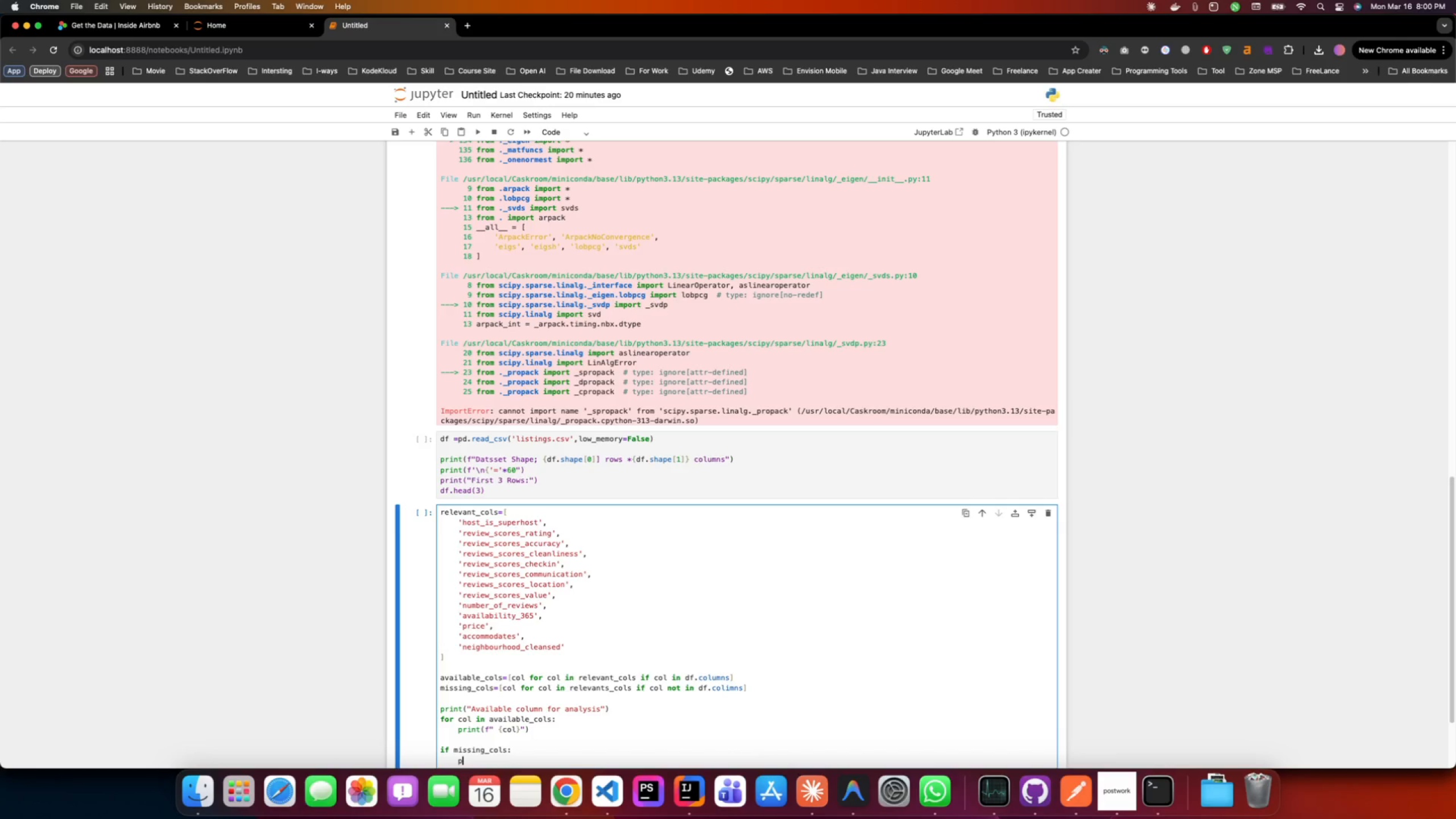 
 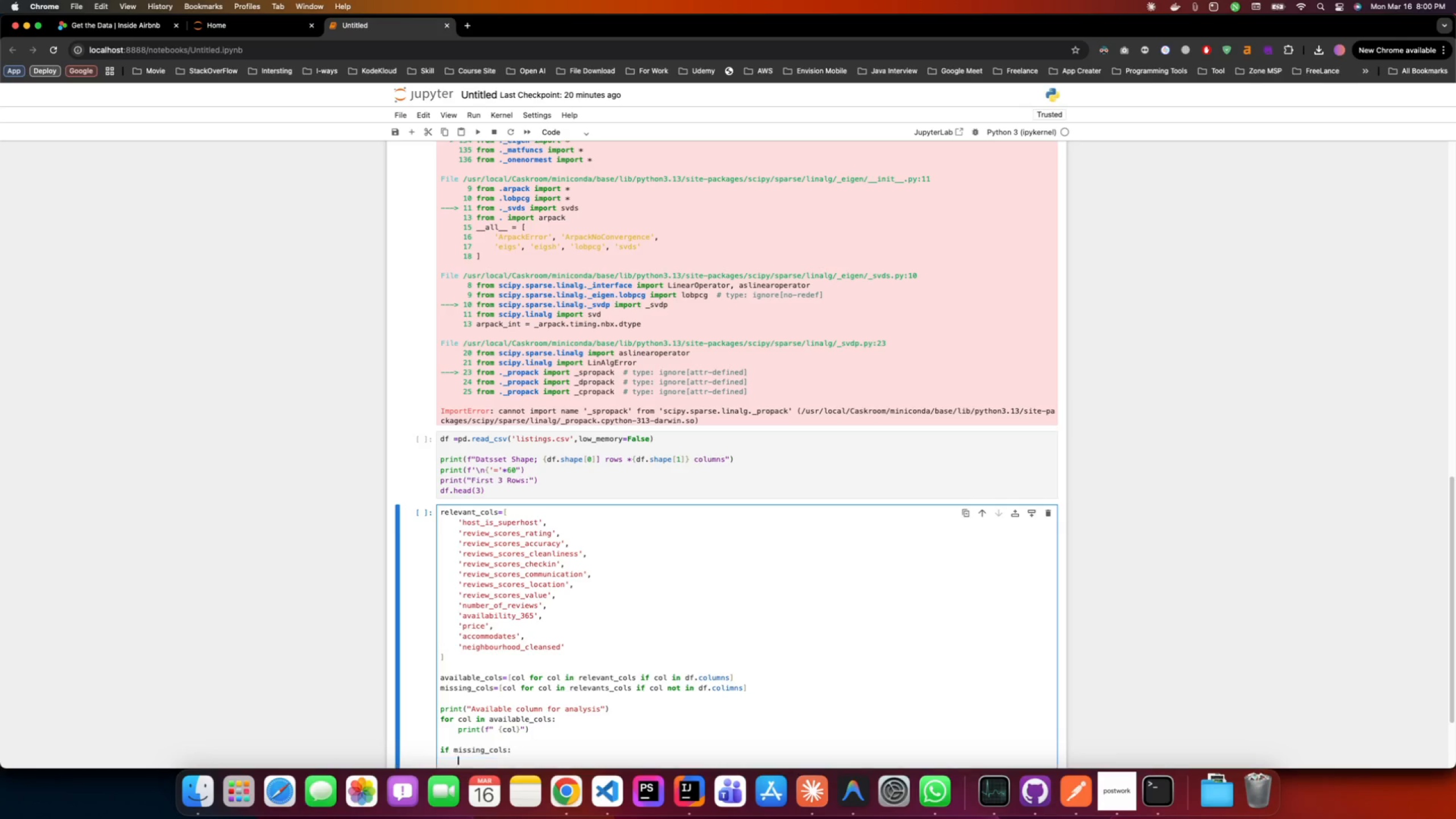 
key(Enter)
 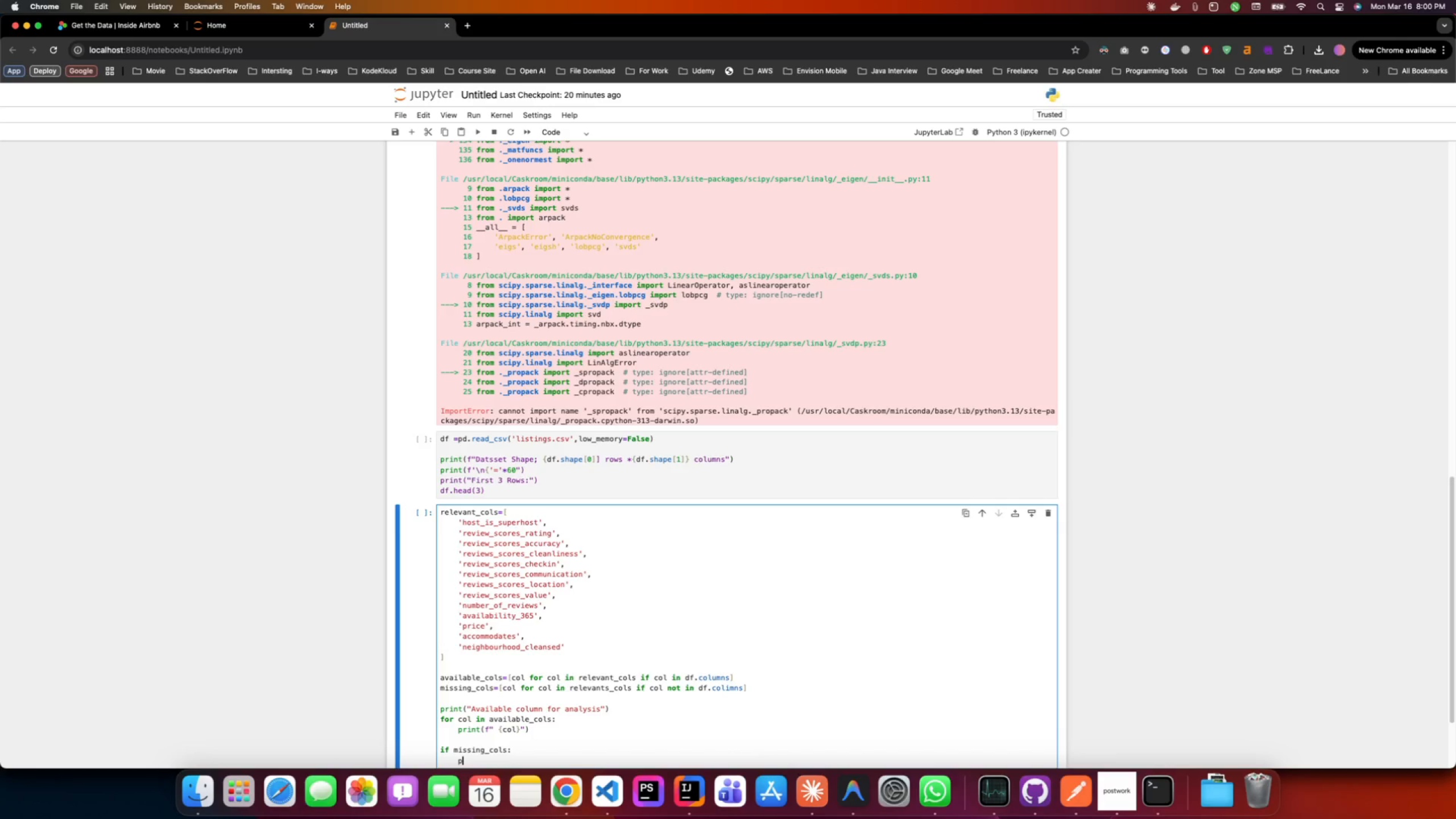 
type(print)
 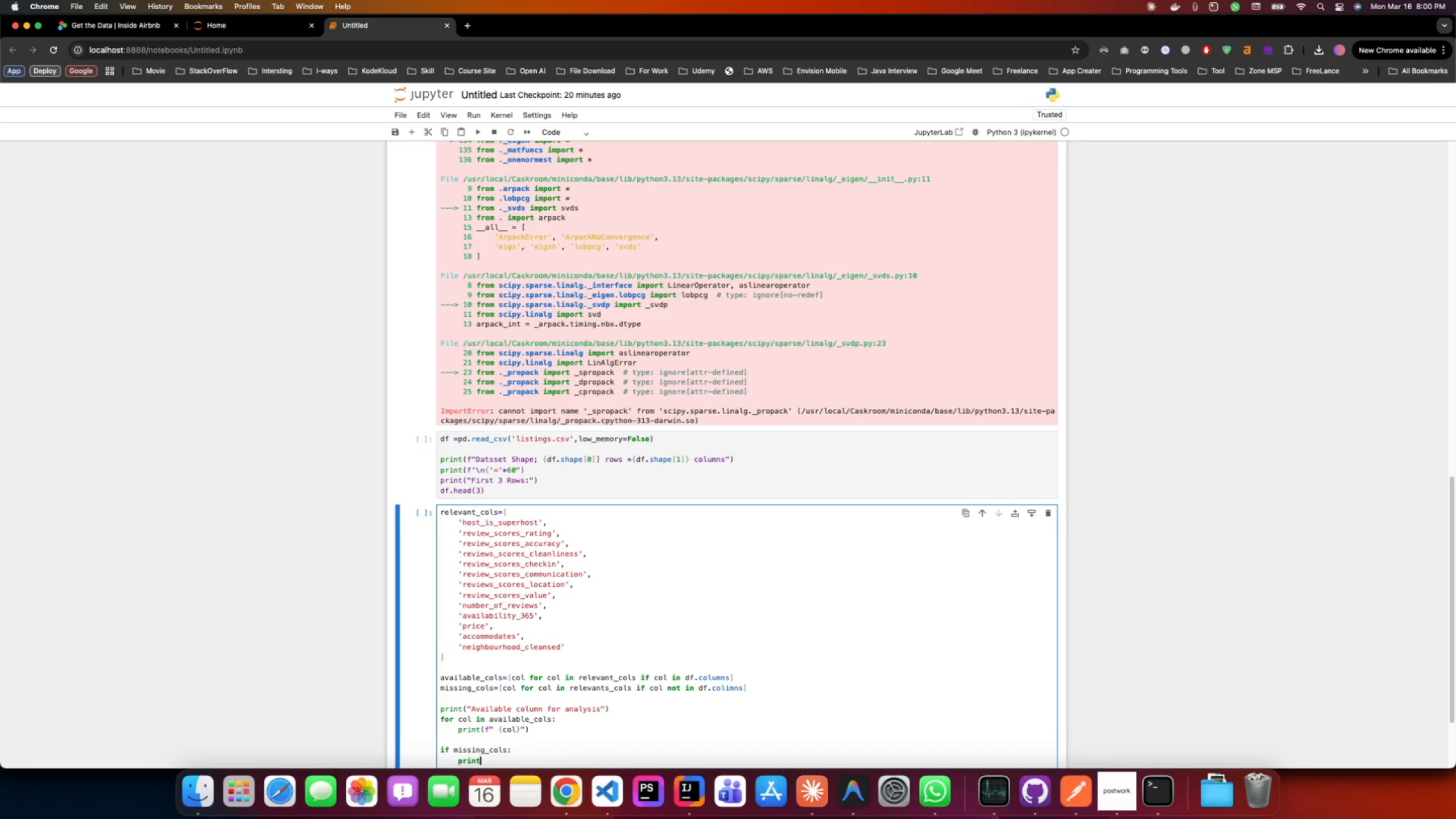 
type((f)
 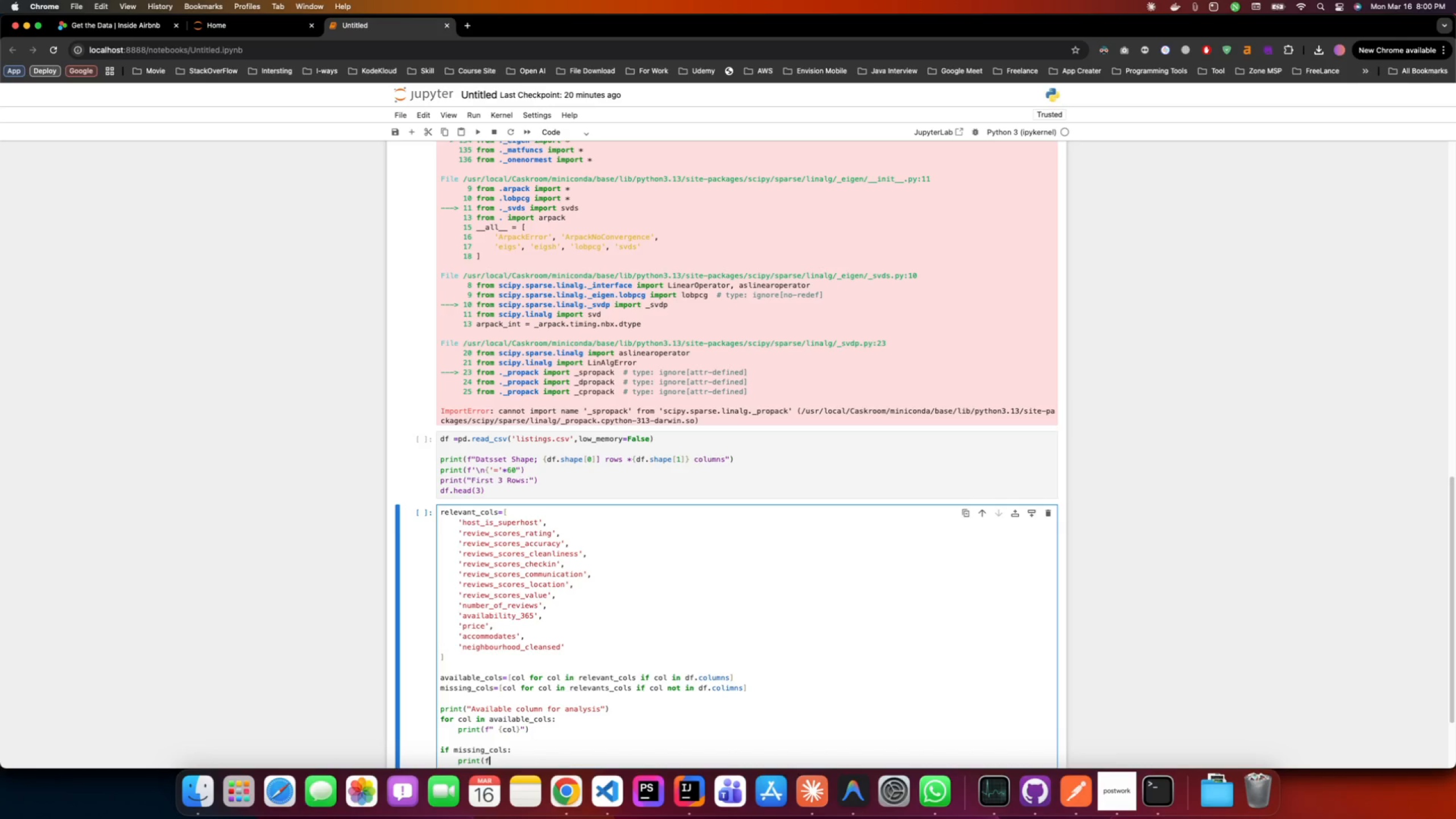 
type("\nMissing Columns")
key(Backspace)
type(:"))
 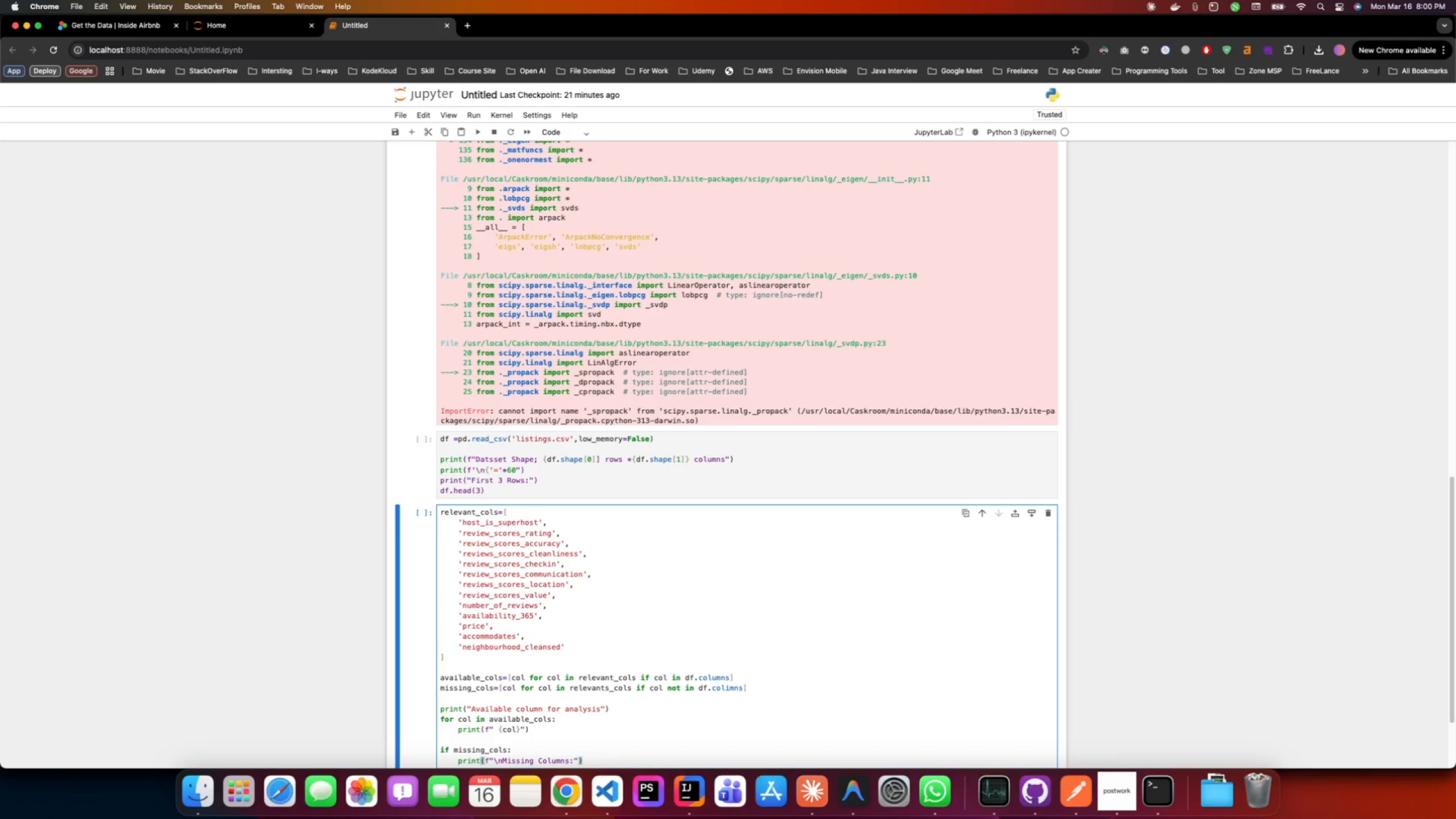 
scroll: coordinate [553, 652], scroll_direction: down, amount: 8.0
 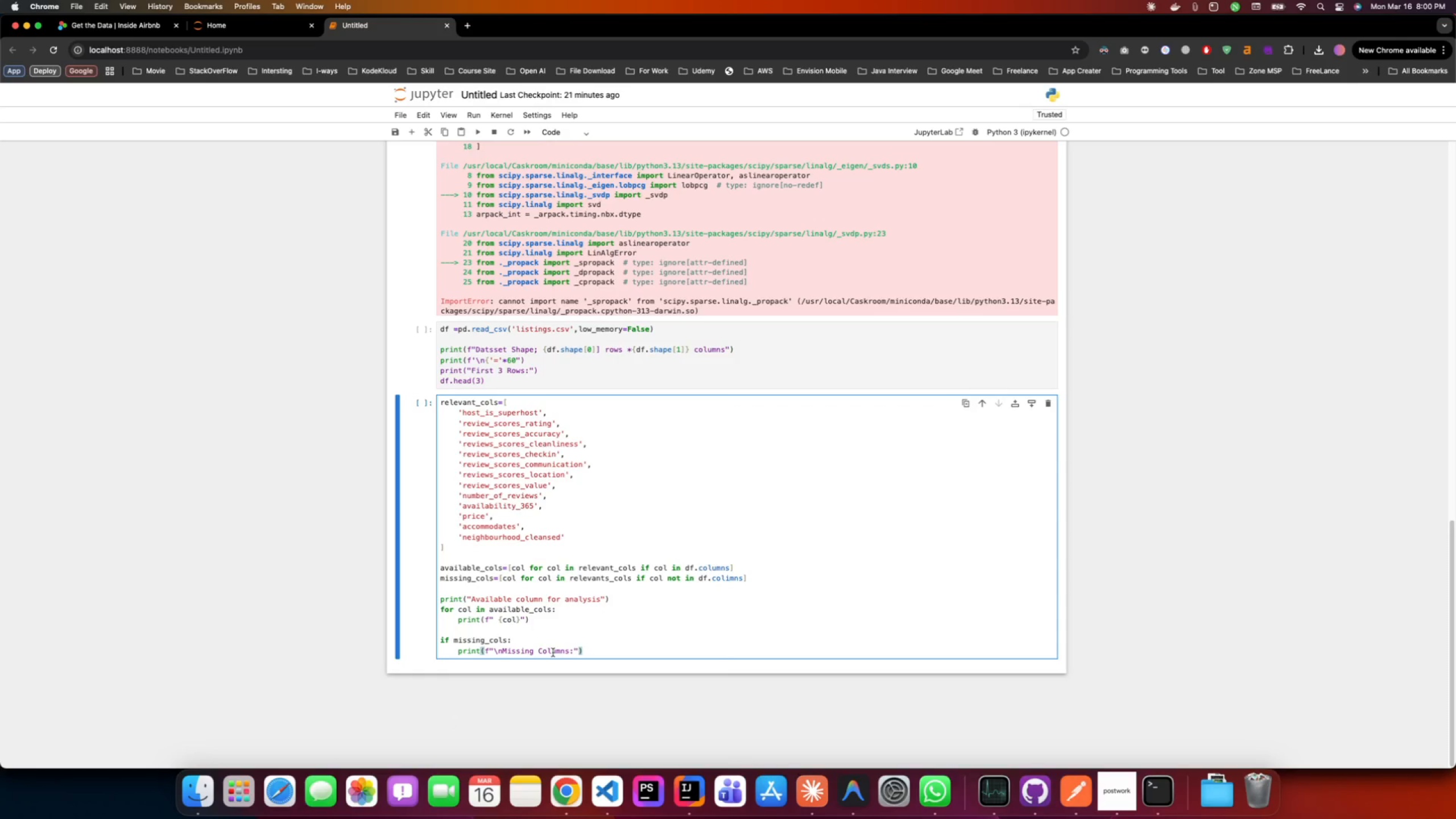 
key(Enter)
 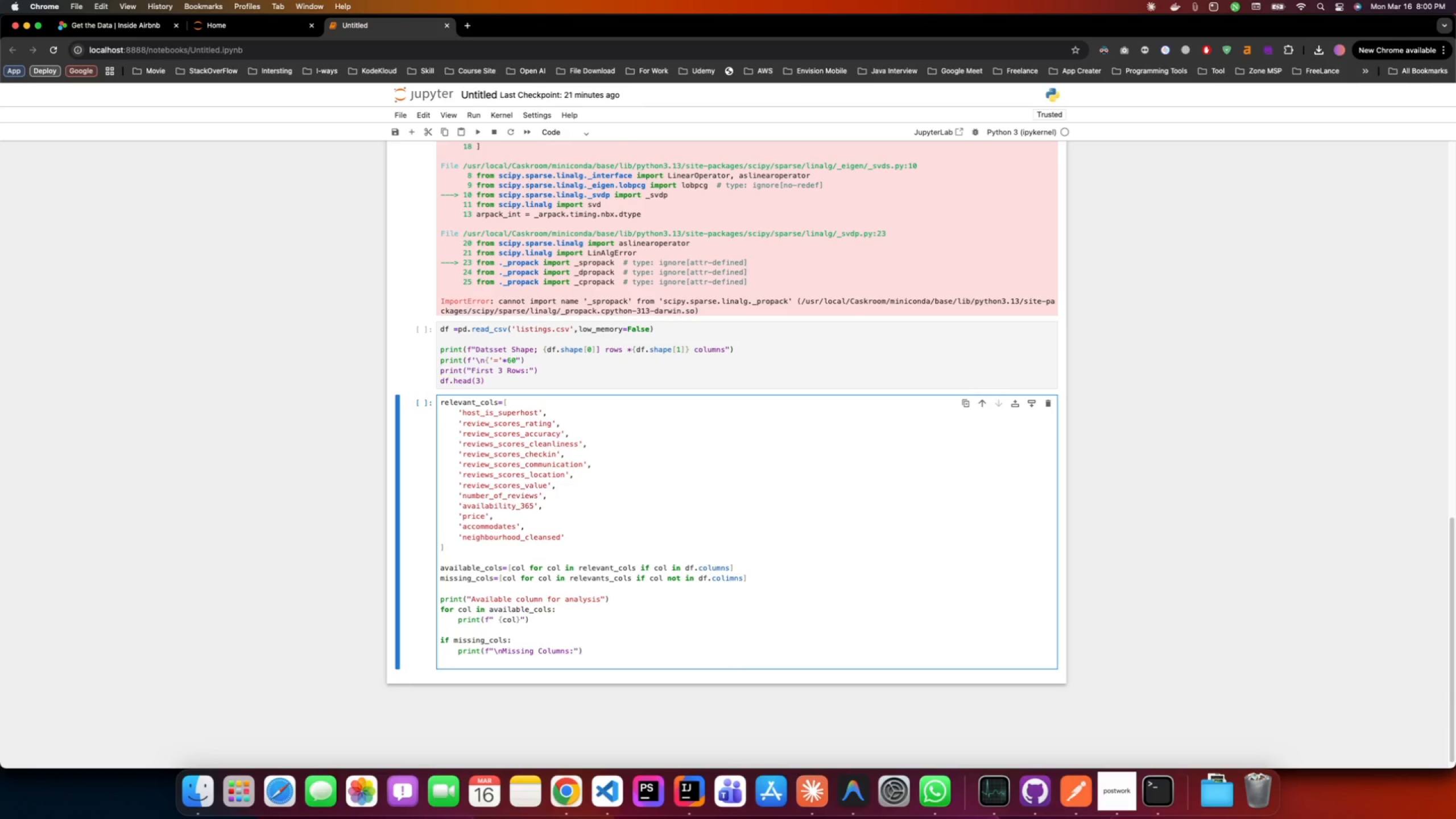 
type(for col in missing_cols:)
 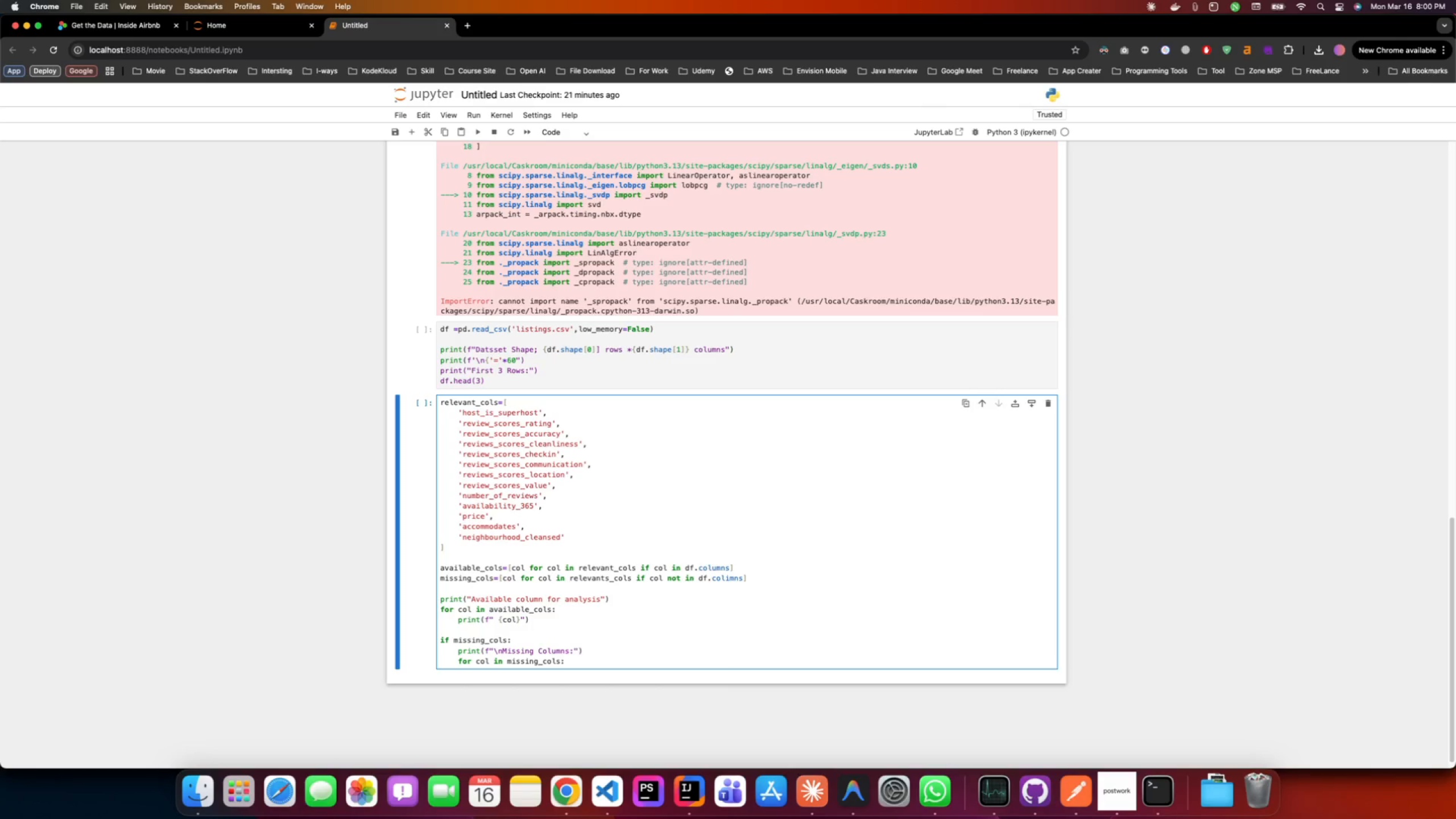 
key(Enter)
 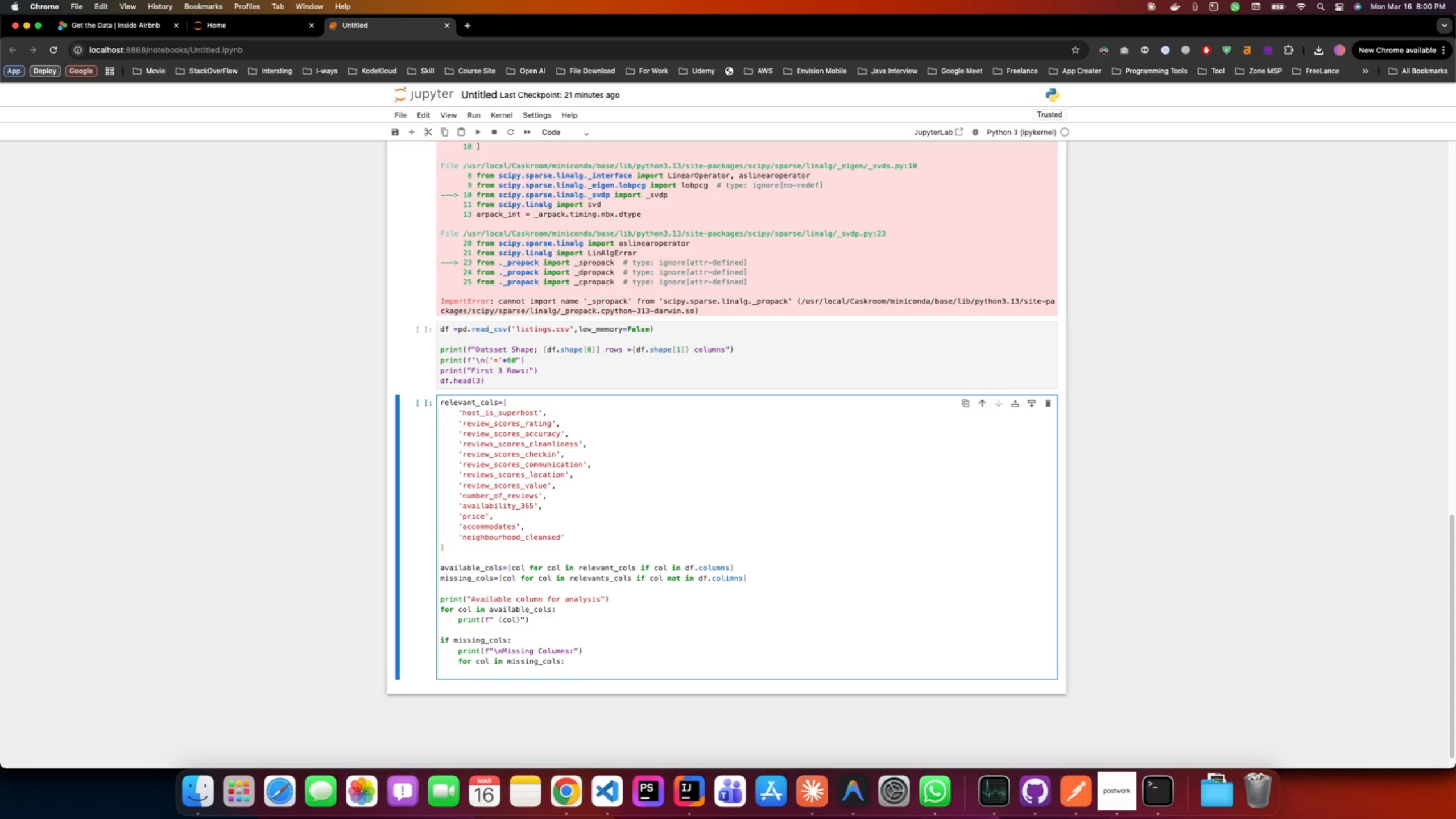 
type(print(f"  )
 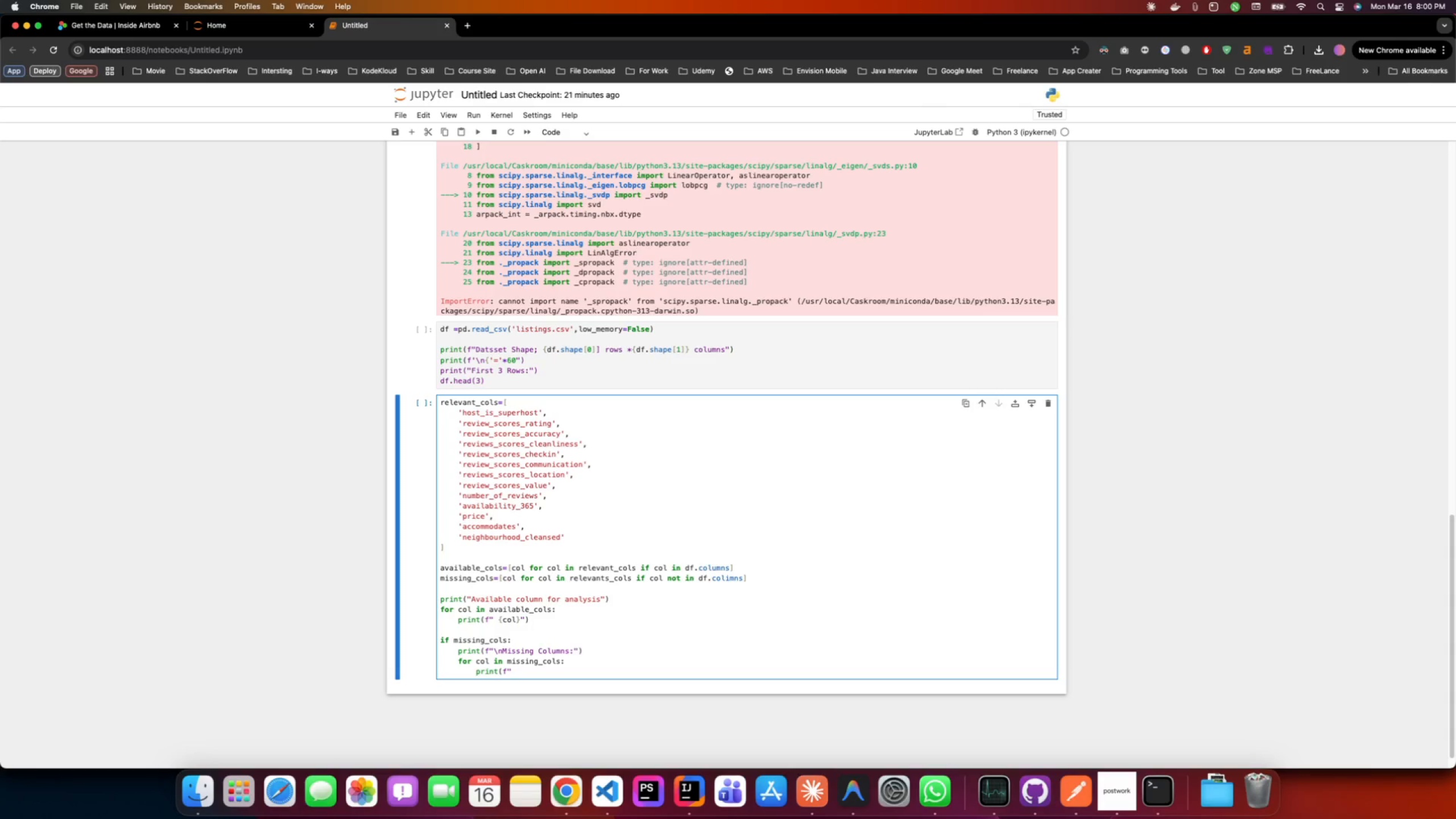 
type({col}"_)
key(Backspace)
type())
 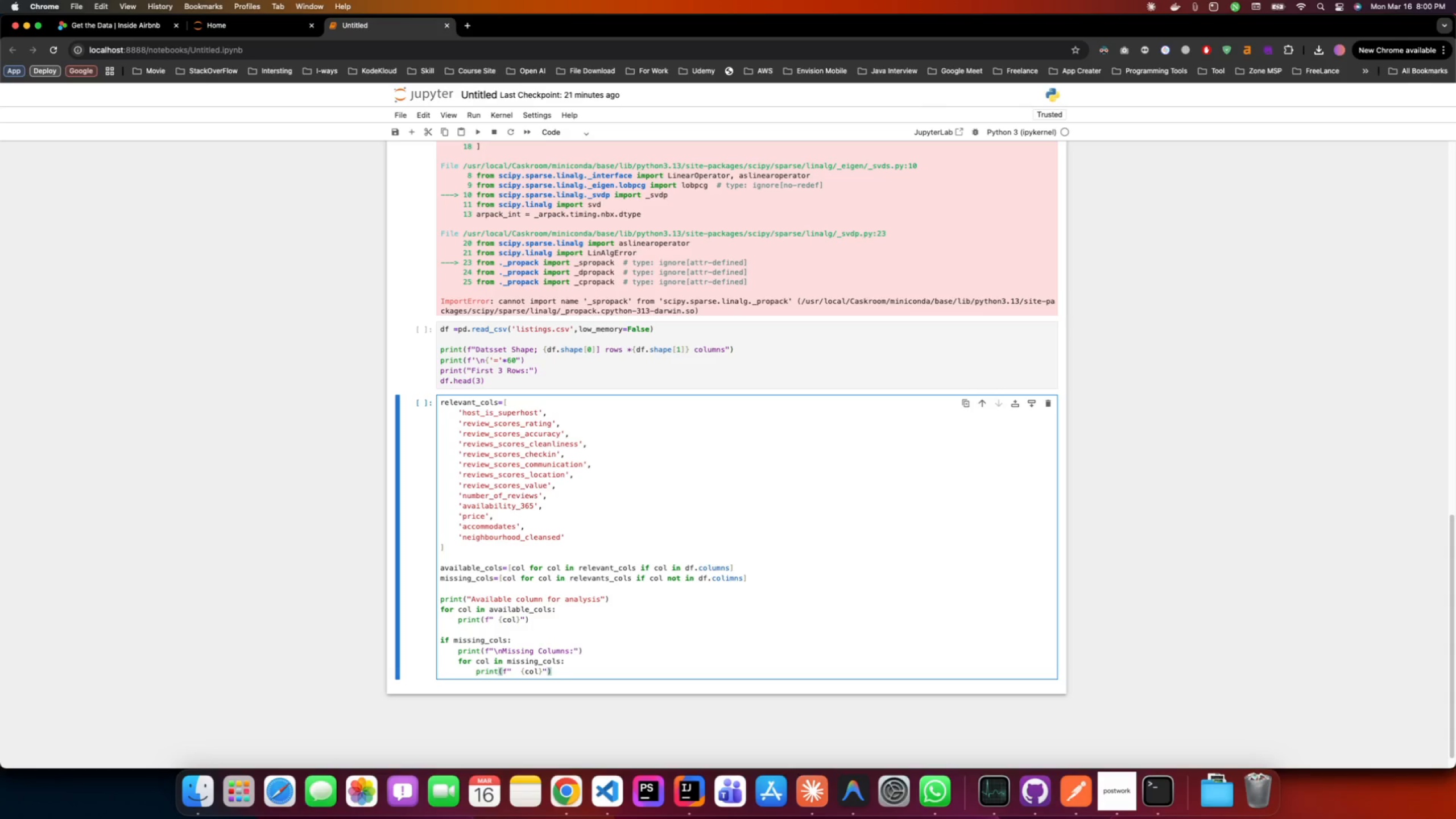 
key(Enter)
 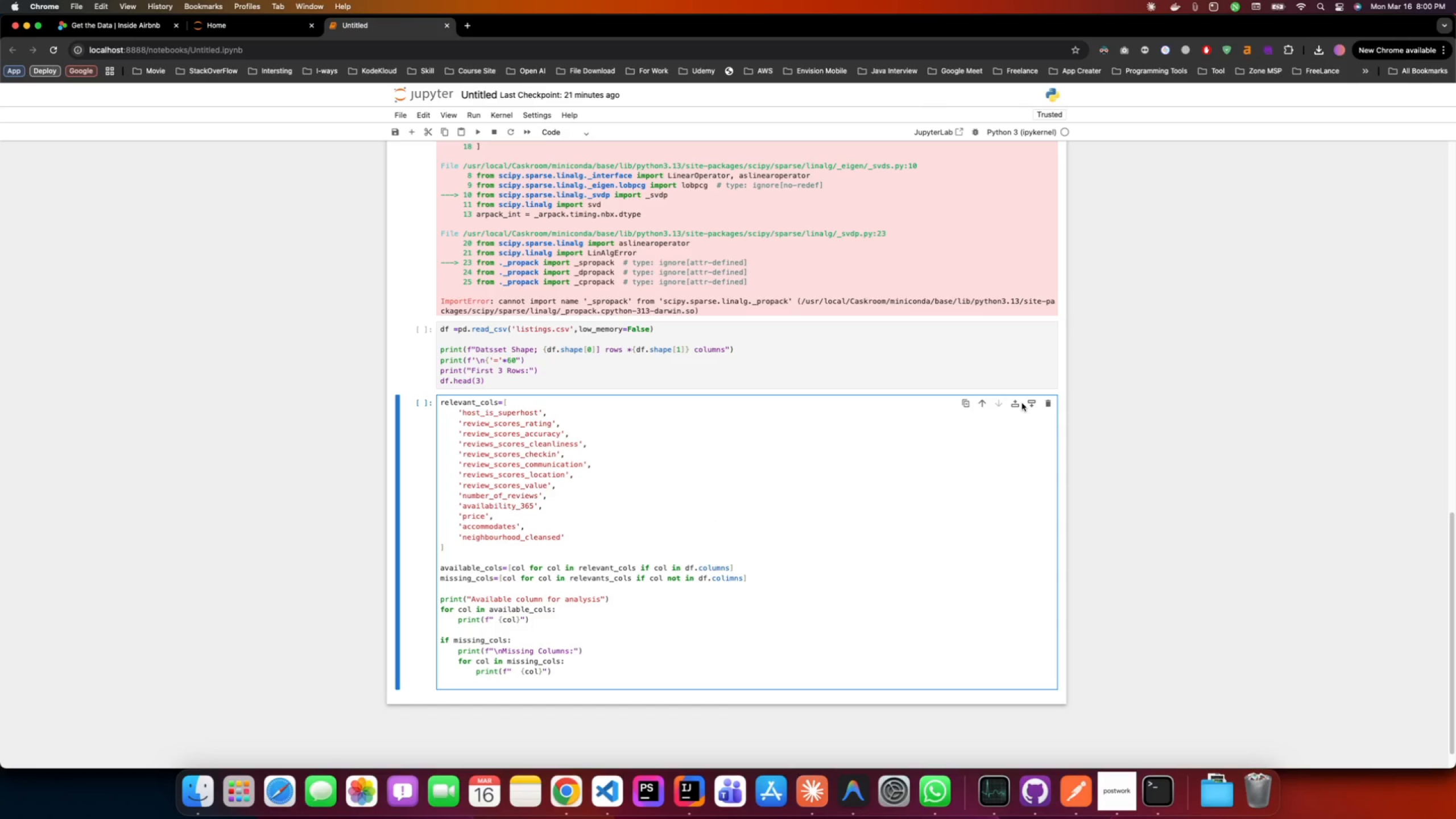 
wait(5.66)
 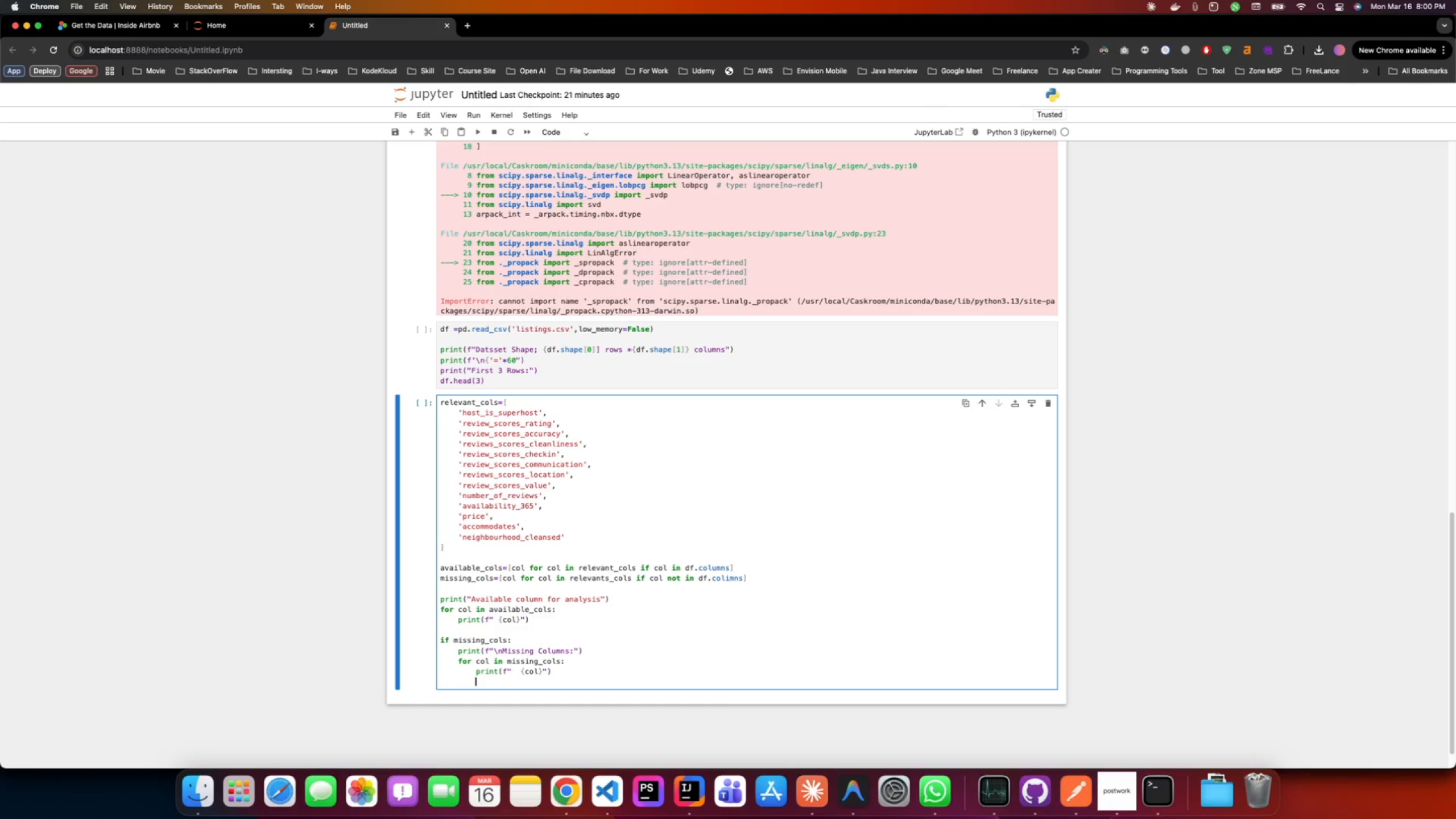 
left_click([1035, 402])
 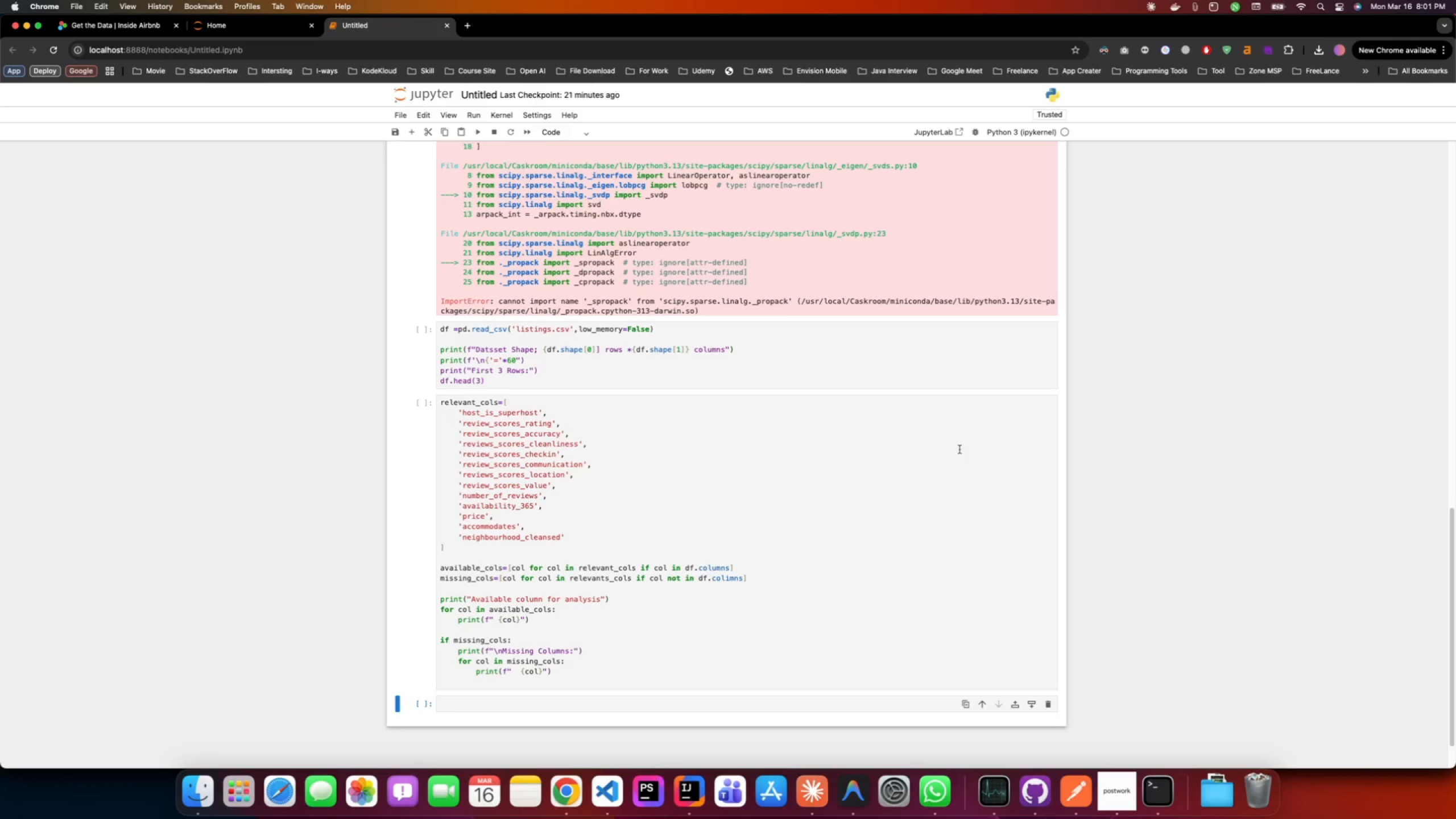 
scroll: coordinate [827, 601], scroll_direction: down, amount: 5.0
 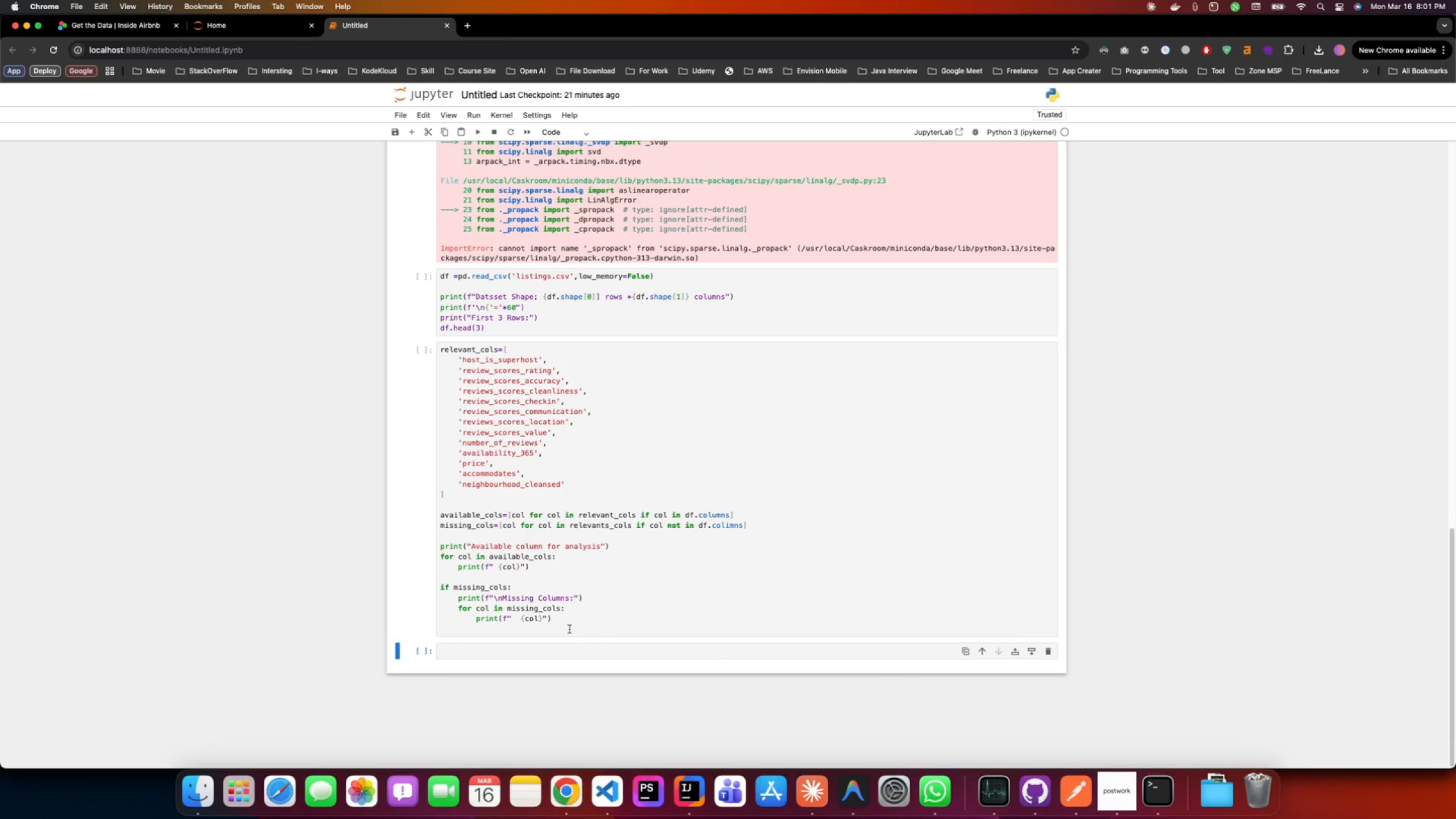 
left_click([565, 619])
 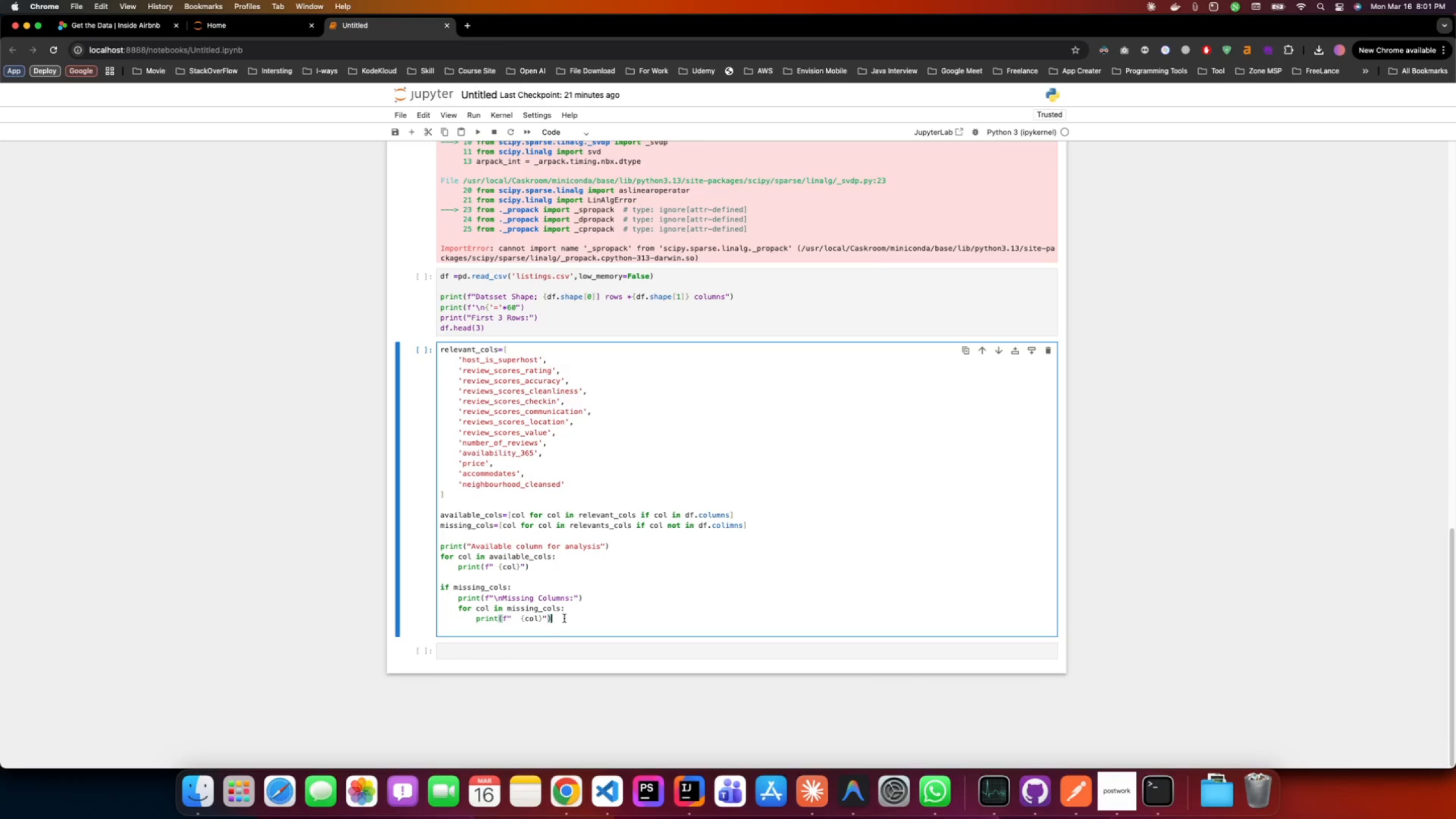 
key(Enter)
 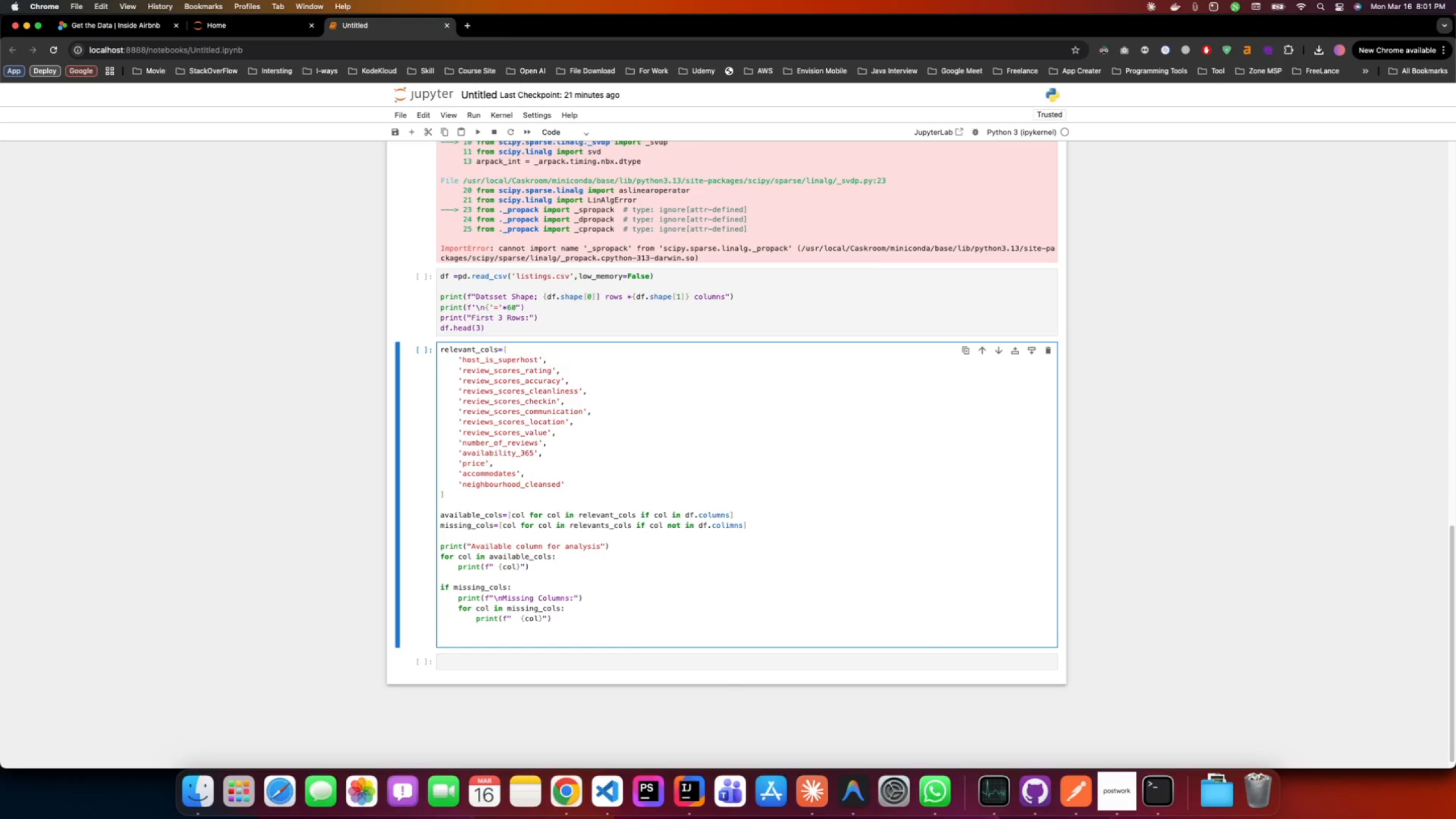 
key(Enter)
 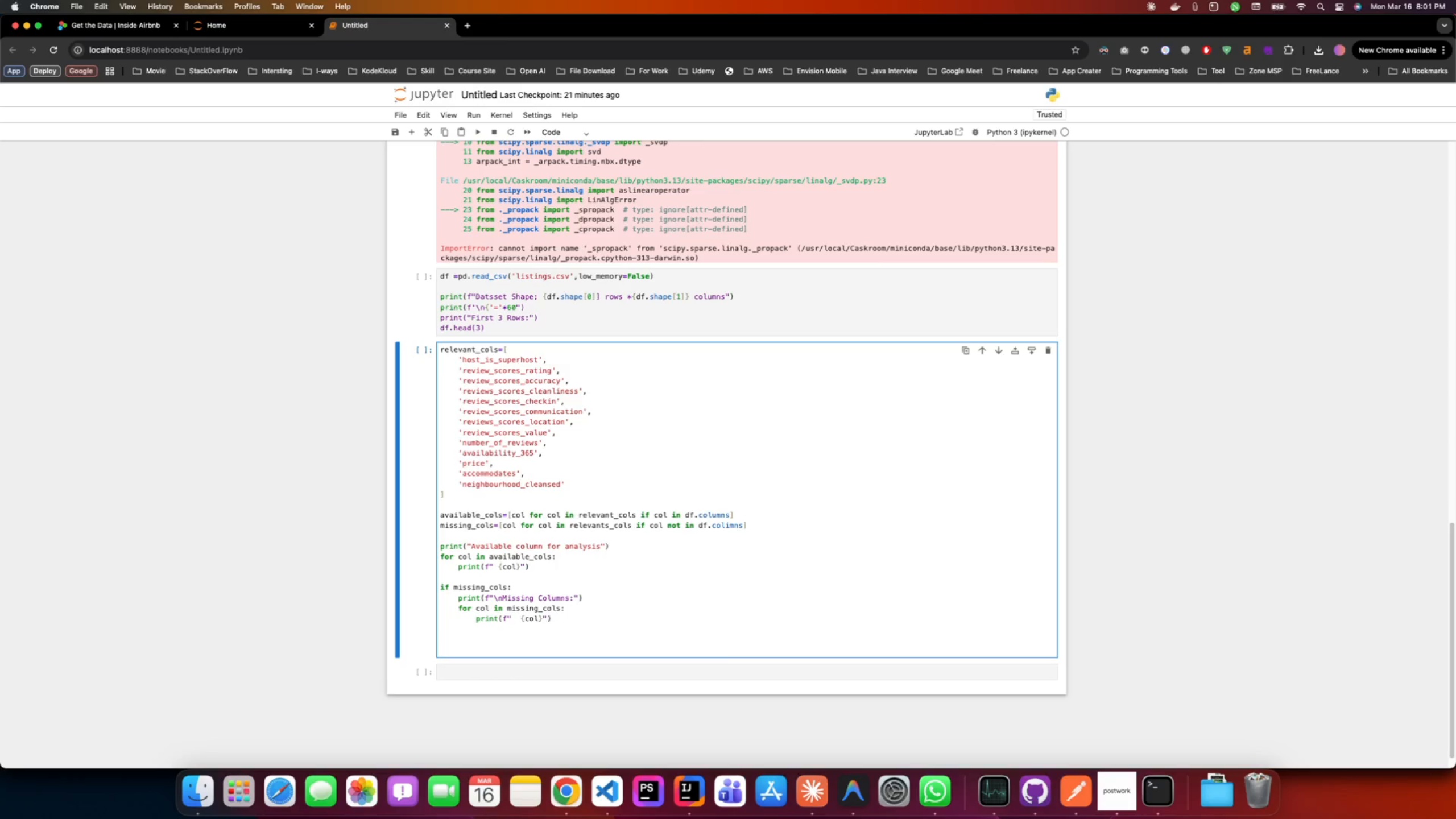 
type(df_w)
key(Backspace)
key(Backspace)
key(Backspace)
key(Backspace)
key(Backspace)
key(Backspace)
type(df-work)
key(Backspace)
key(Backspace)
key(Backspace)
key(Backspace)
key(Backspace)
type(_work= df[available_cols].copy())
 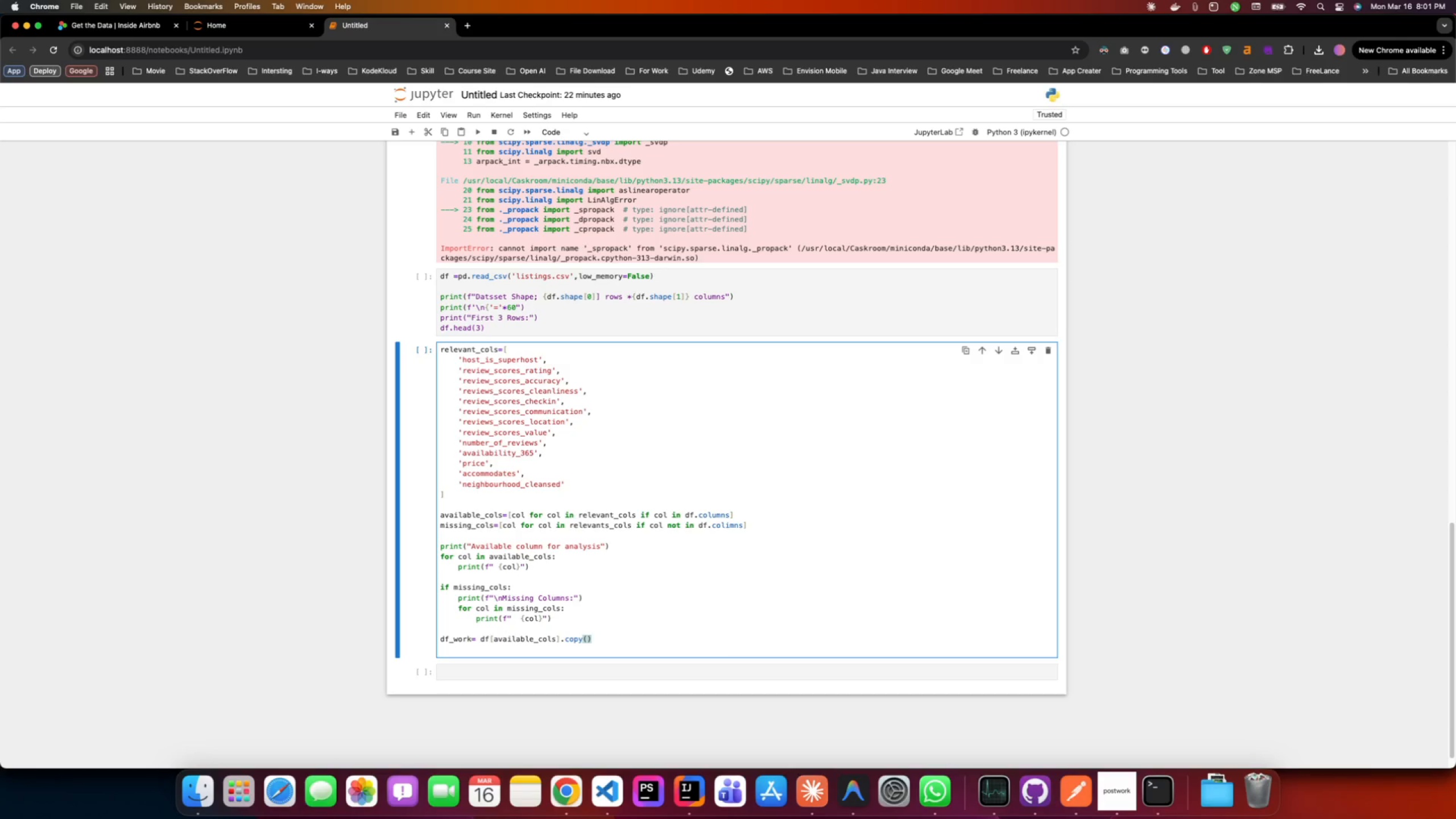 
key(Enter)
 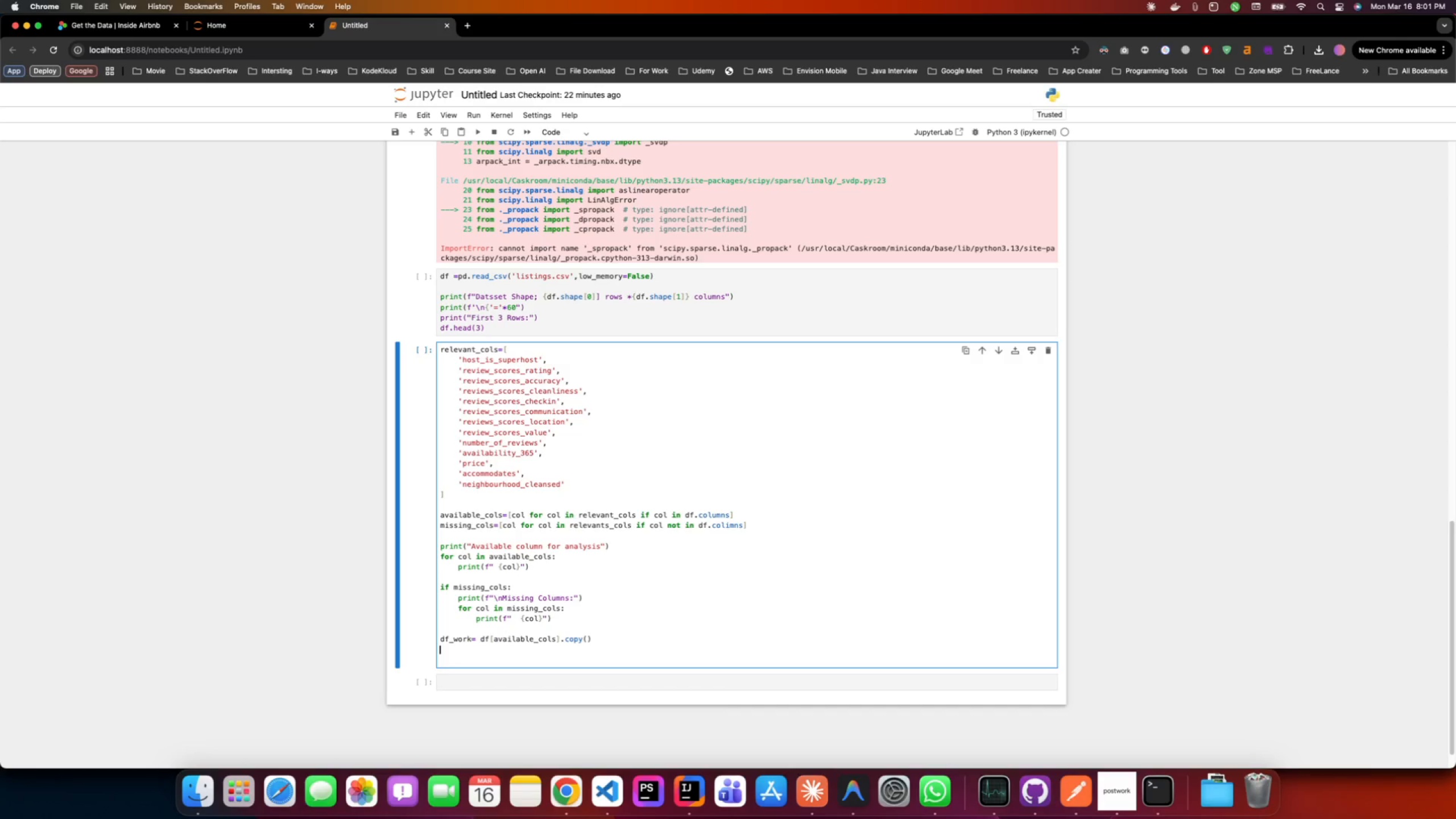 
key(Enter)
 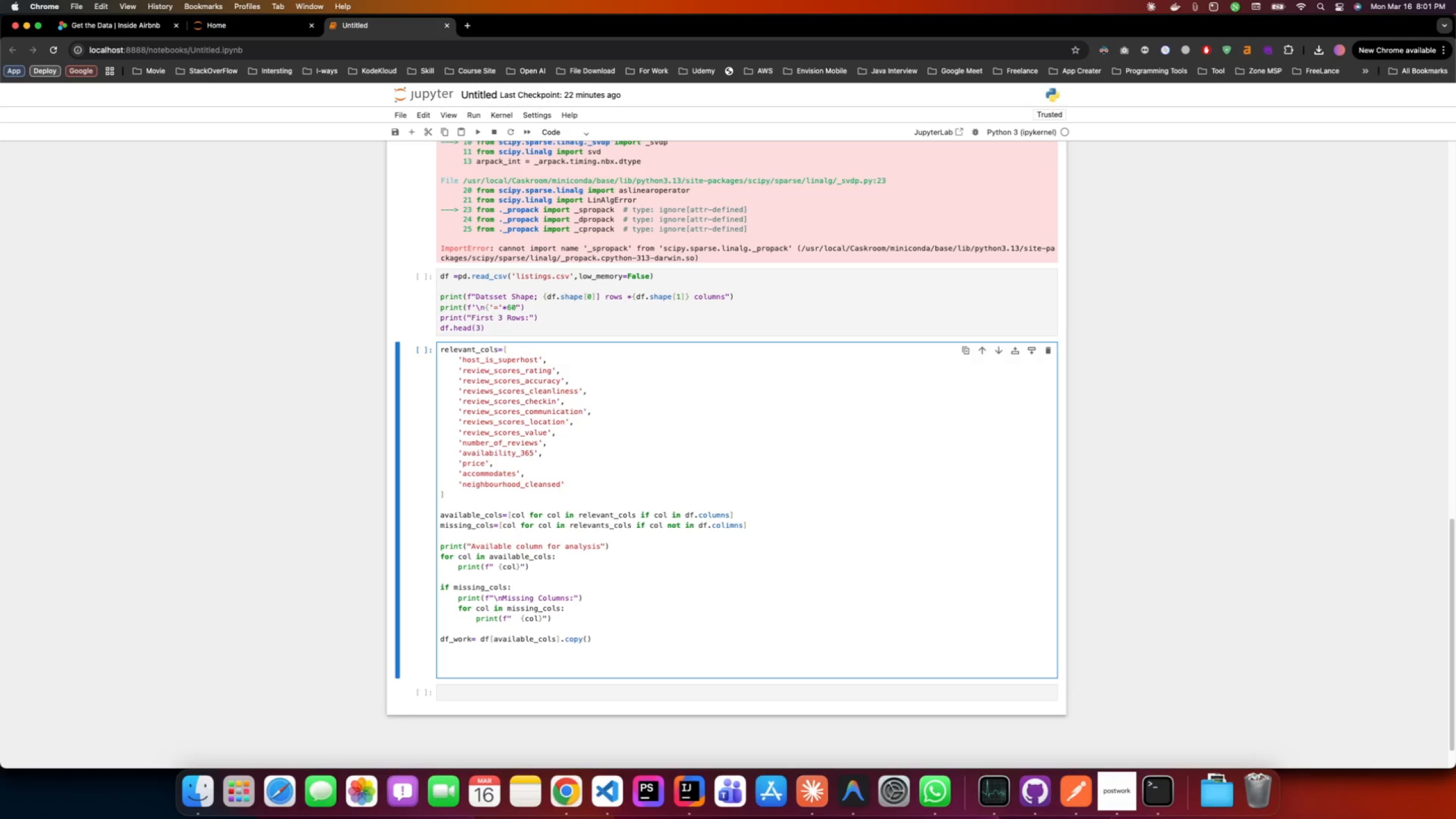 
type(print(f"\nWorking dataset: {df_work.shape[0]} rows )
 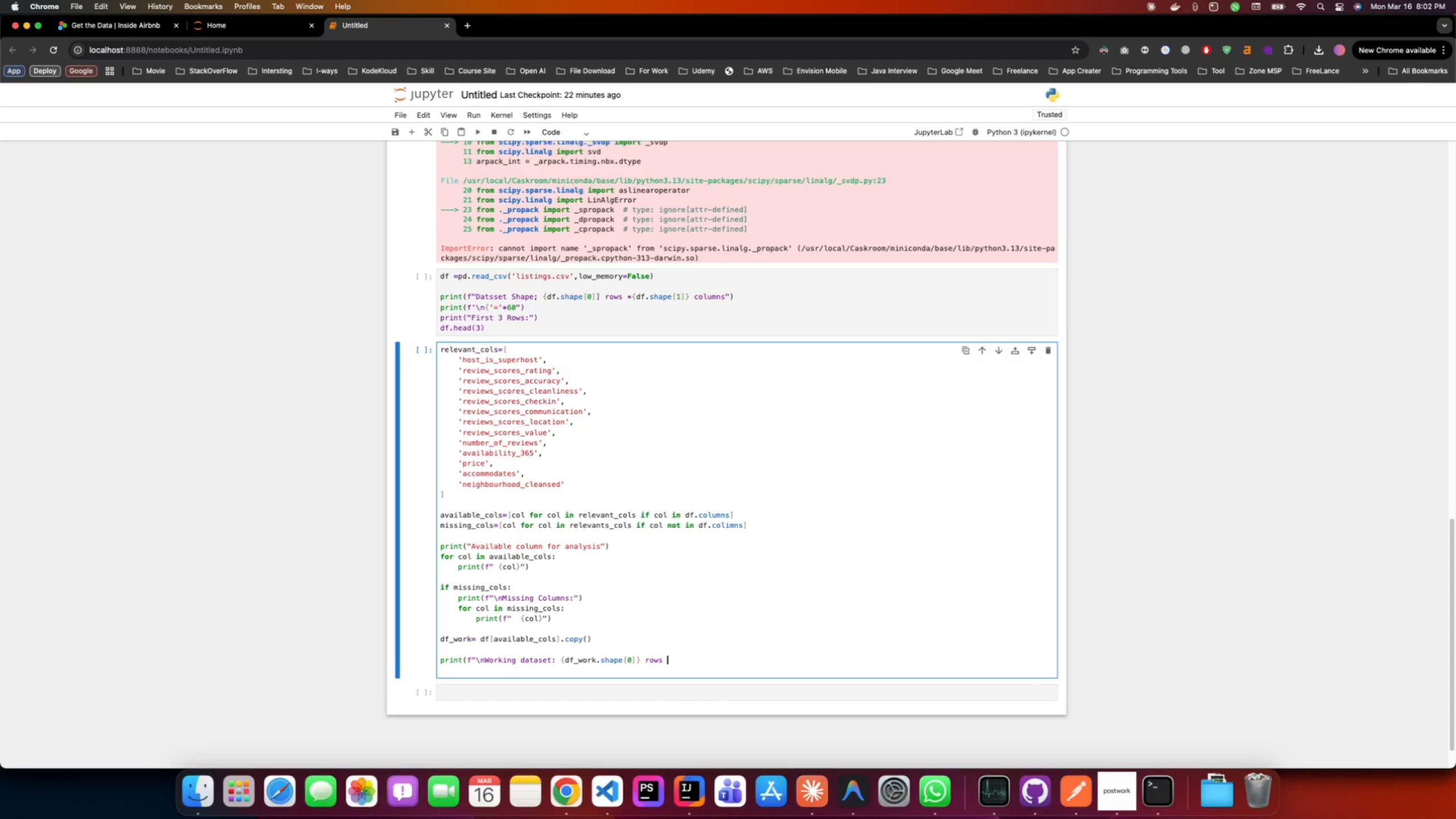 
type(x {df_work.shape)
 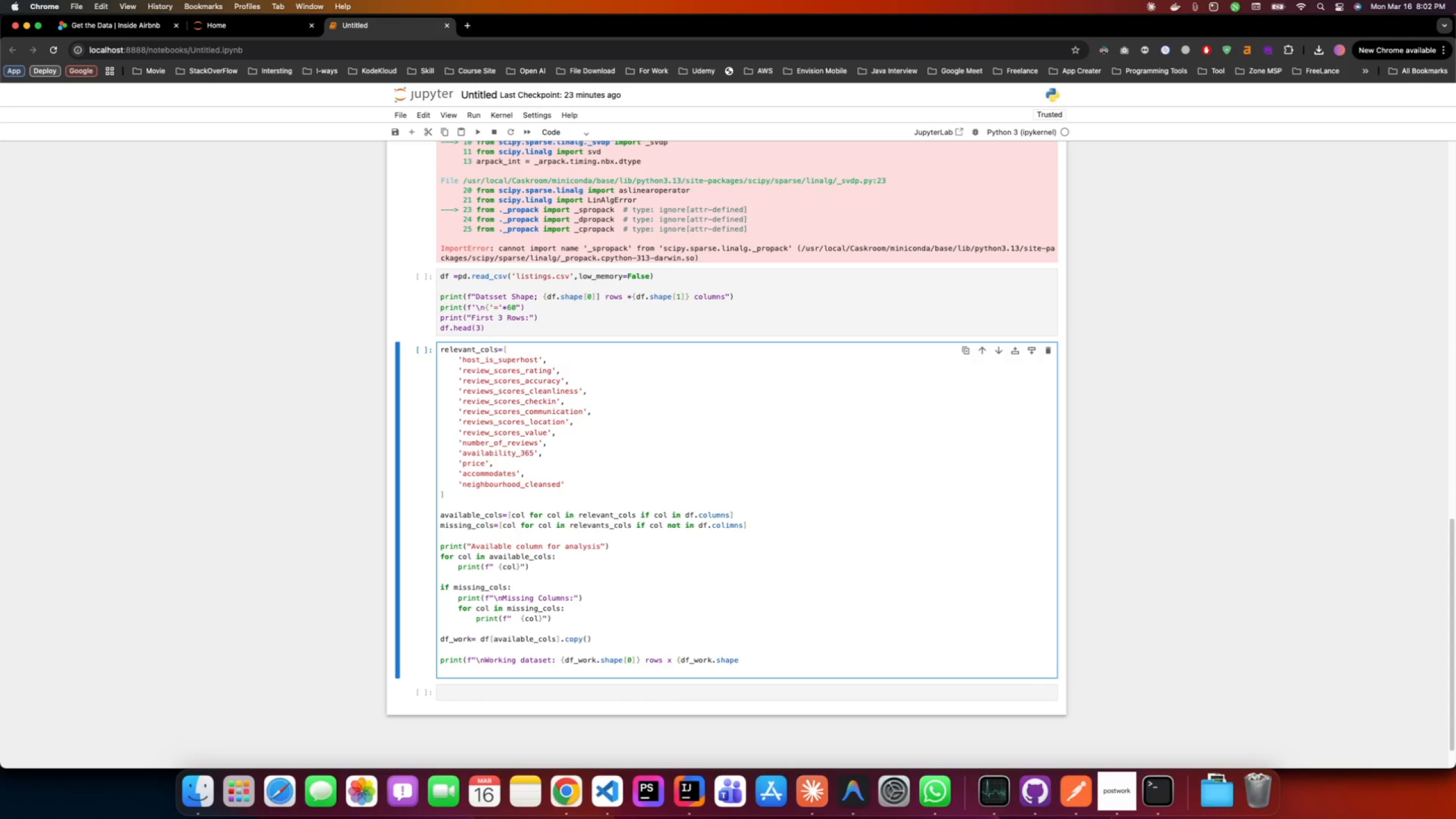 
key(BracketLeft)
 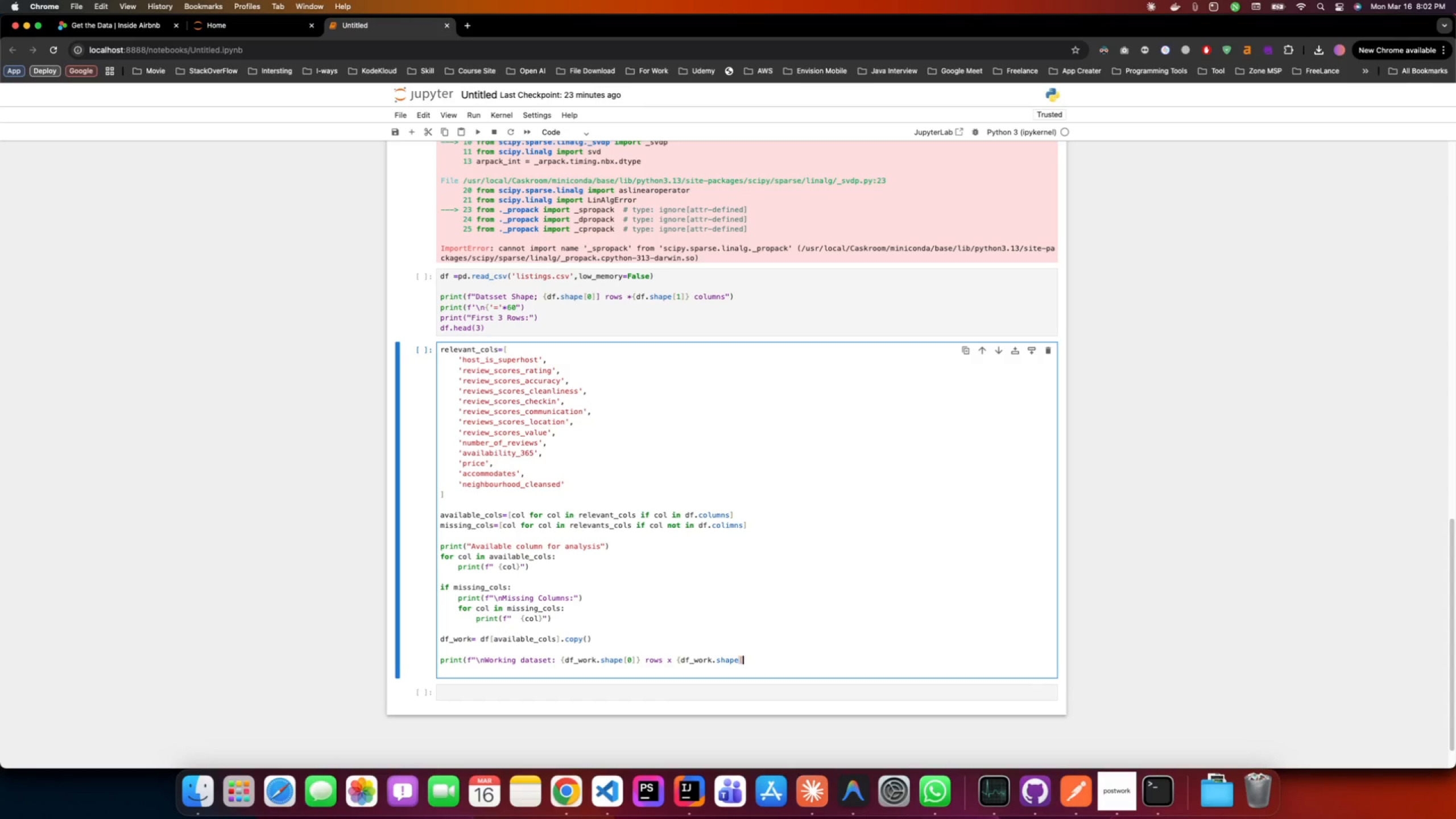 
key(1)
 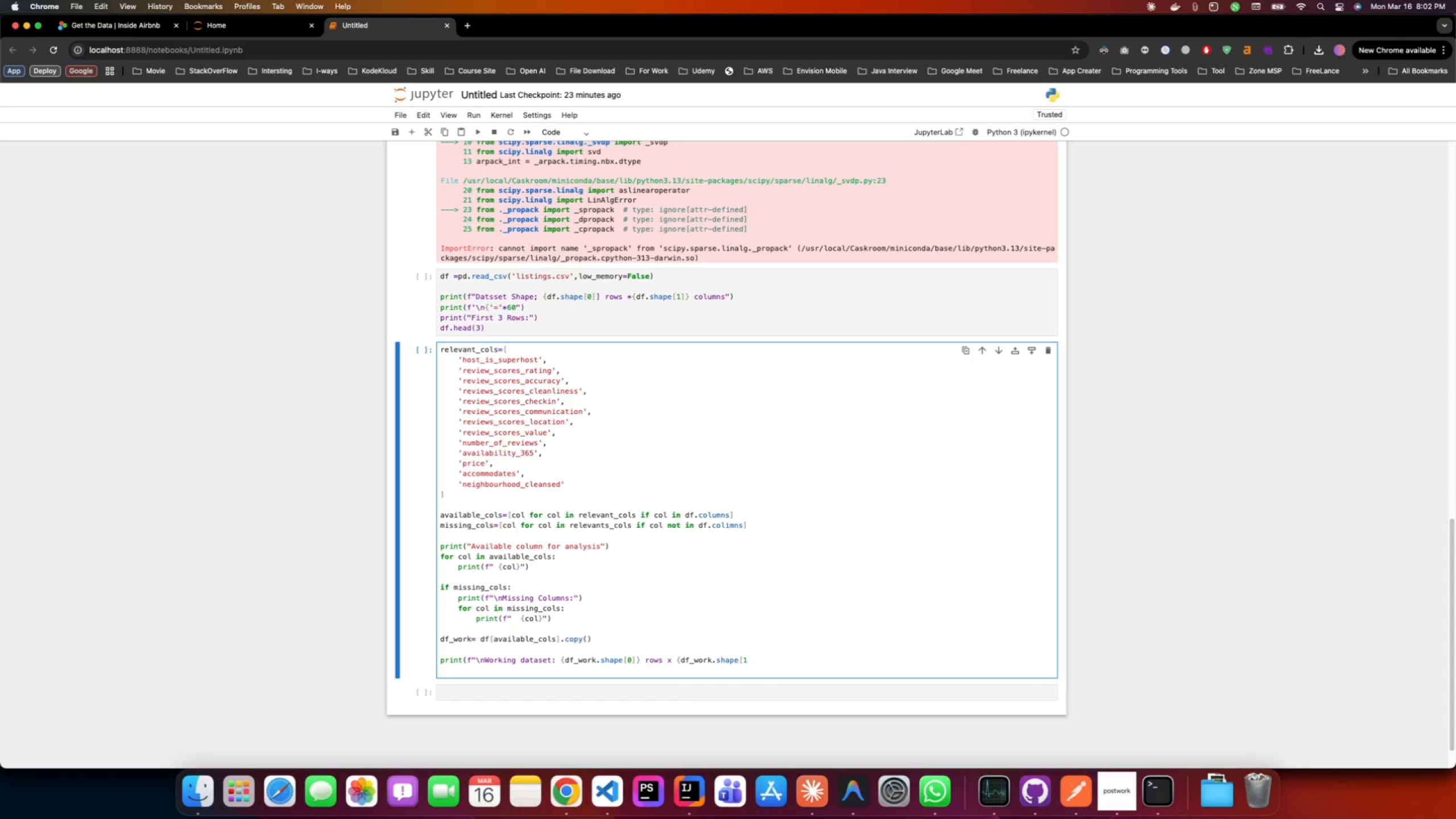 
key(BracketRight)
 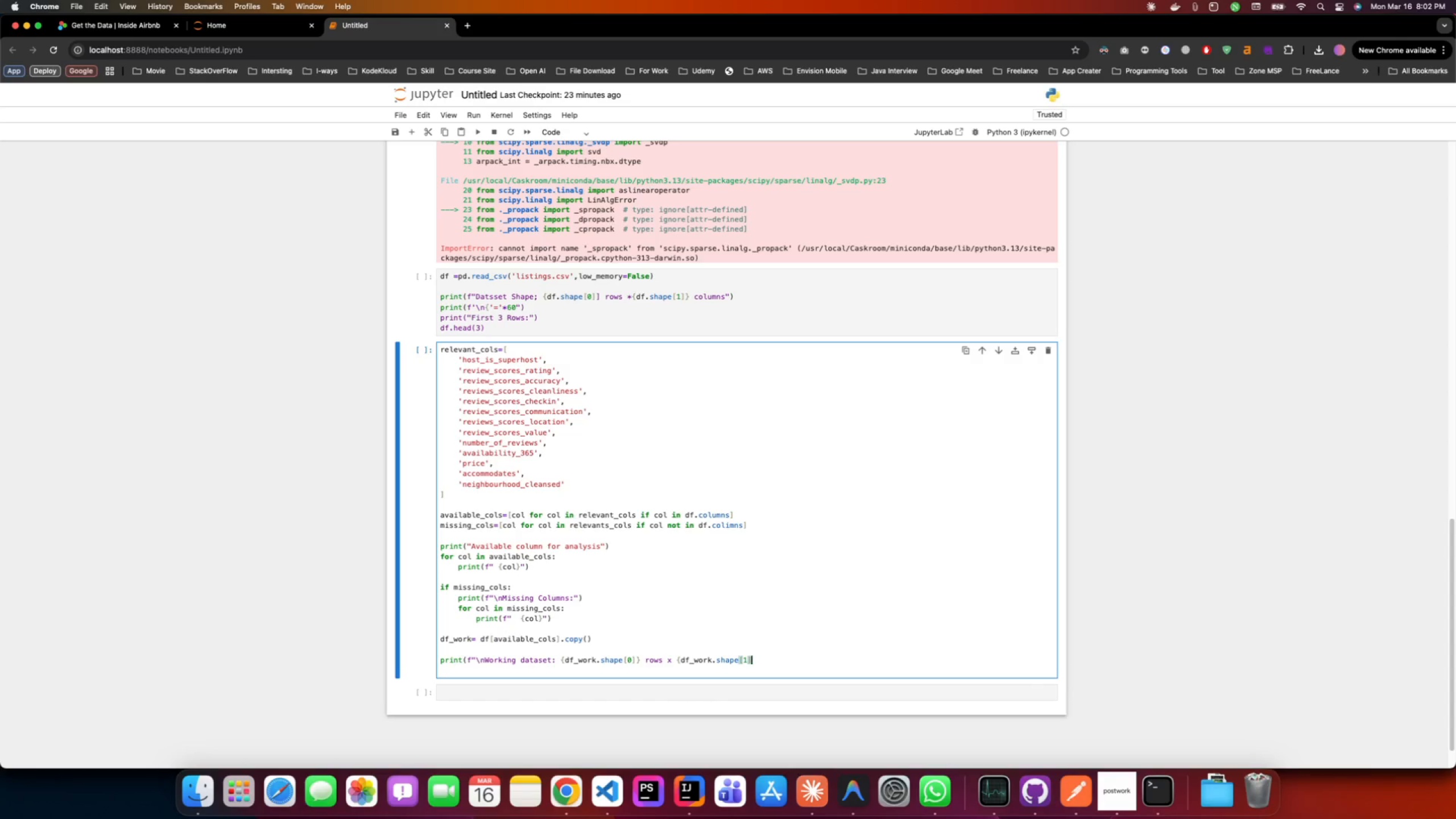 
key(Shift+BracketRight)
 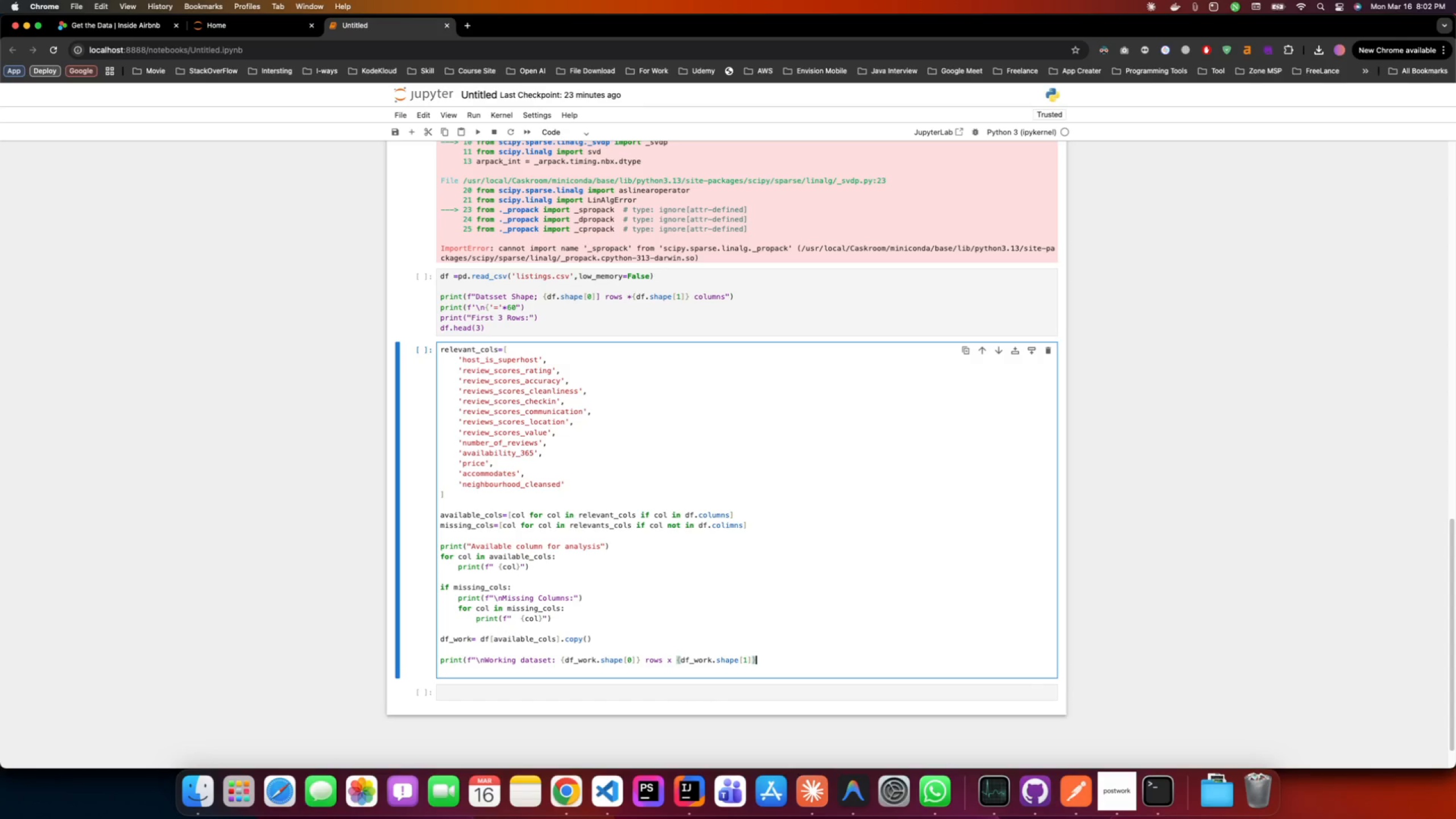 
key(Space)
 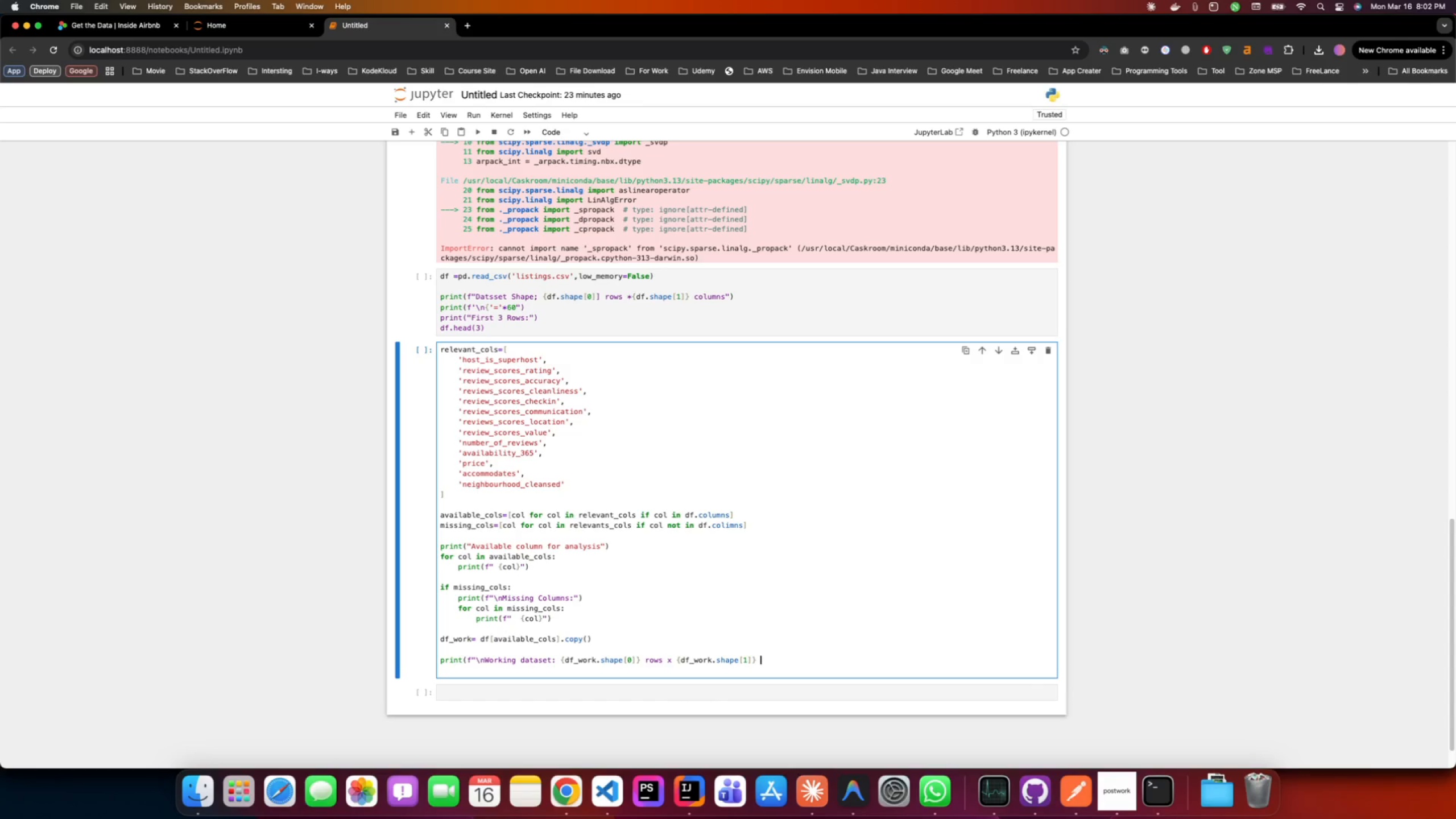 
hold_key(key=ShiftRight, duration=0.36)
 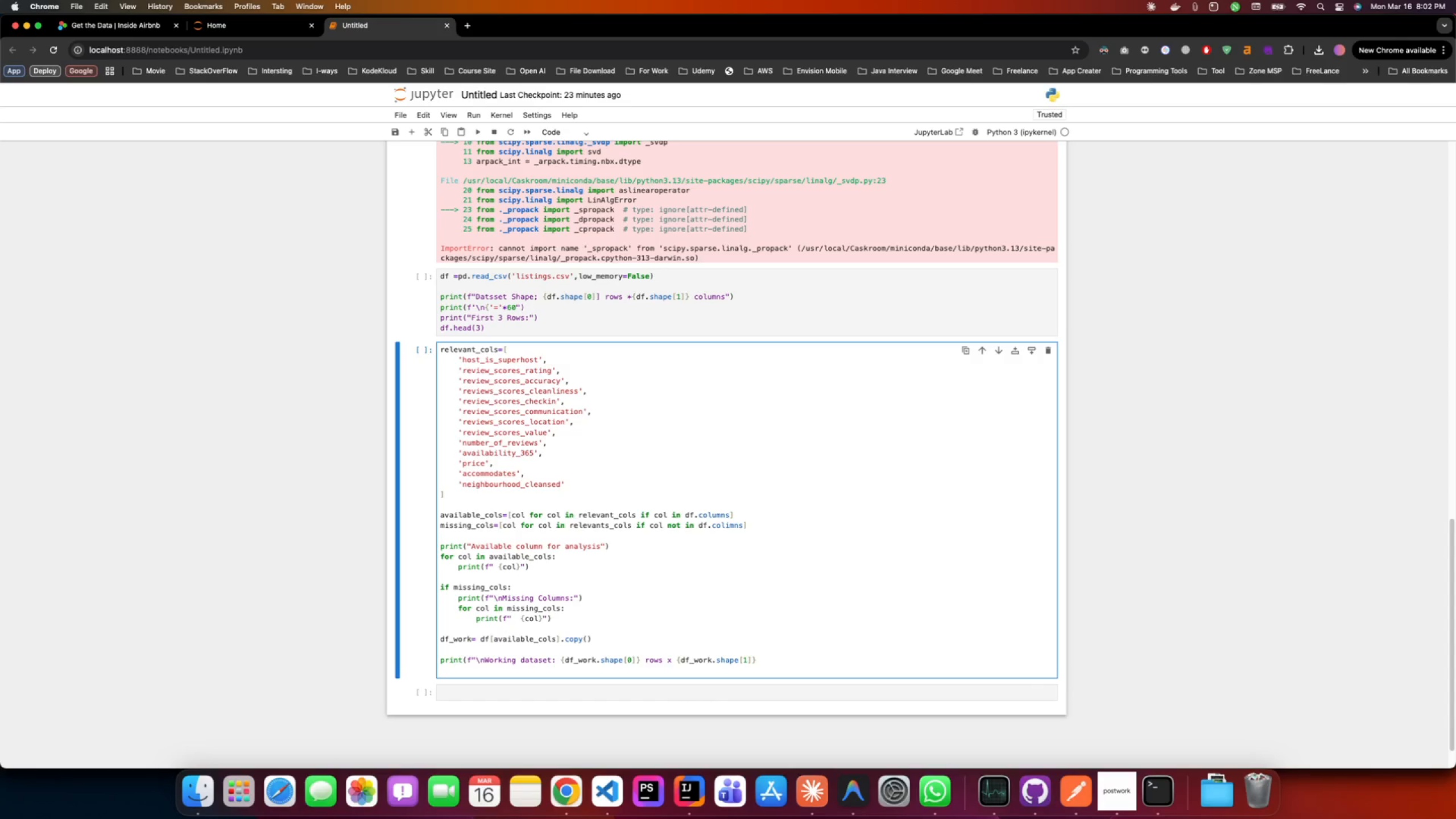 
type(column'_)
key(Backspace)
type())
 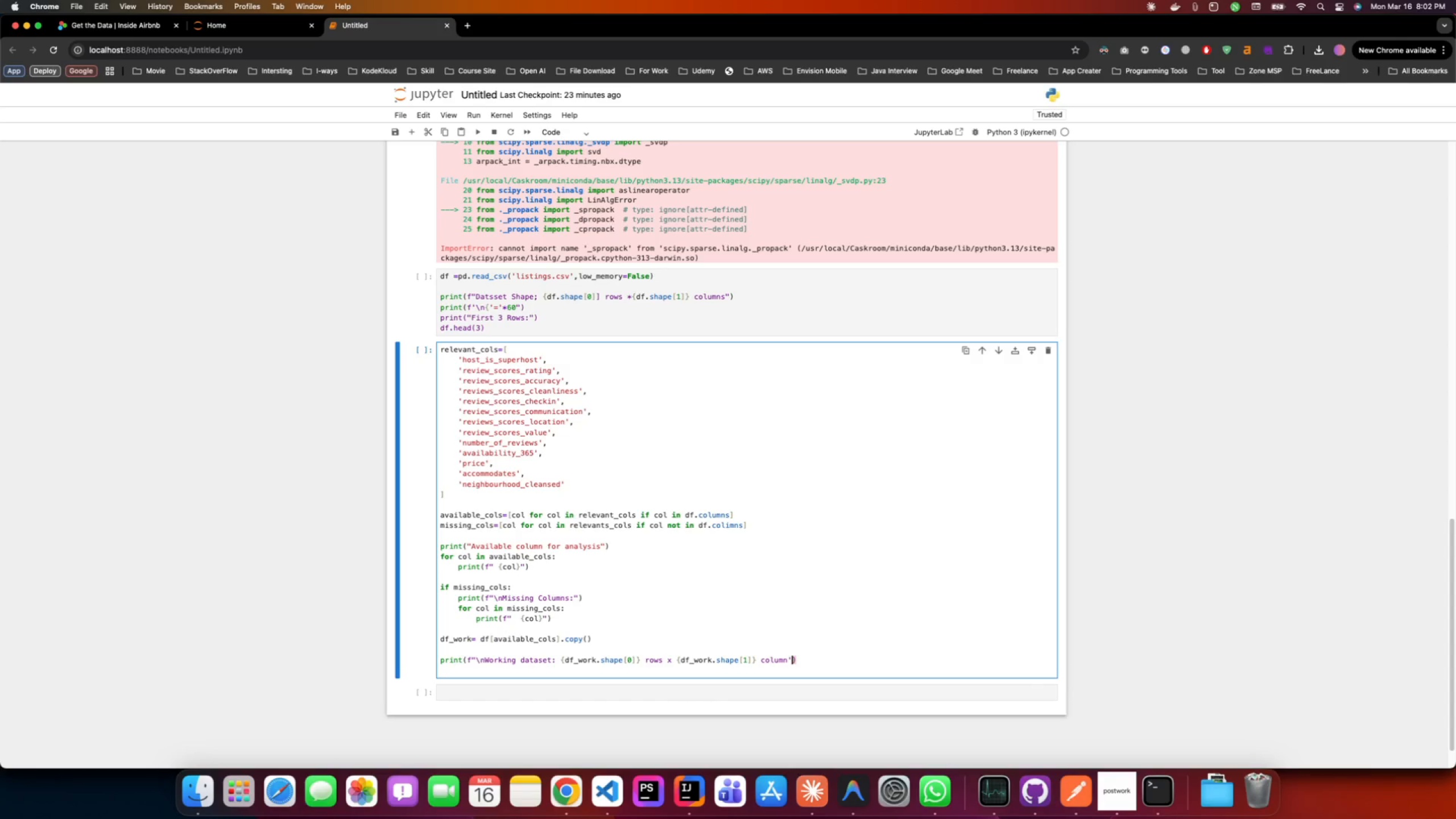 
 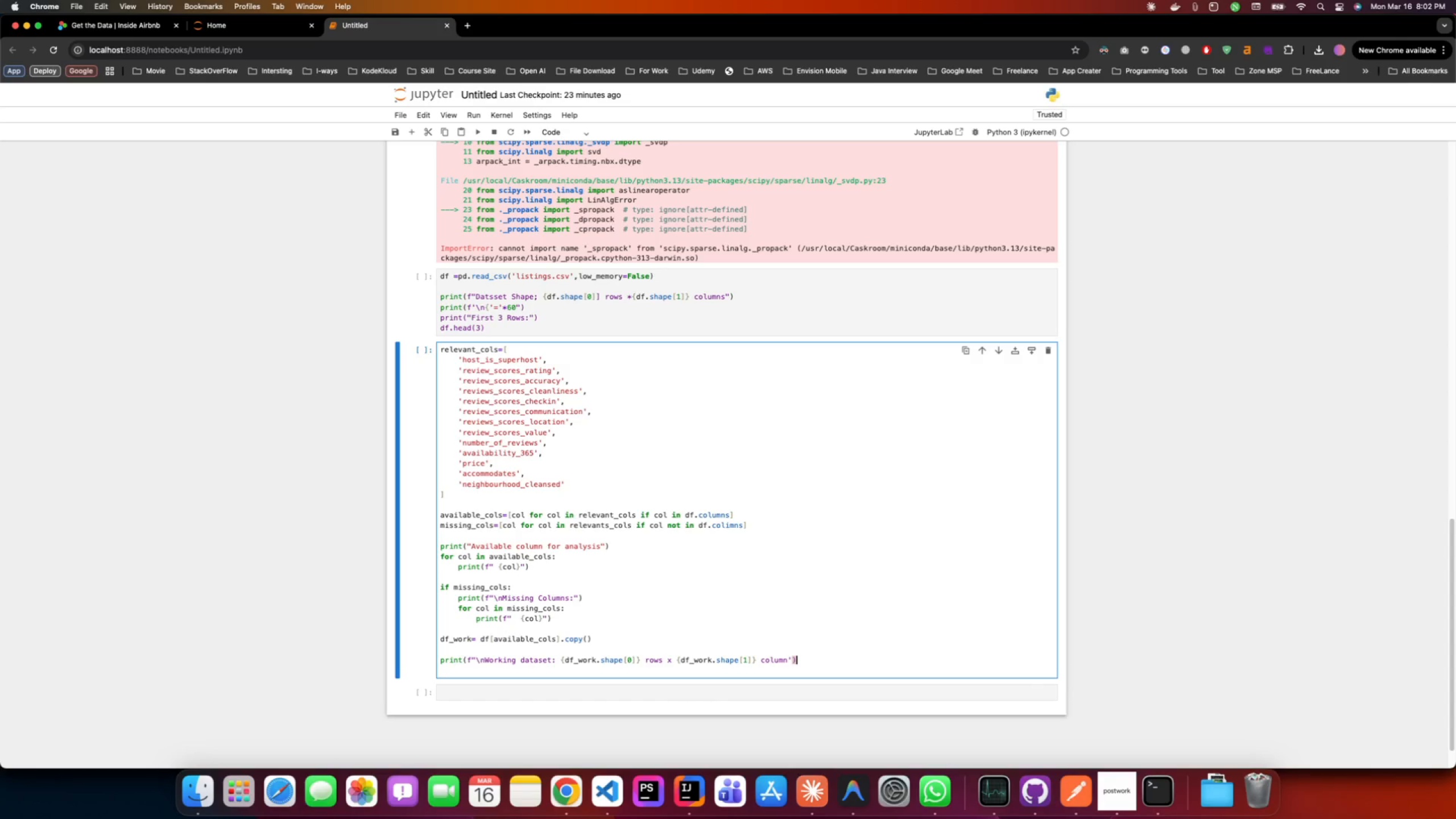 
key(ArrowLeft)
 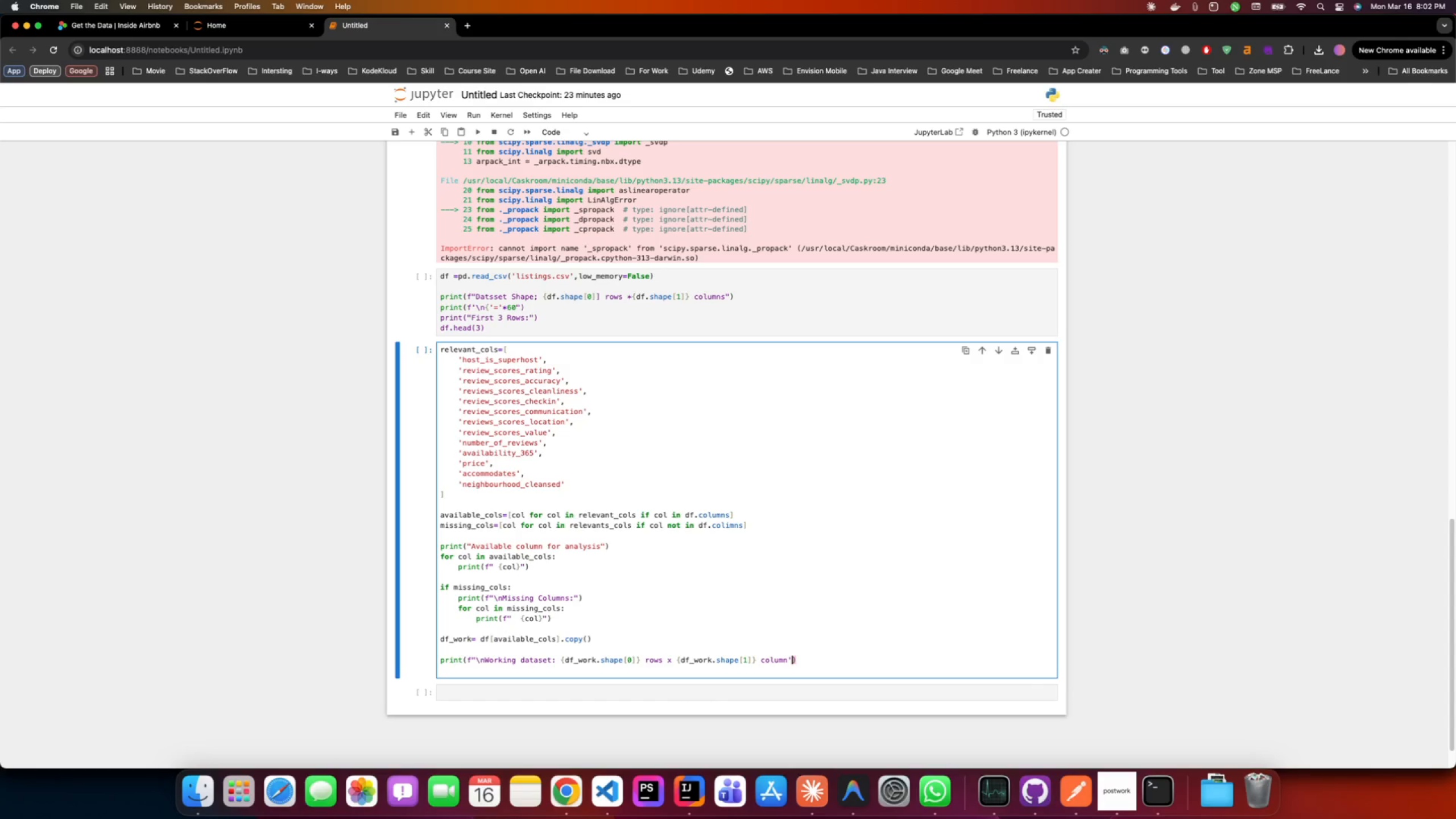 
key(Backspace)
 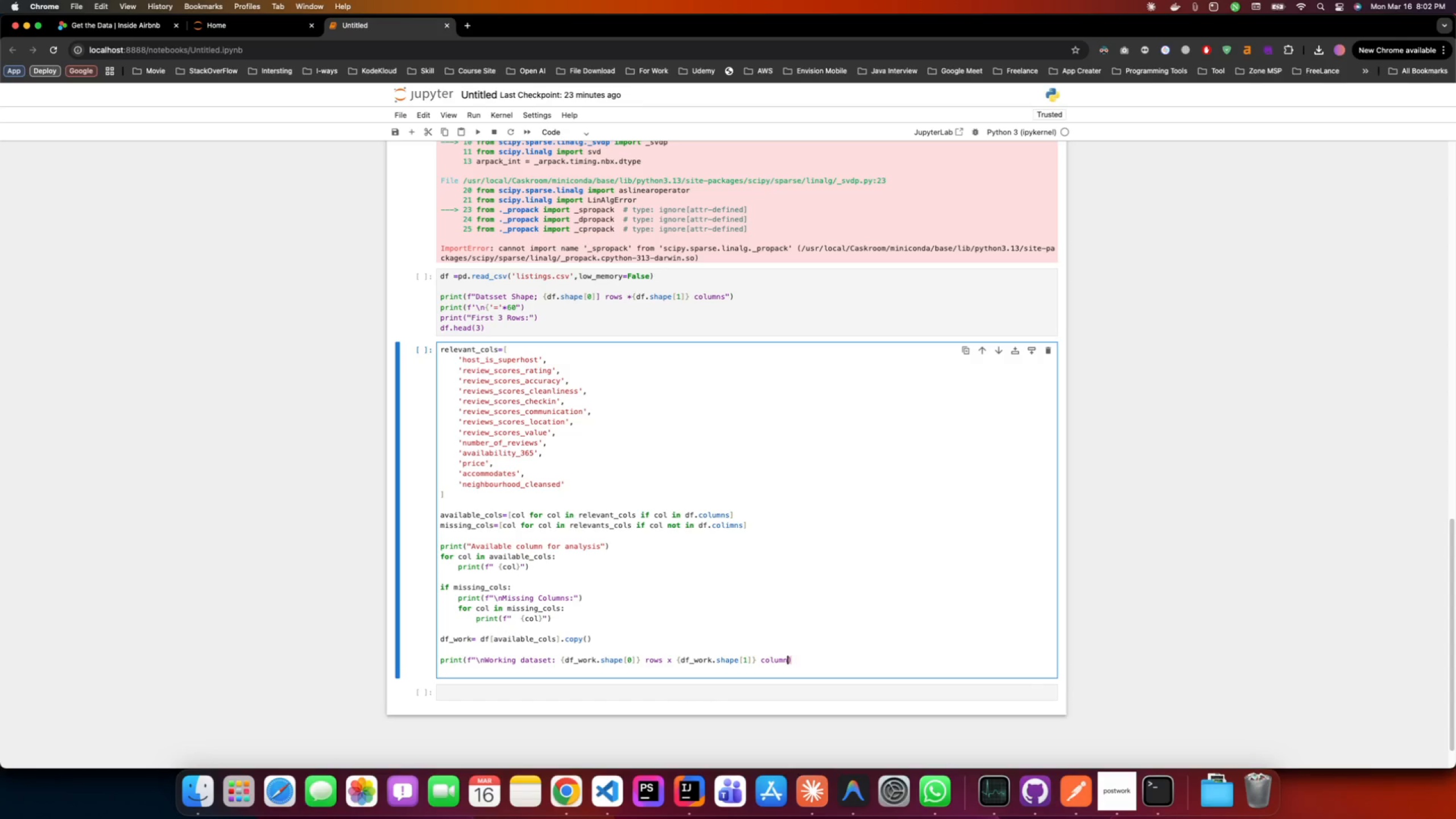 
key(Shift+ShiftRight)
 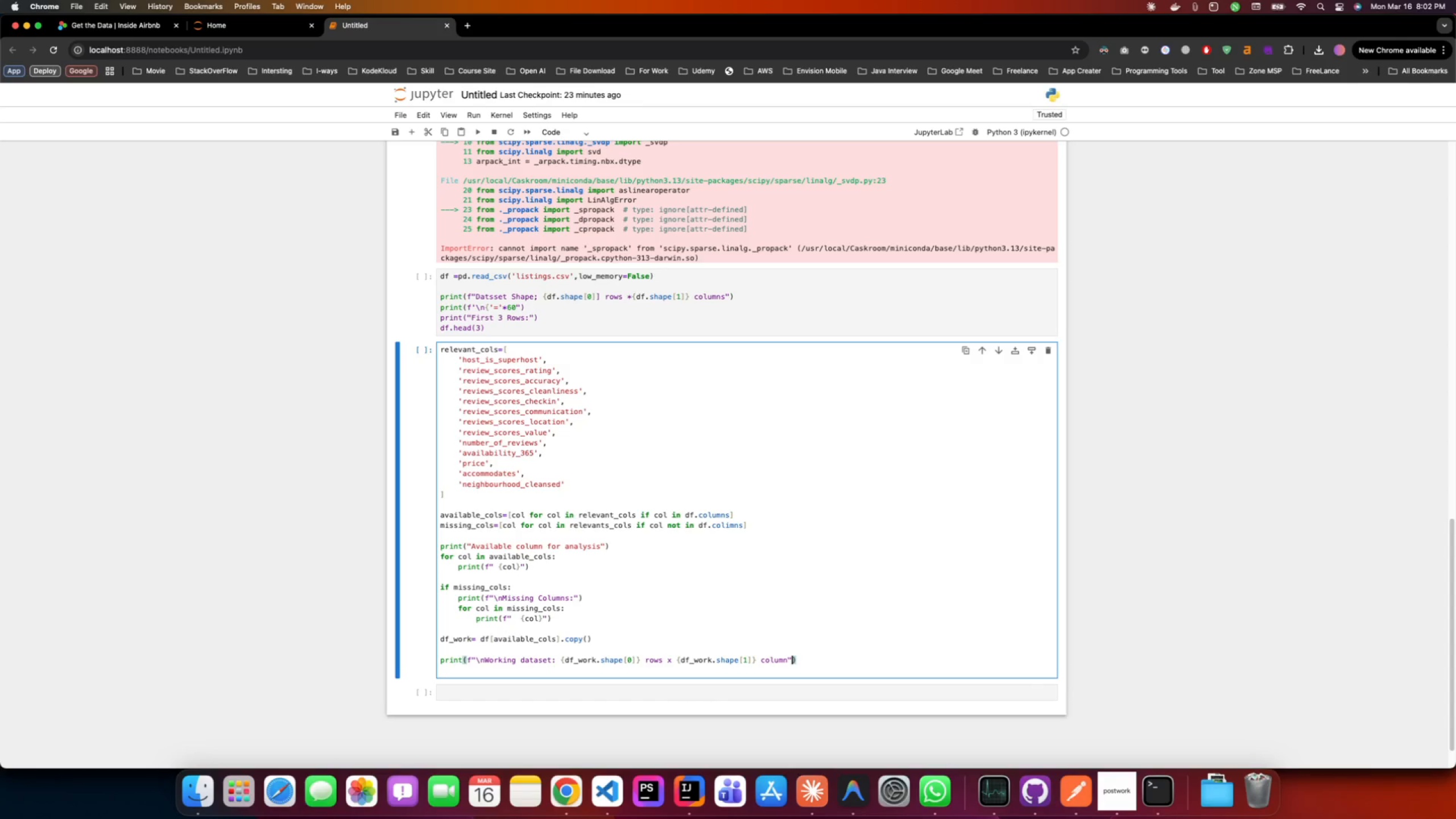 
key(Shift+Quote)
 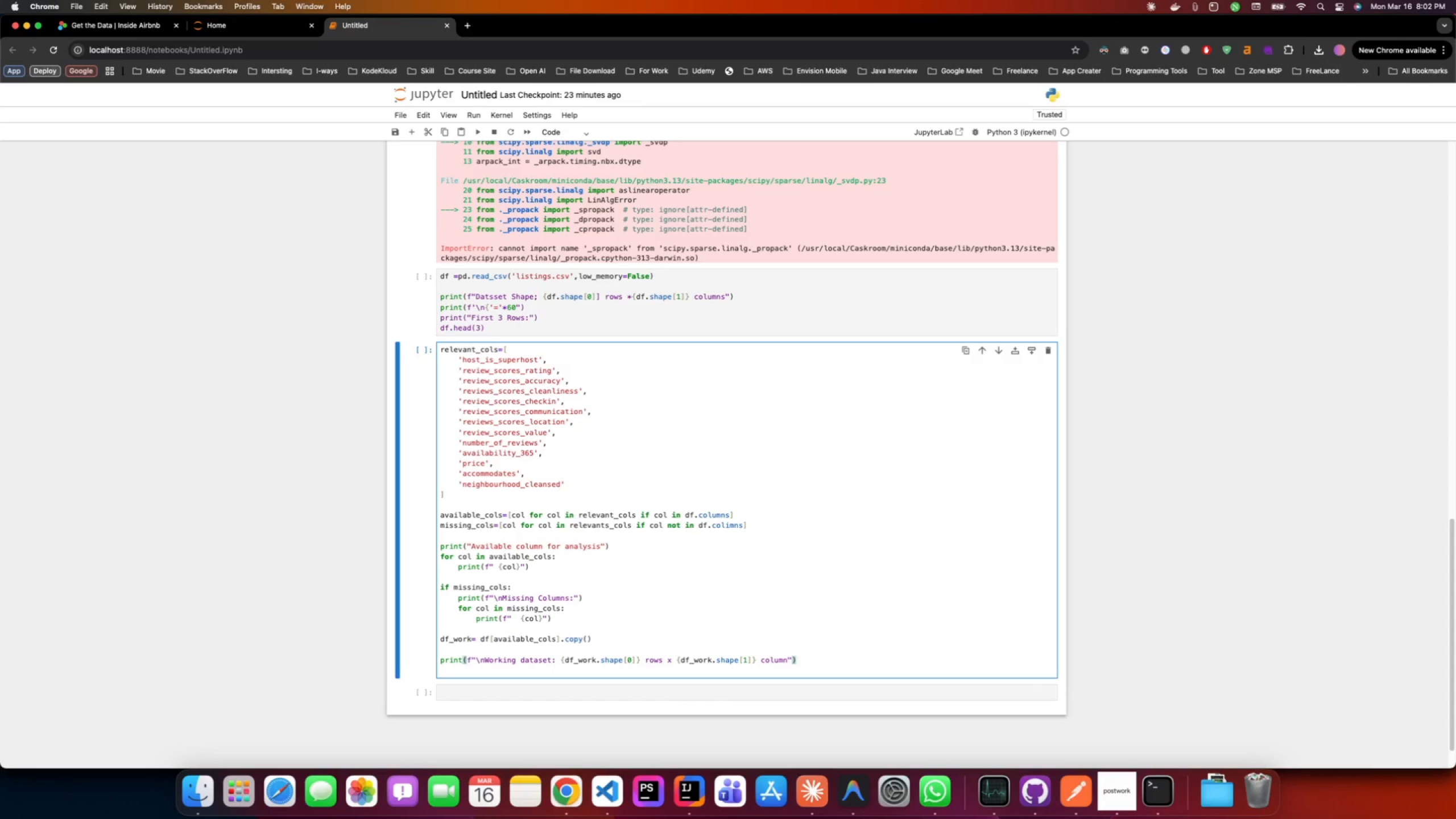 
key(ArrowLeft)
 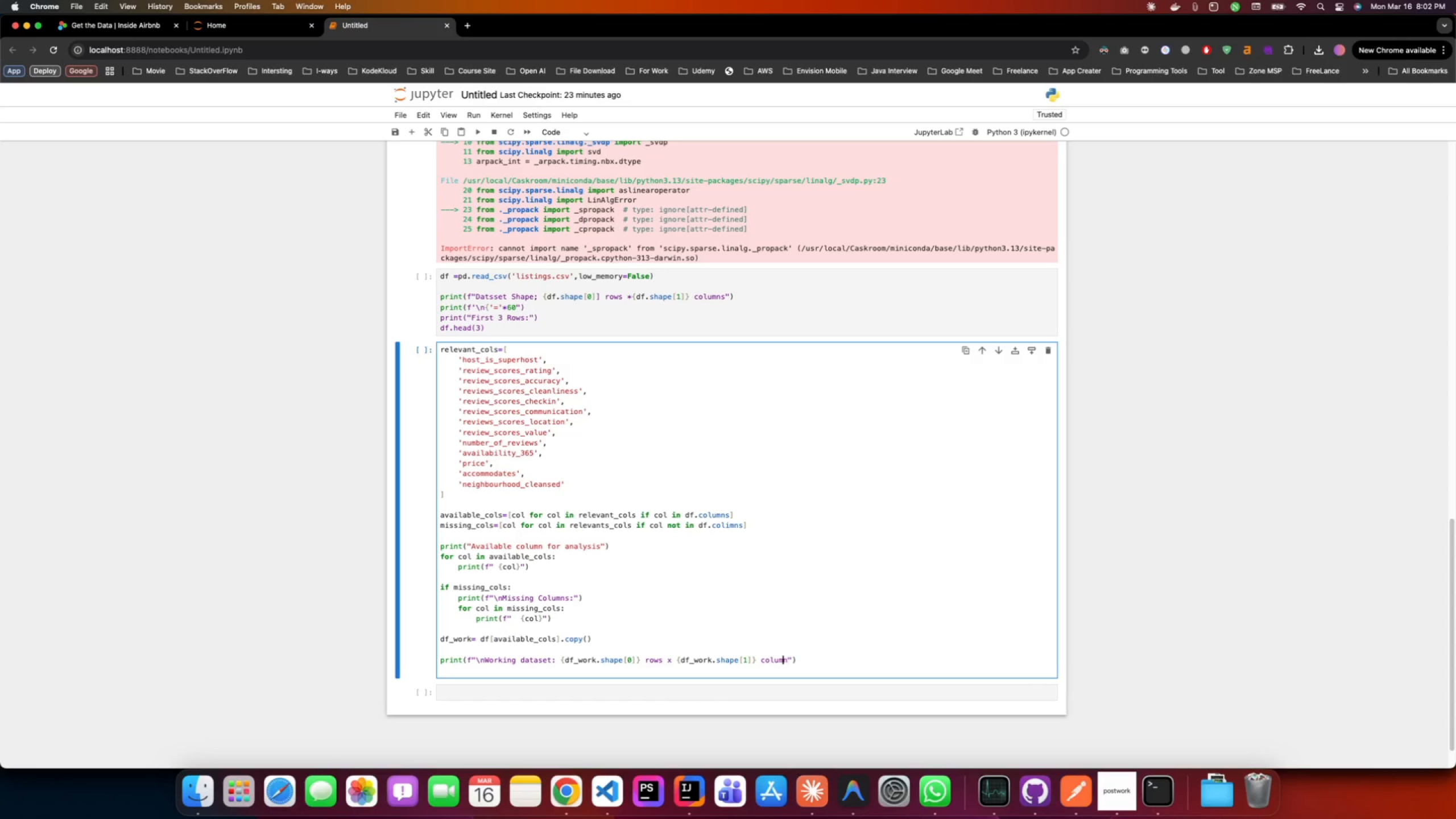 
key(ArrowLeft)
 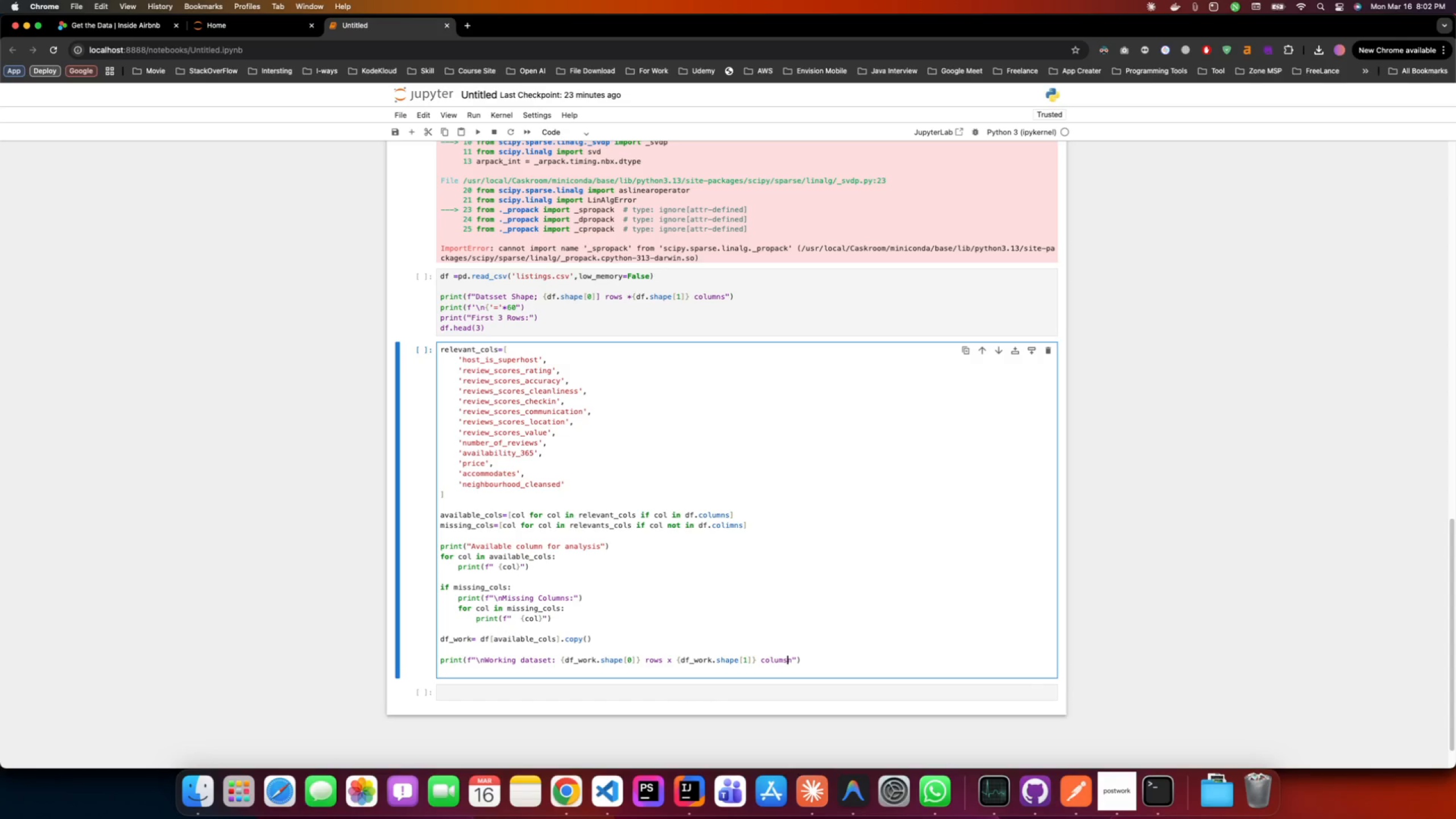 
key(S)
 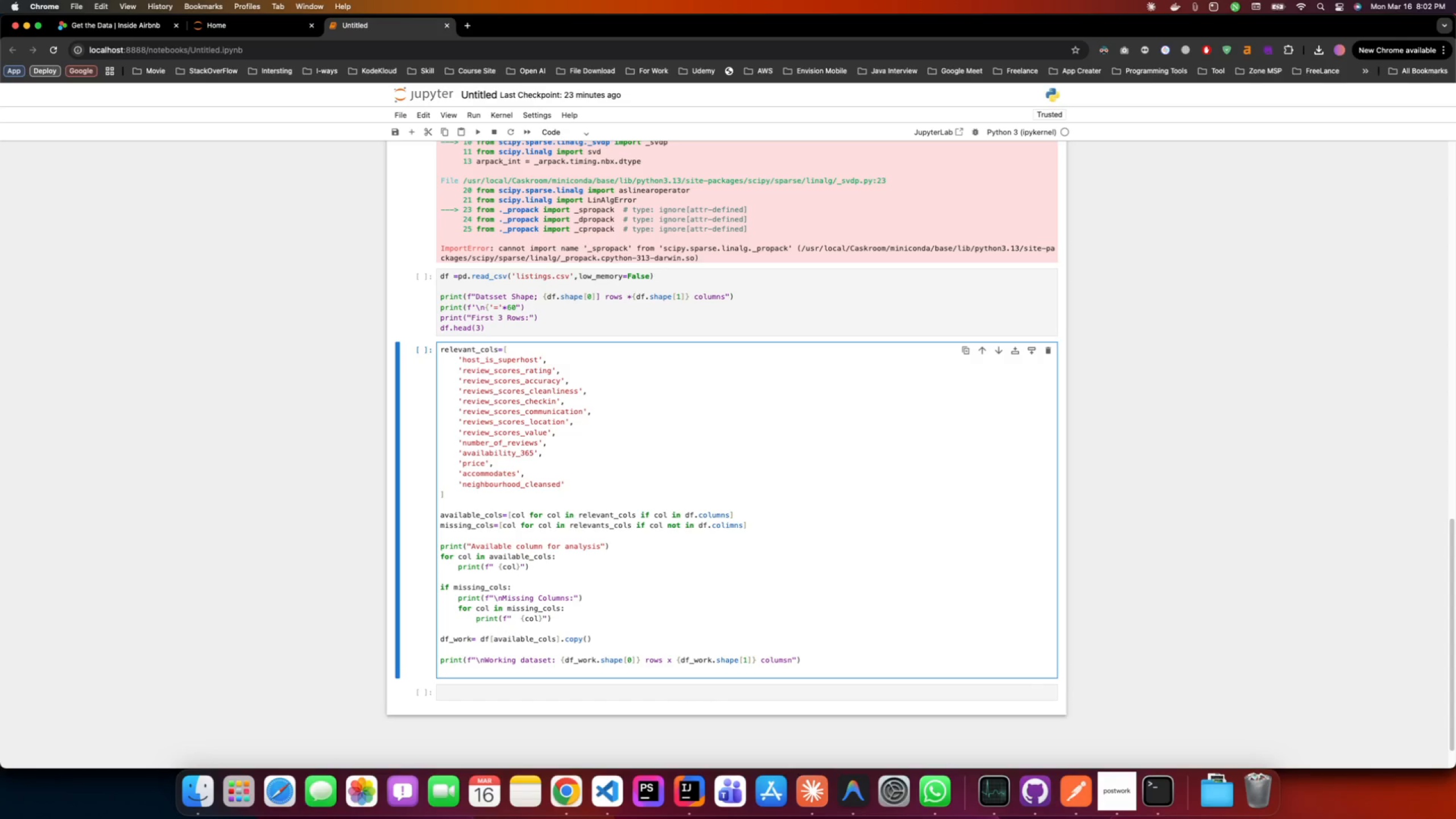 
key(Backspace)
 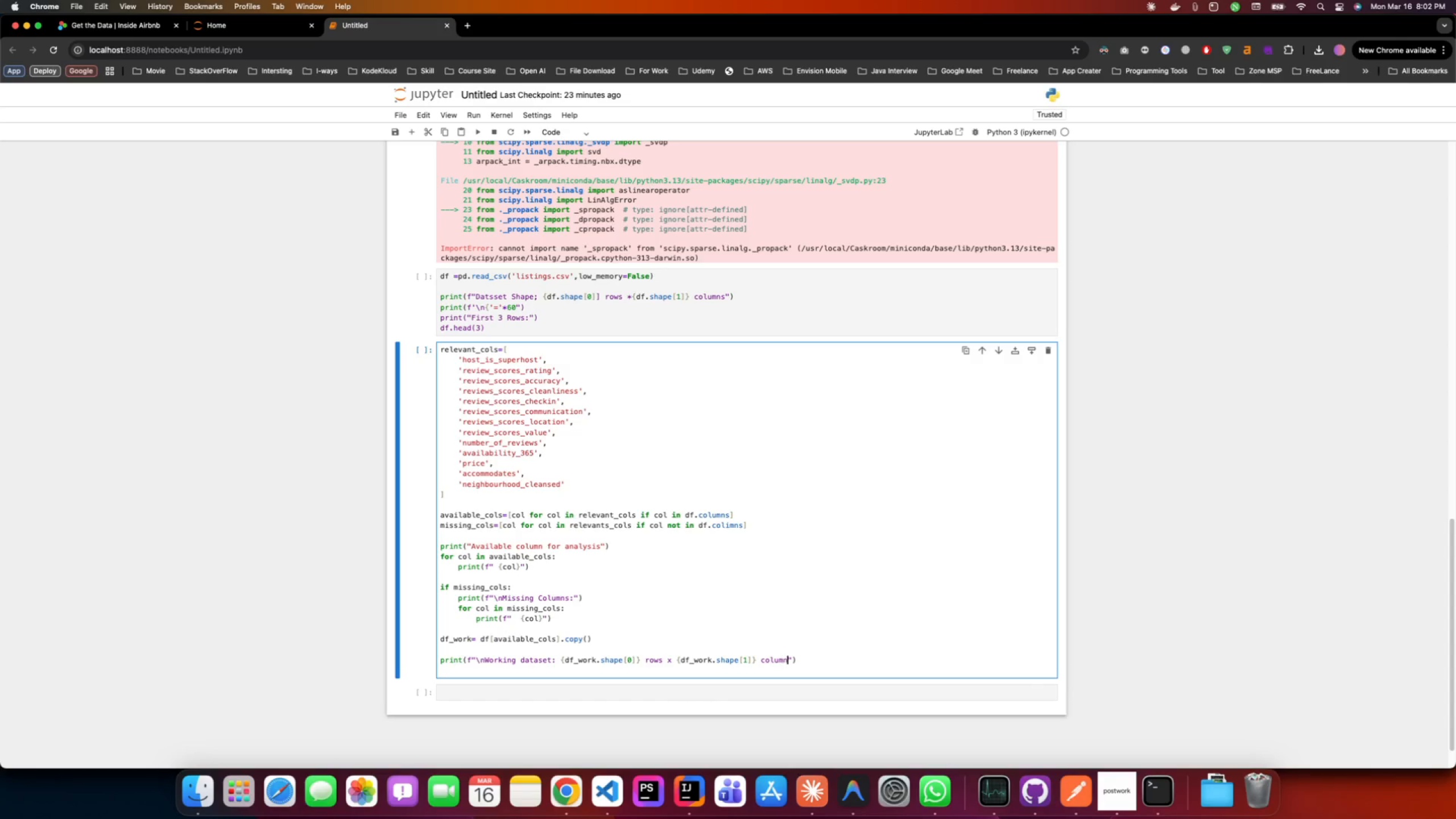 
key(ArrowRight)
 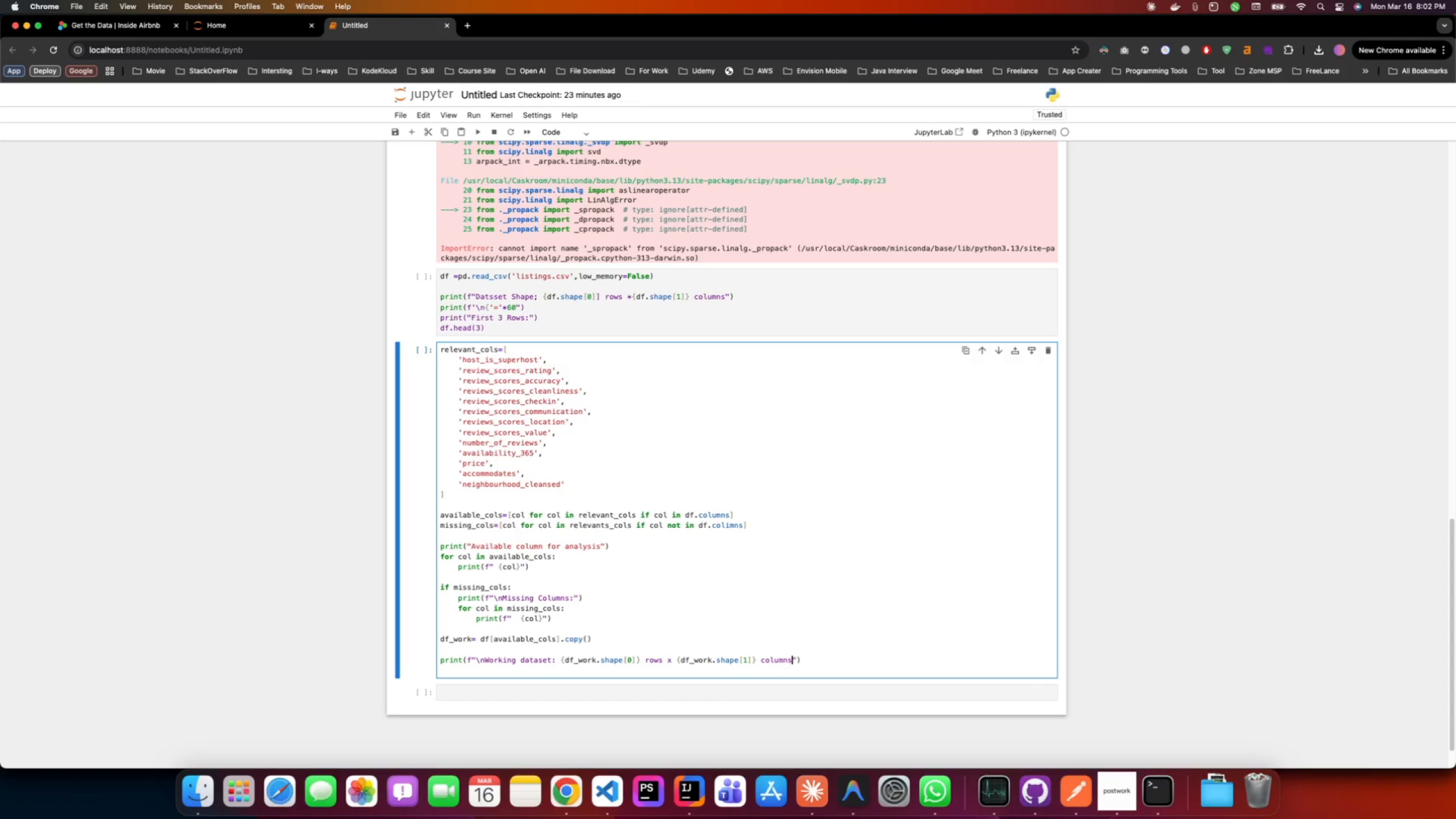 
key(S)
 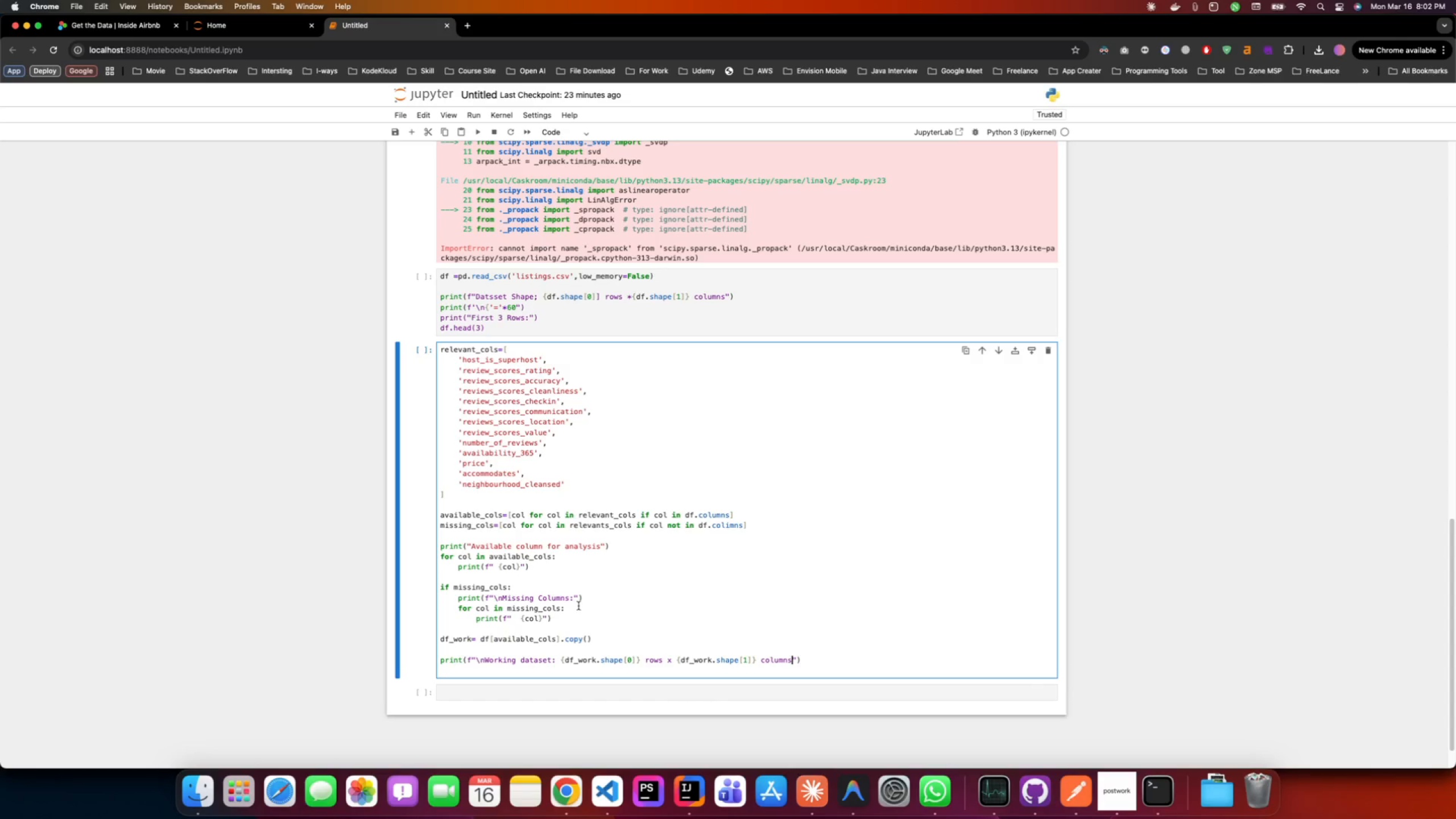 
wait(6.21)
 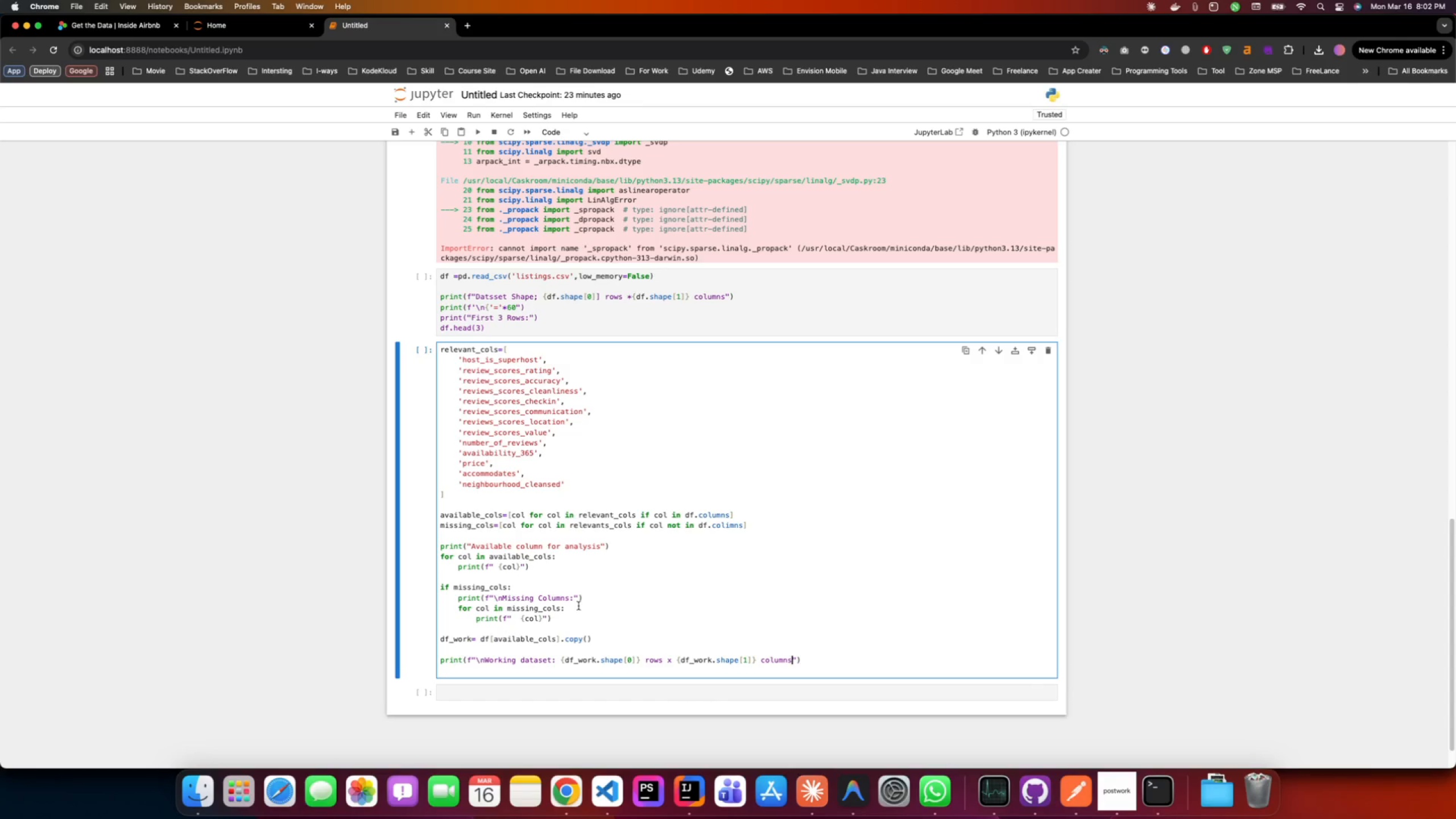 
left_click([496, 696])
 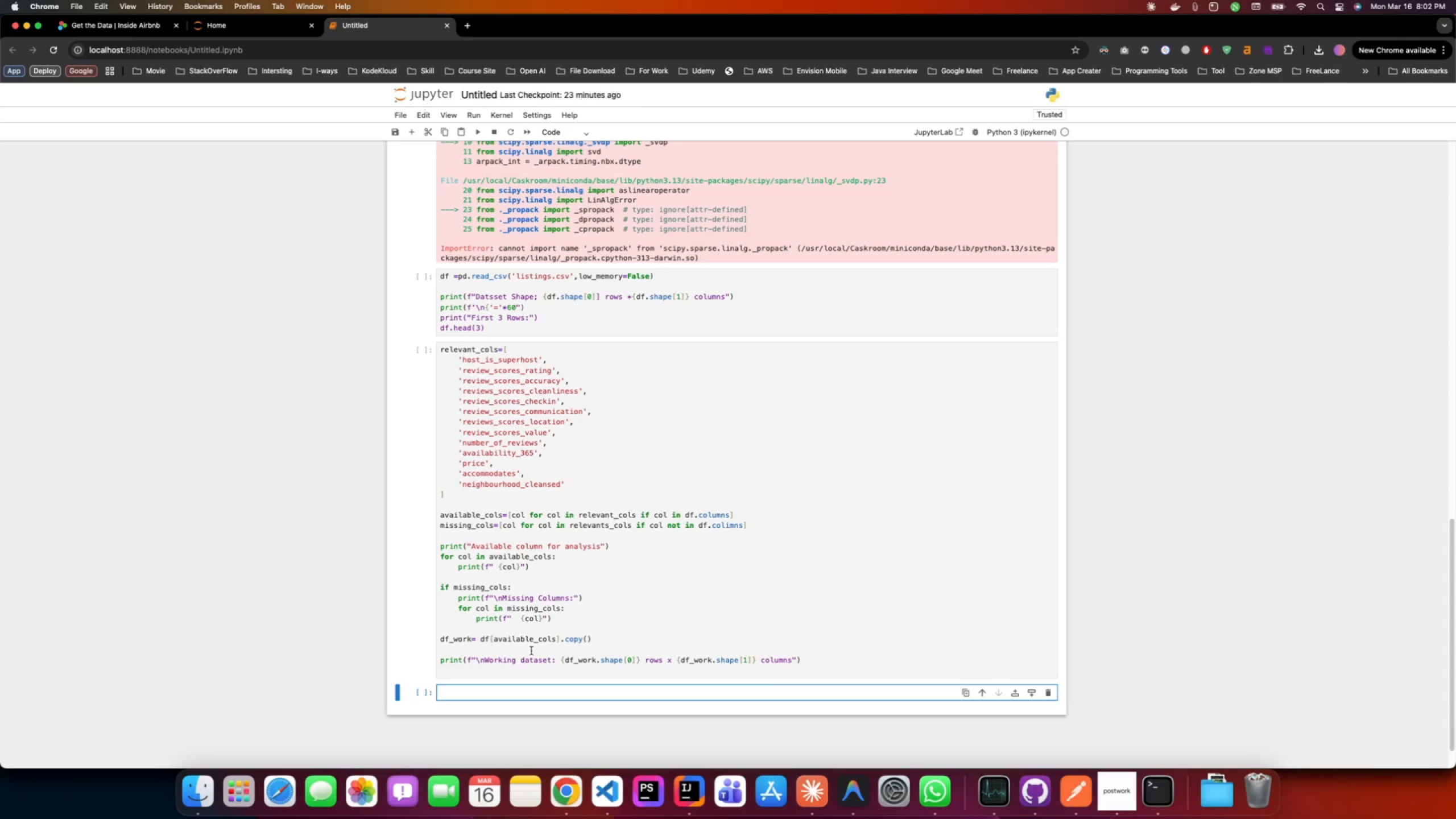 
scroll: coordinate [539, 640], scroll_direction: down, amount: 4.0
 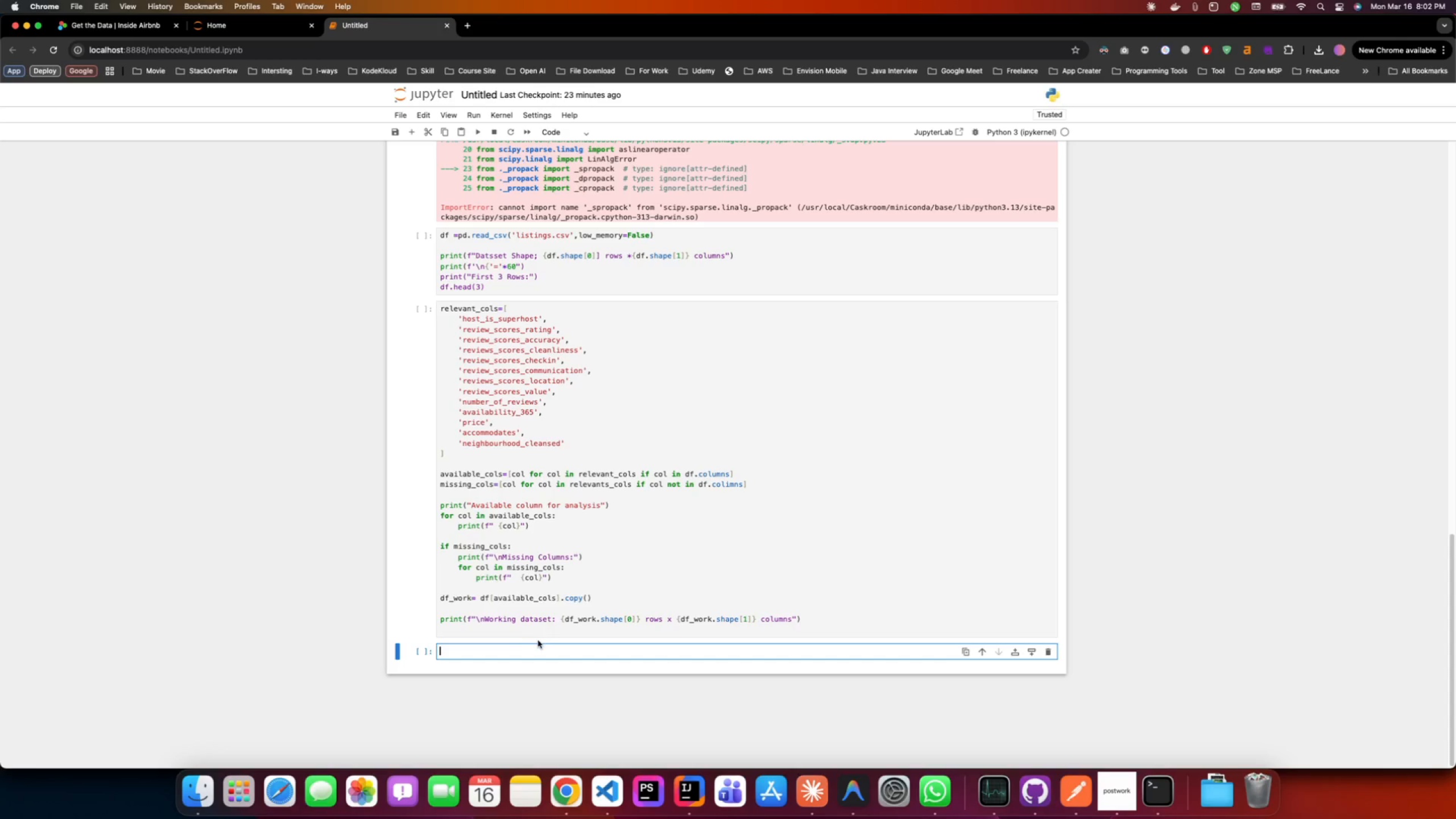 
wait(6.98)
 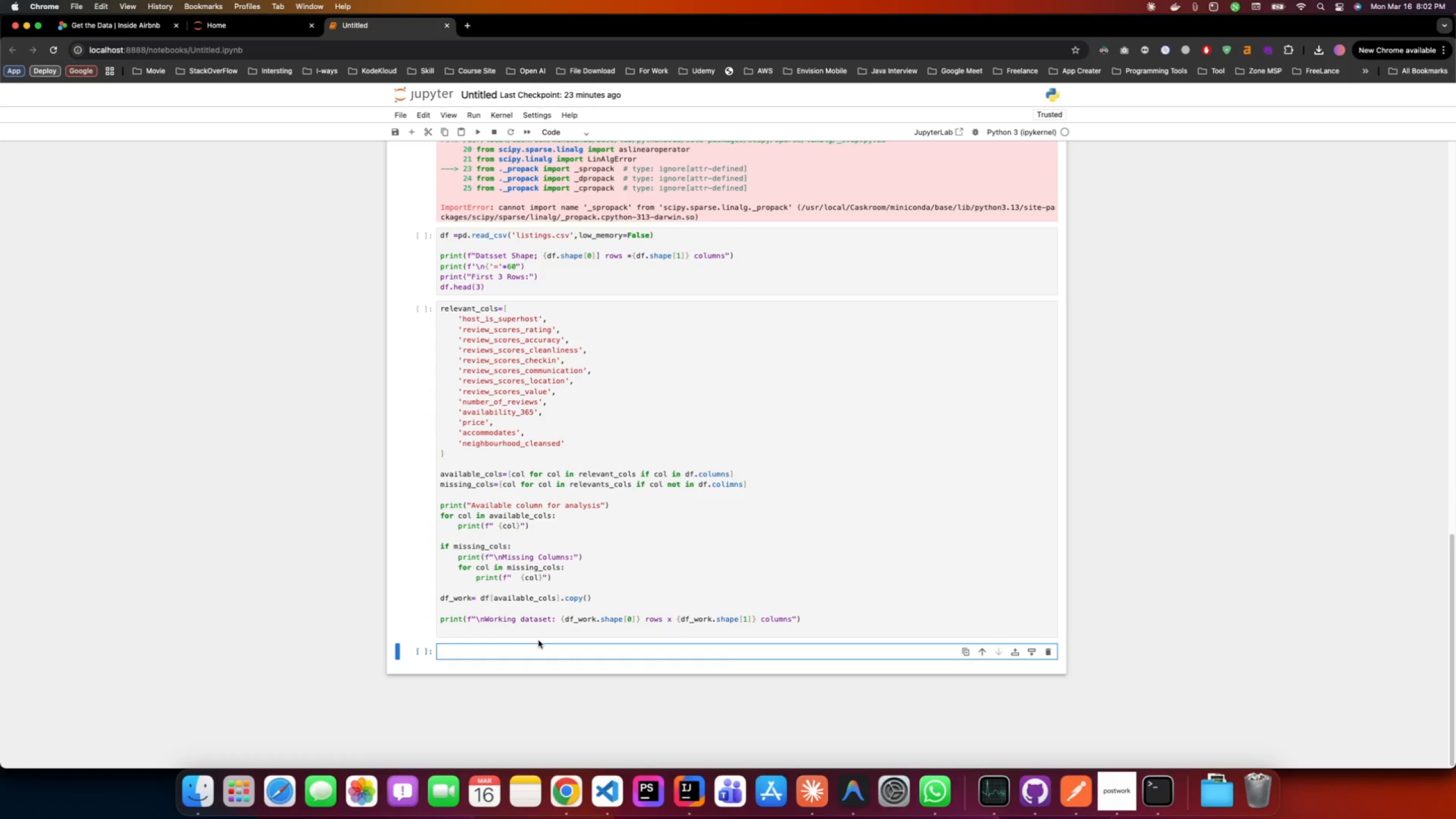 
type(print("=" *60)
 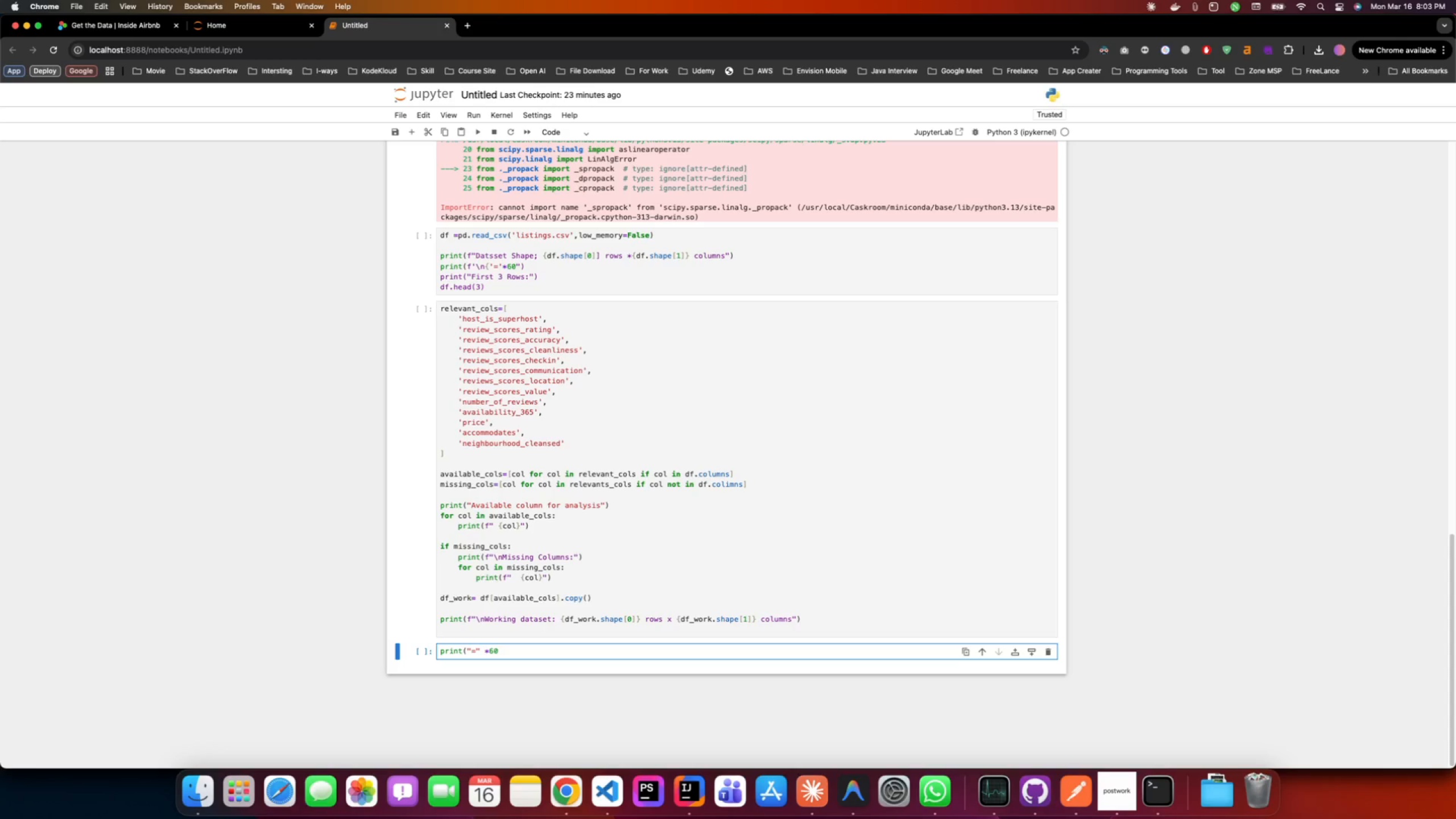 
key(ArrowLeft)
 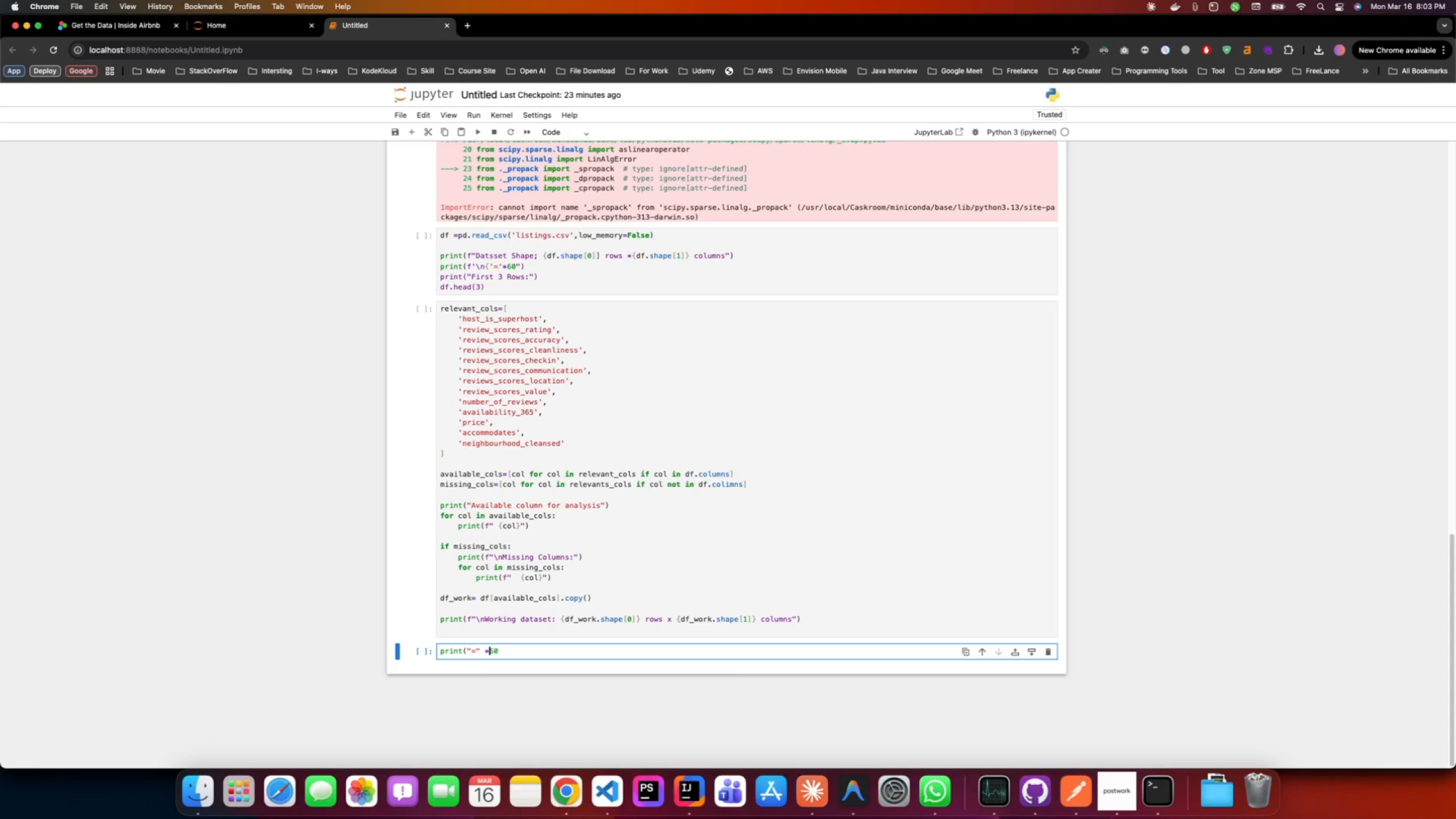 
key(ArrowLeft)
 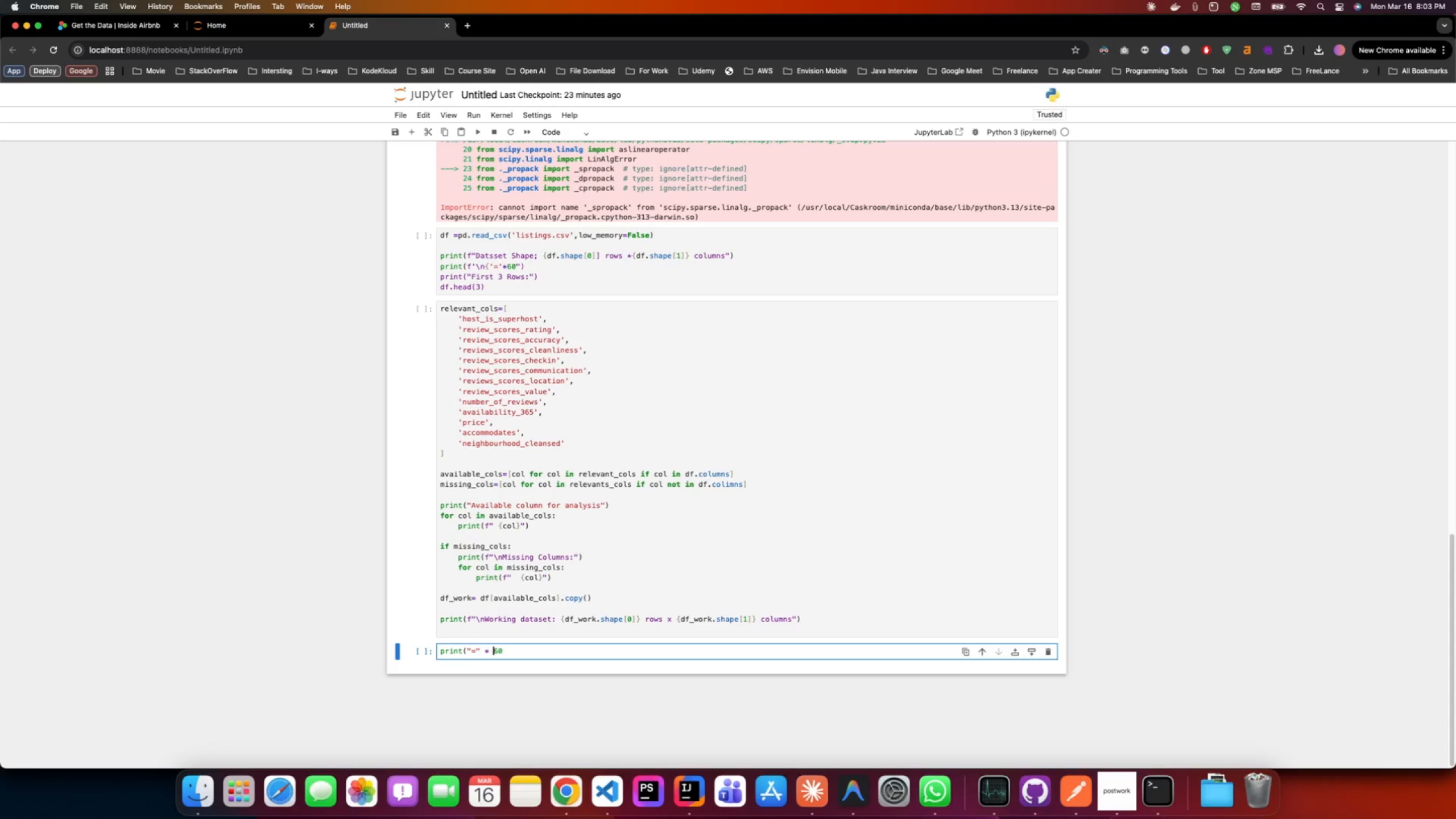 
key(Space)
 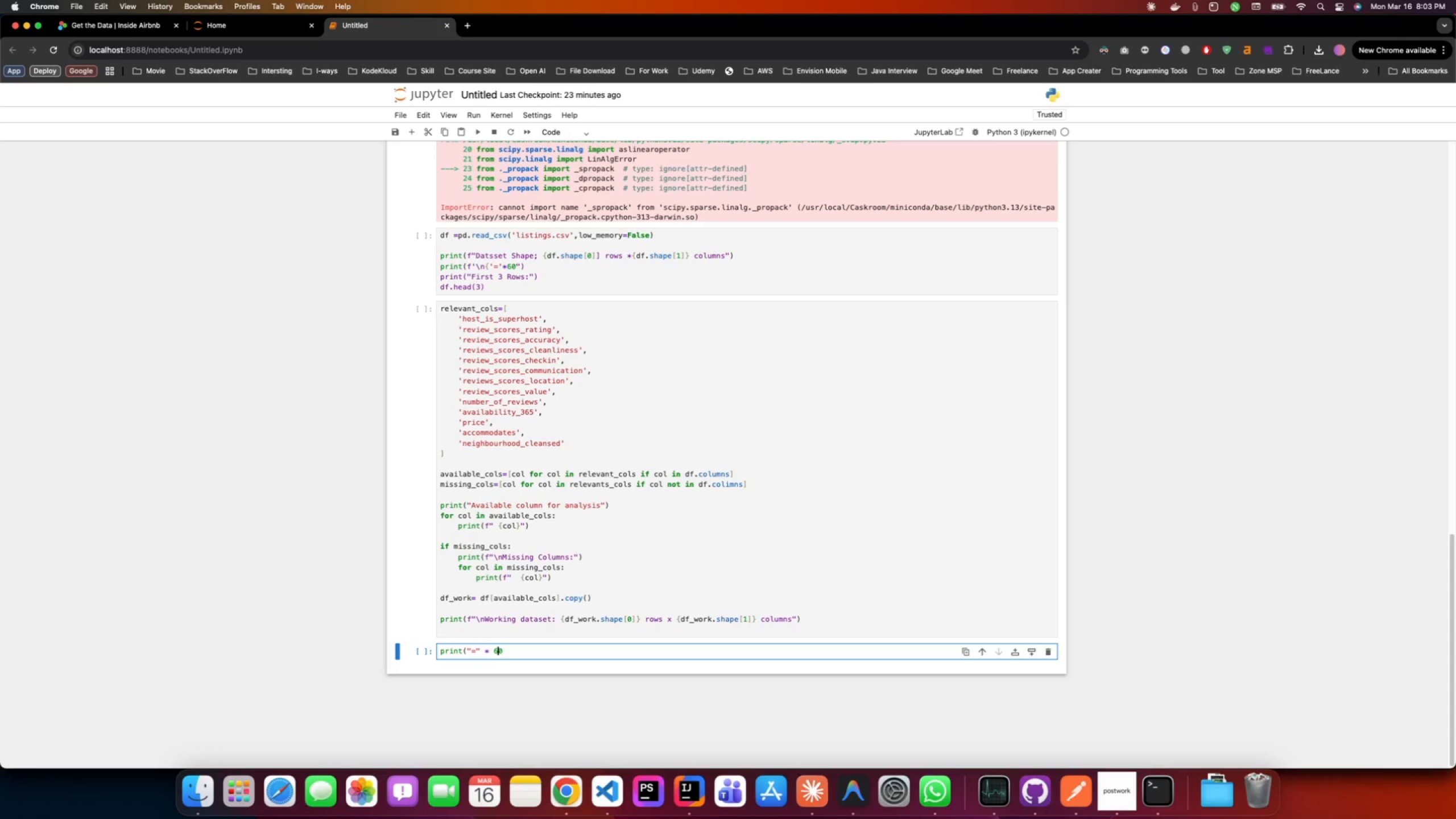 
key(ArrowRight)
 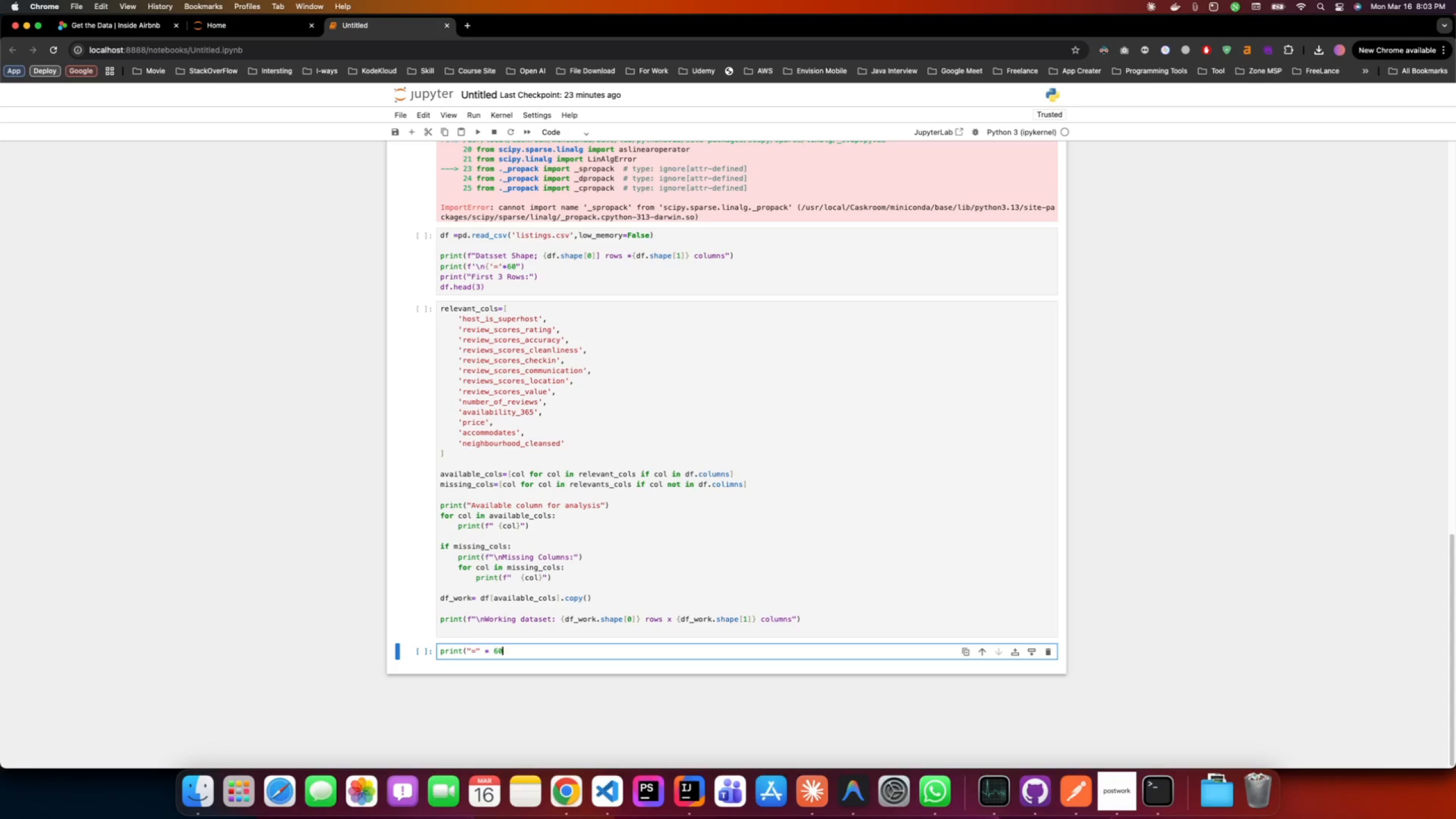 
key(ArrowRight)
 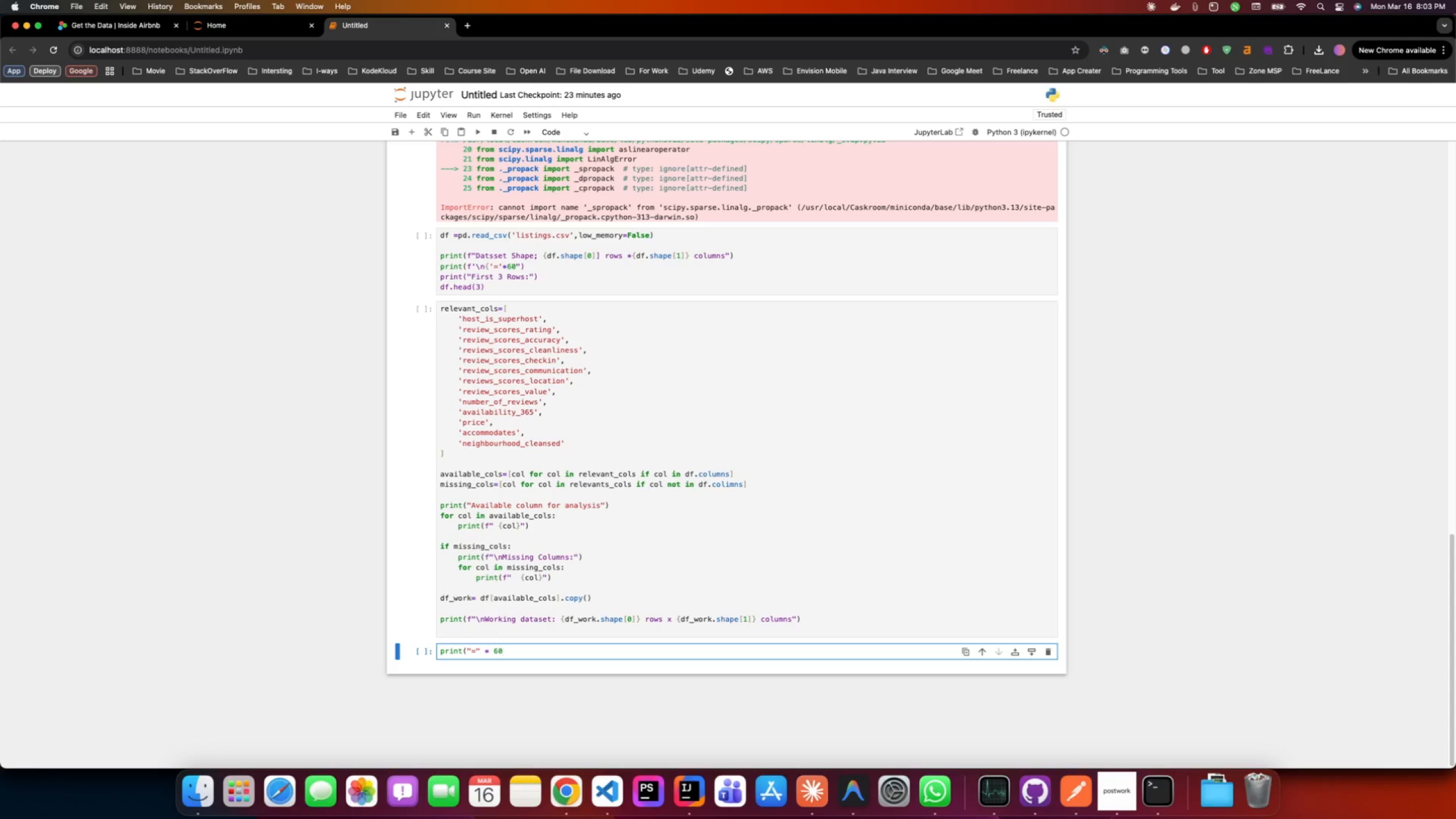 
key(ArrowRight)
 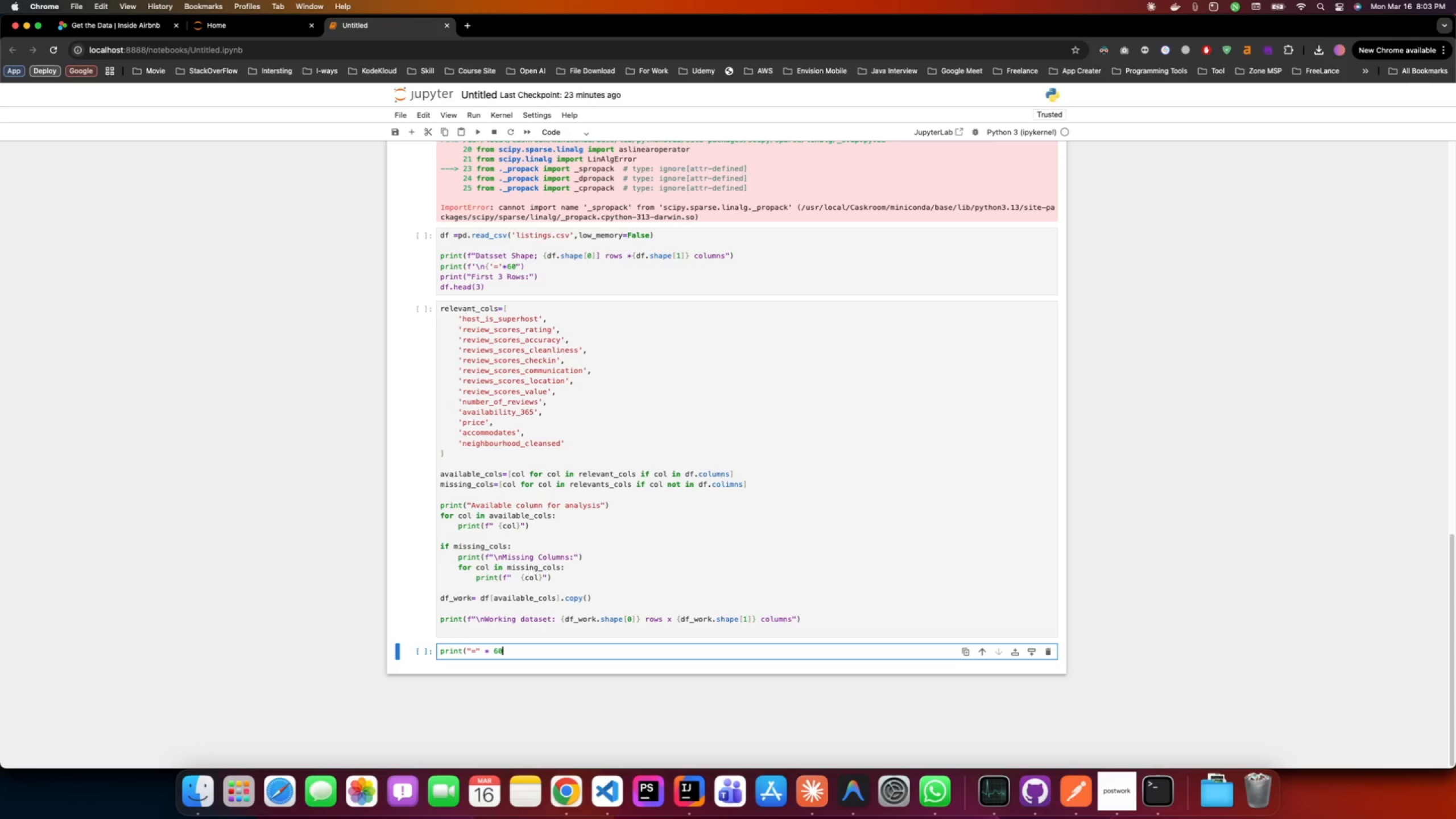 
key(Shift+0)
 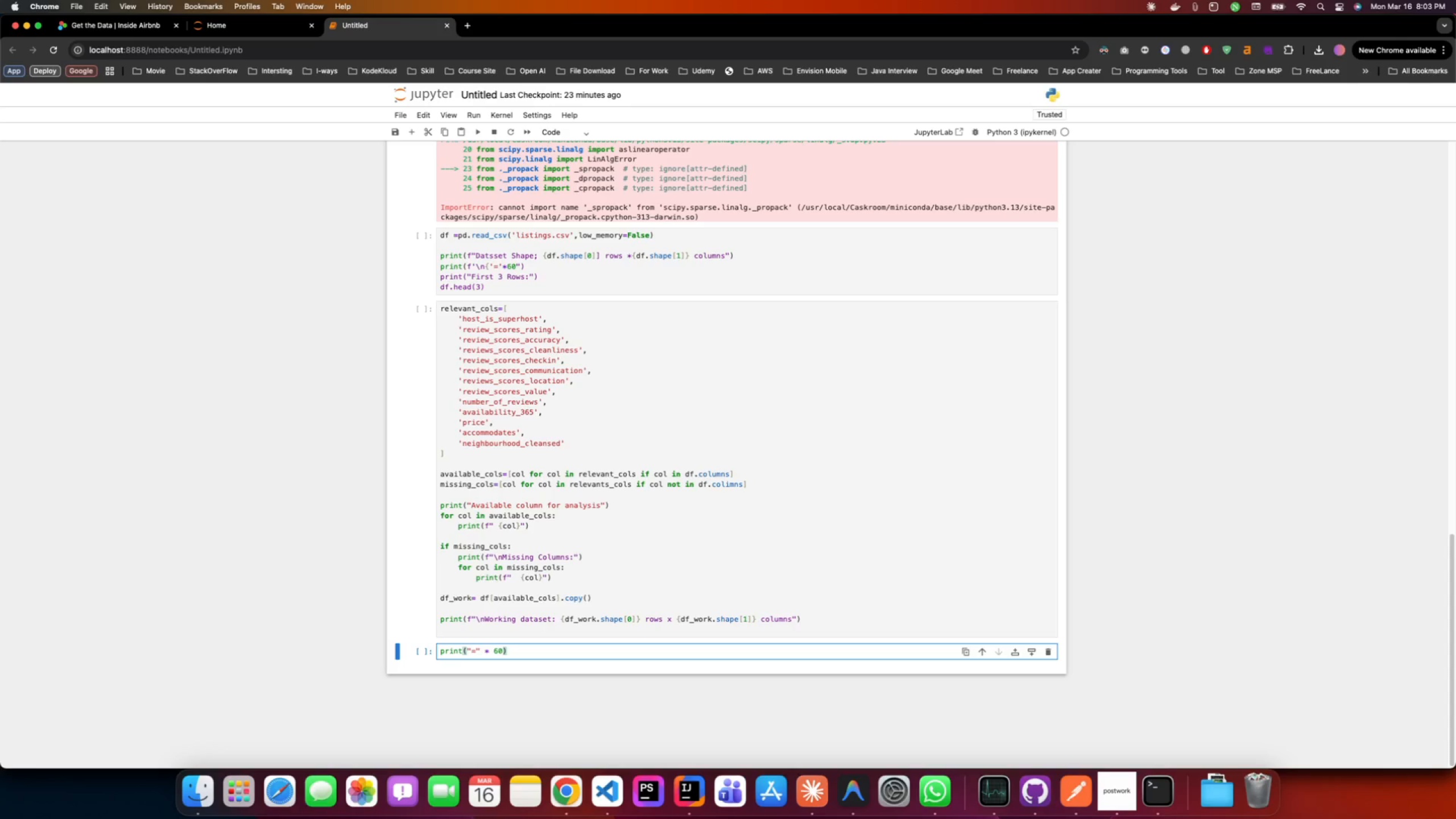 
key(Enter)
 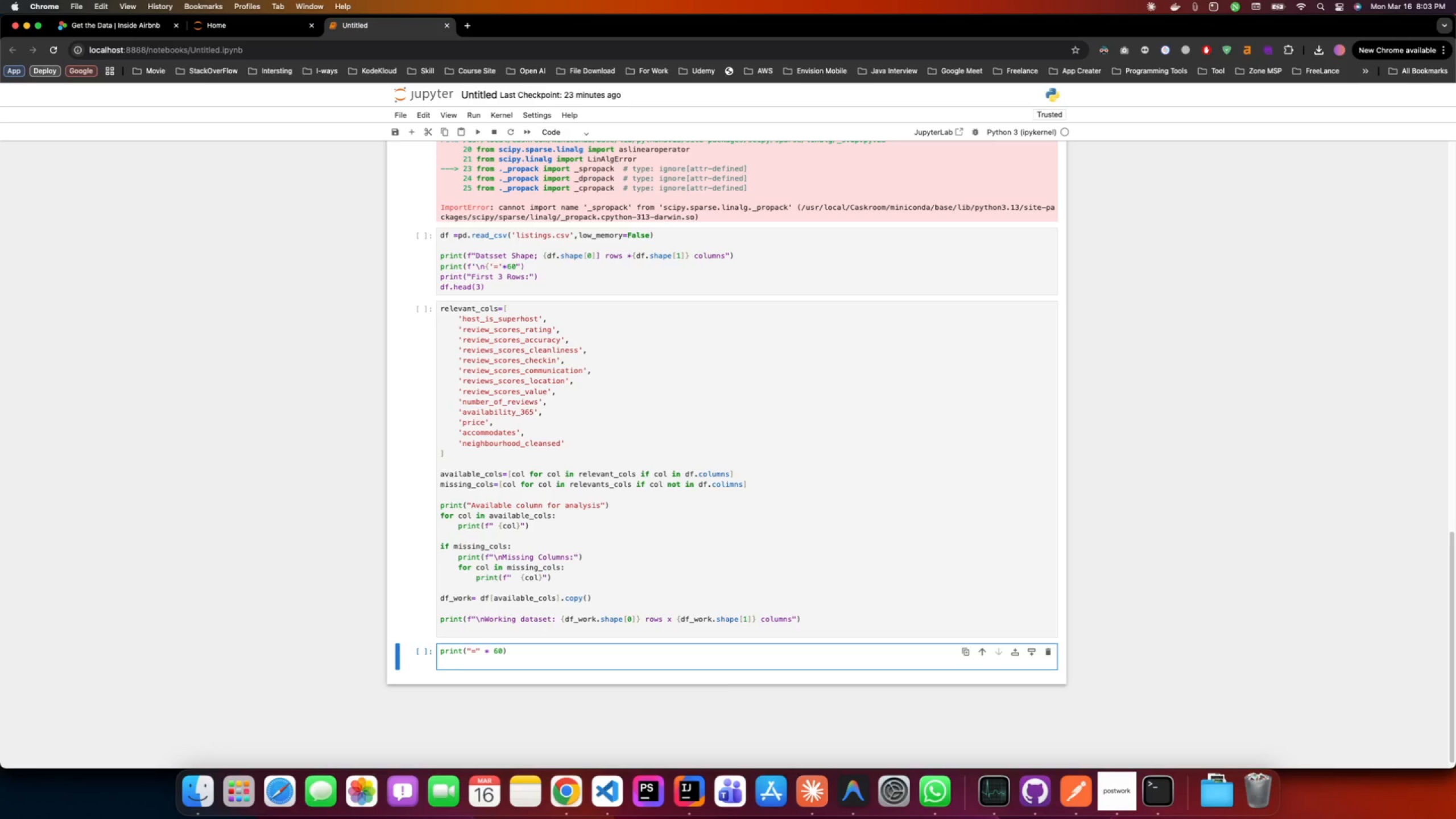 
type(print("Da)
key(Backspace)
key(Backspace)
type(DATA CLEANING_RE)
key(Backspace)
key(Backspace)
key(Backspace)
type( REPORY)
key(Backspace)
type(T"))
 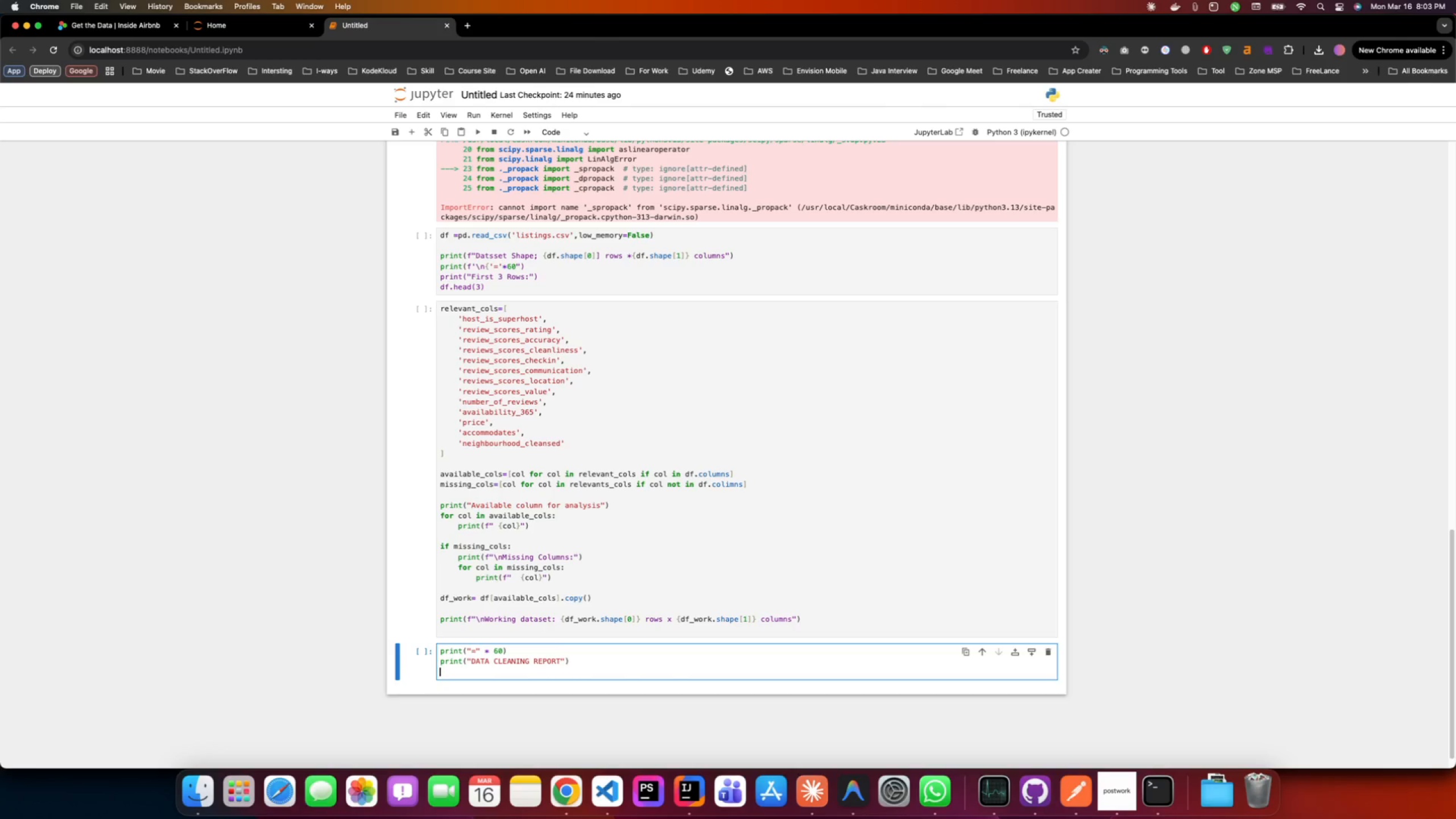 
 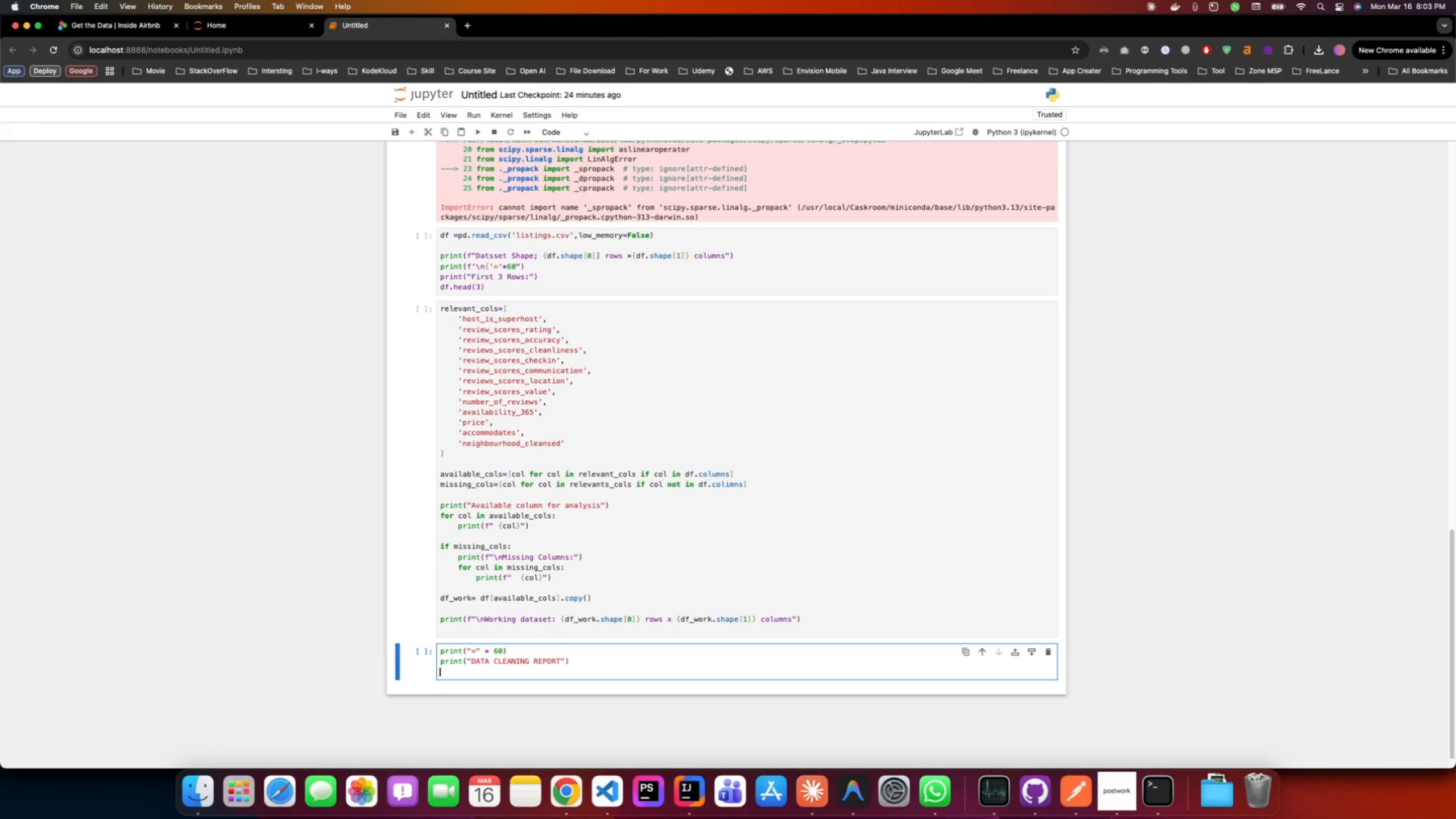 
key(Enter)
 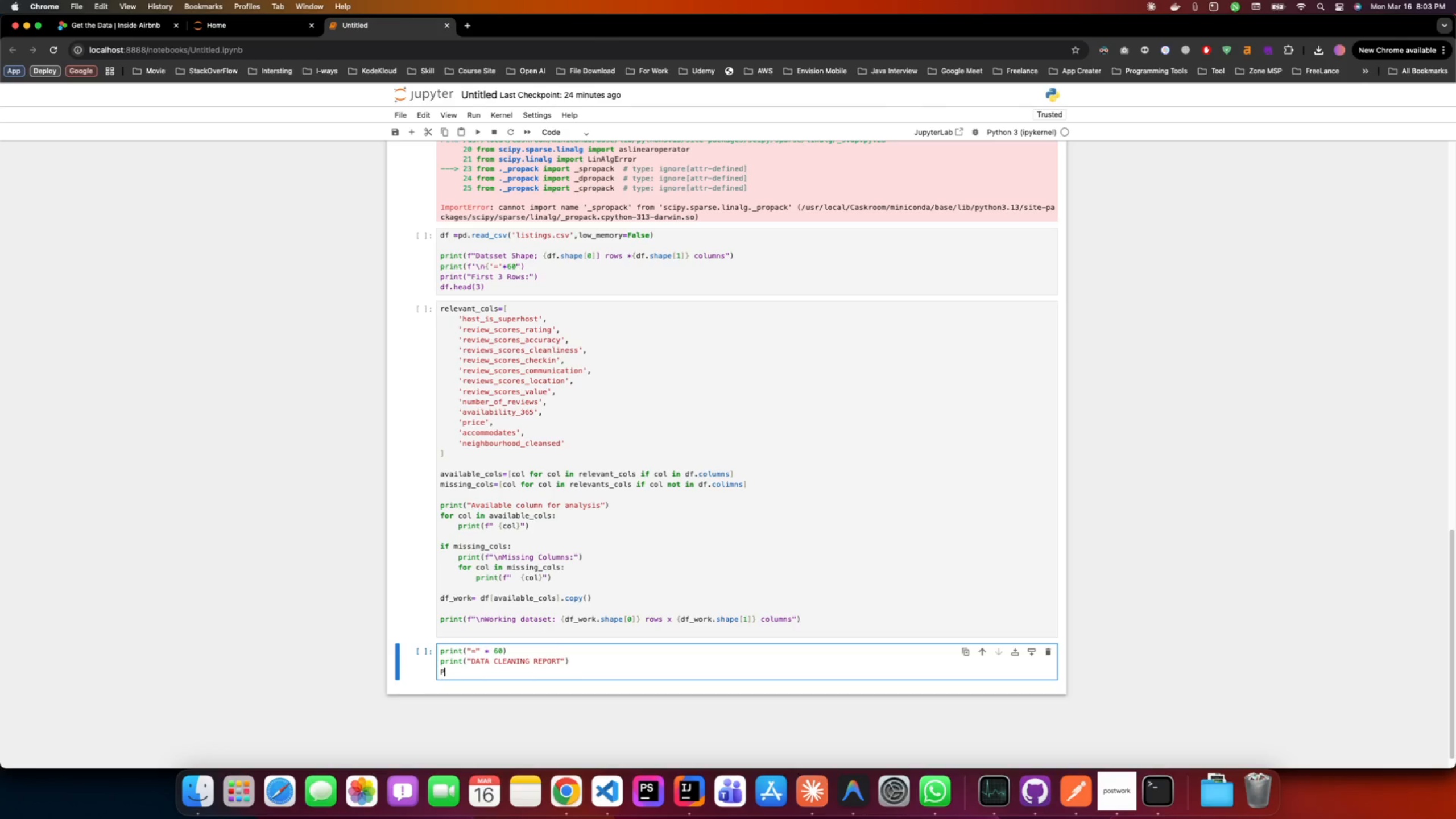 
type(PRINT)
key(Backspace)
key(Backspace)
key(Backspace)
key(Backspace)
key(Backspace)
type(print("=" *60)
 